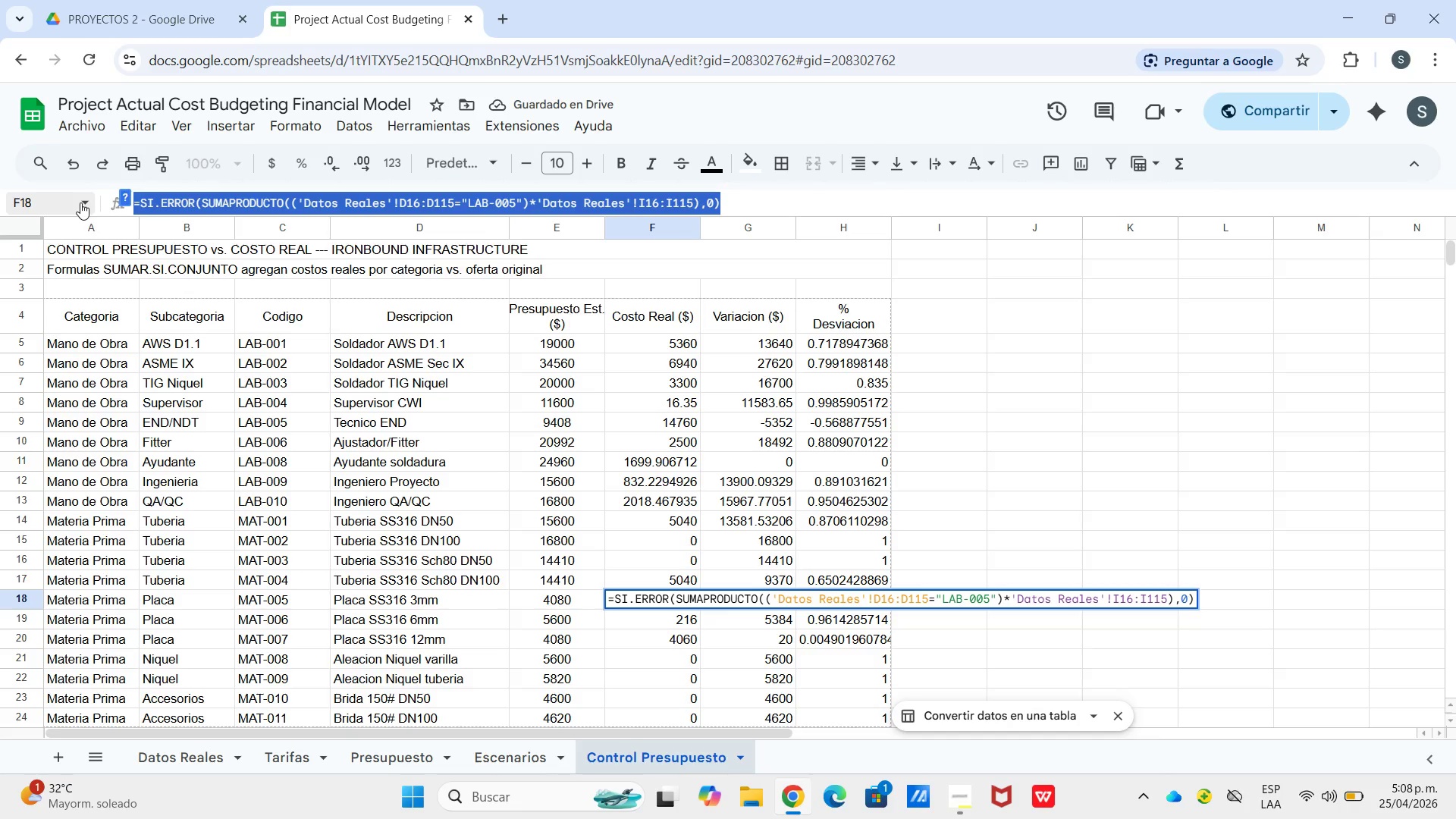 
key(Control+V)
 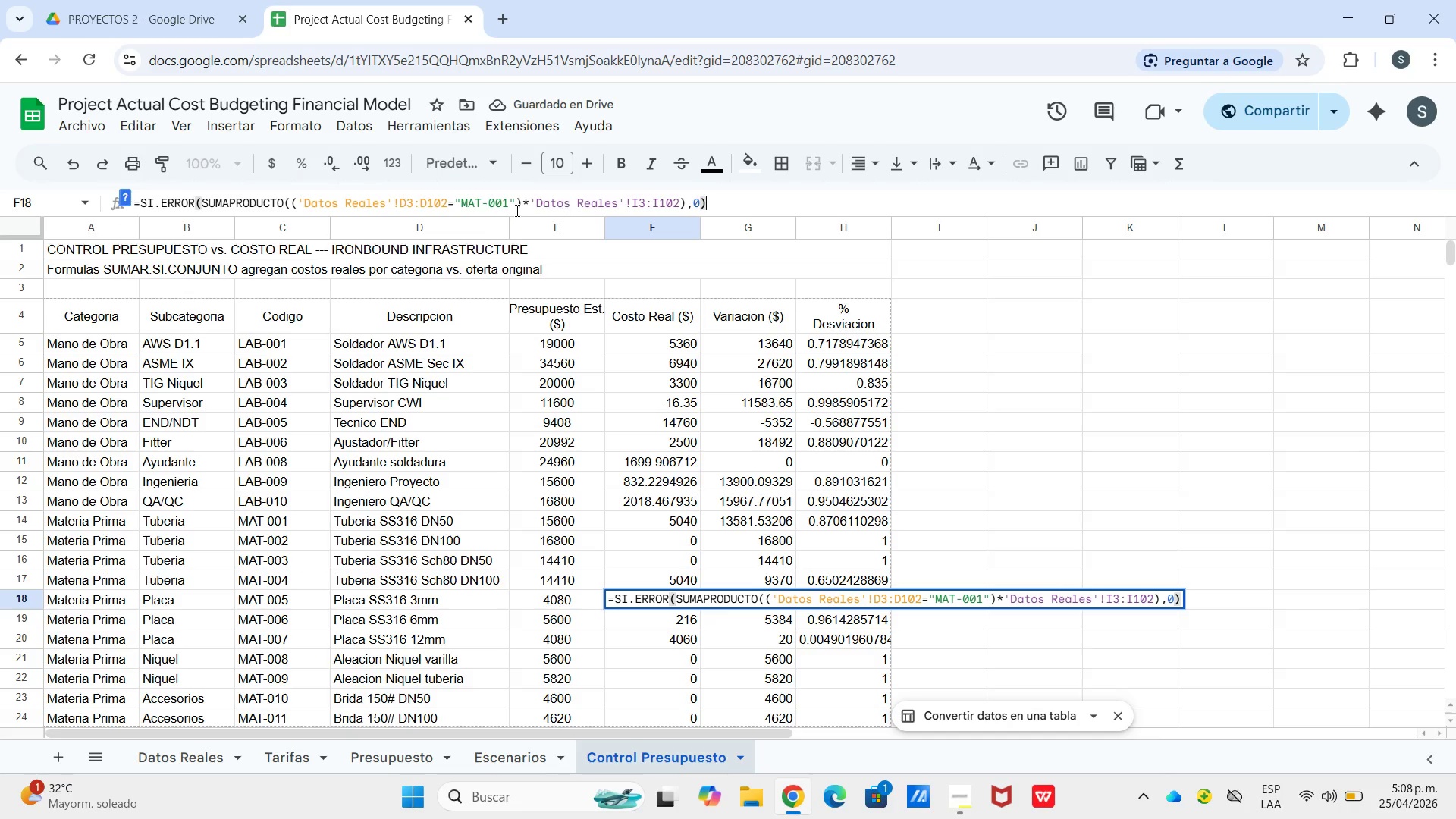 
left_click_drag(start_coordinate=[510, 205], to_coordinate=[502, 202])
 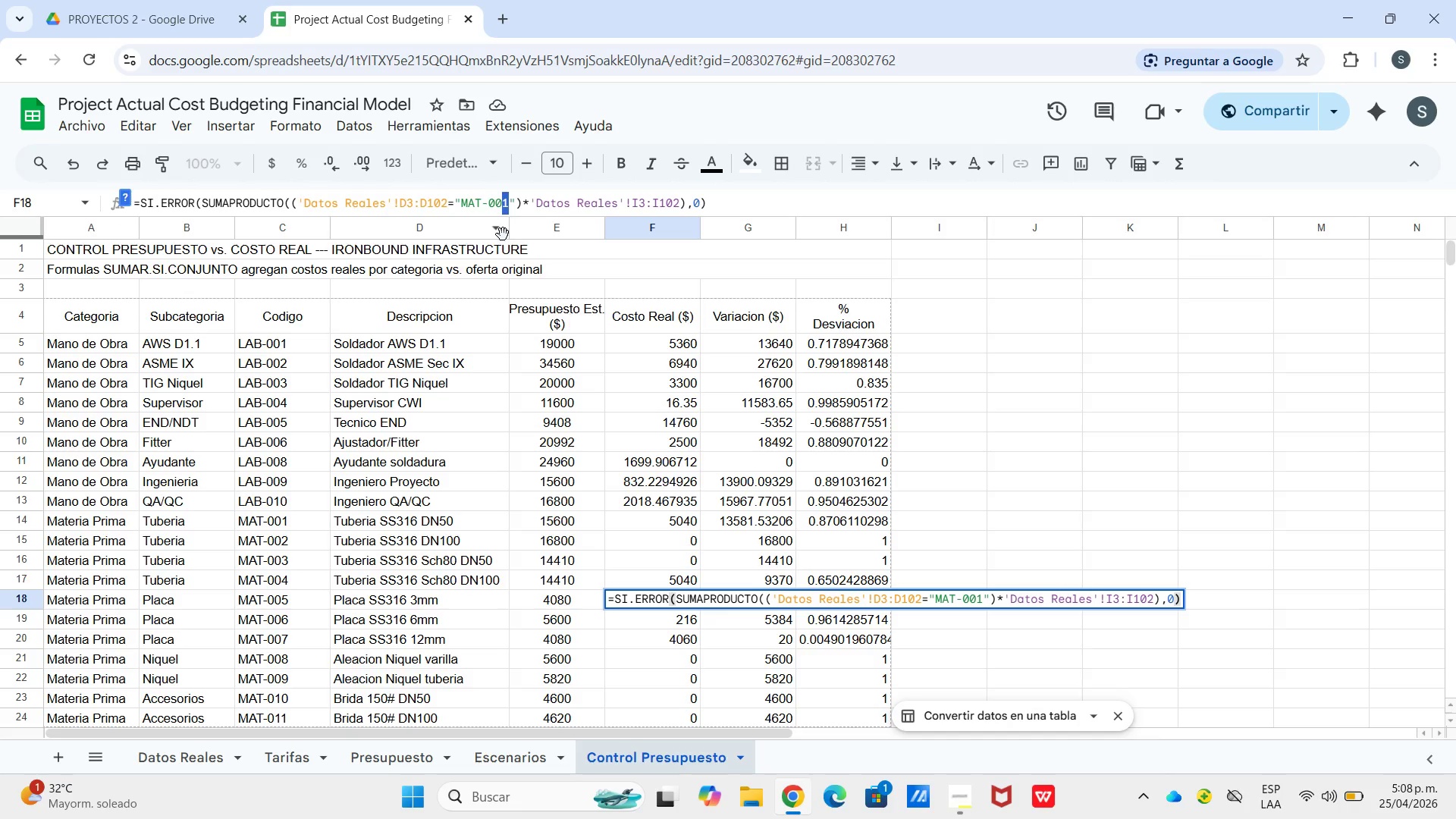 
key(5)
 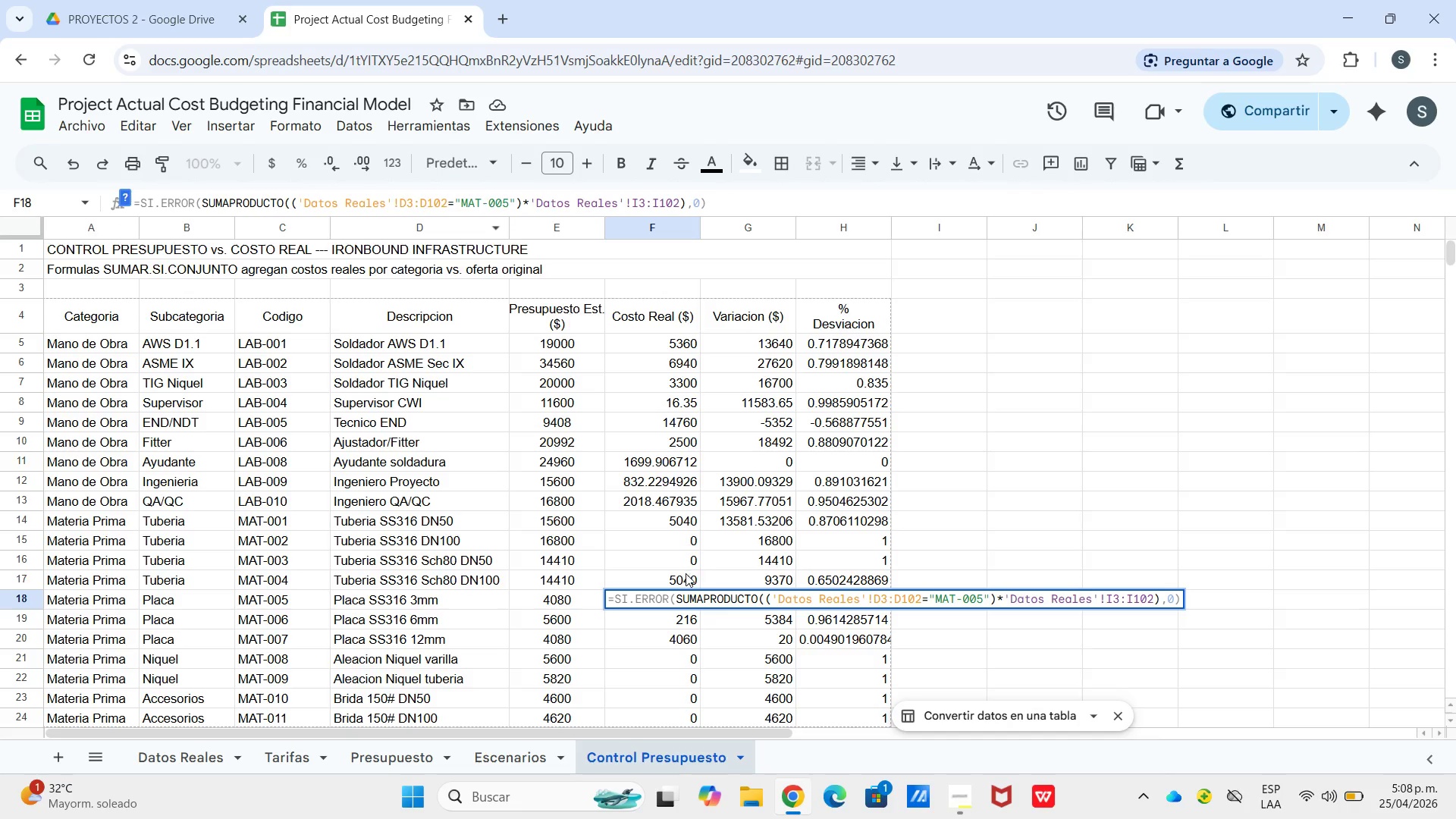 
left_click([684, 574])
 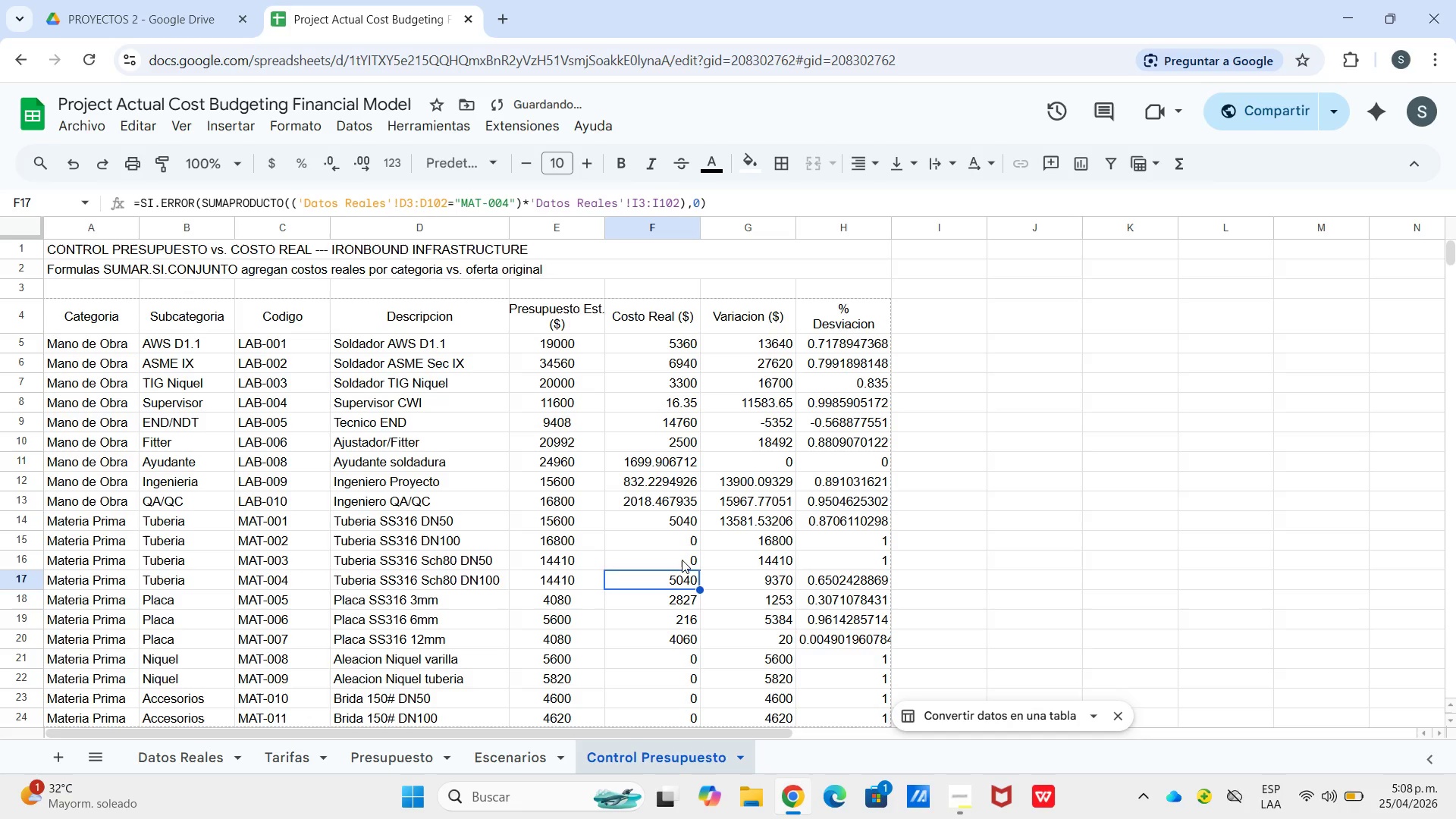 
left_click([682, 560])
 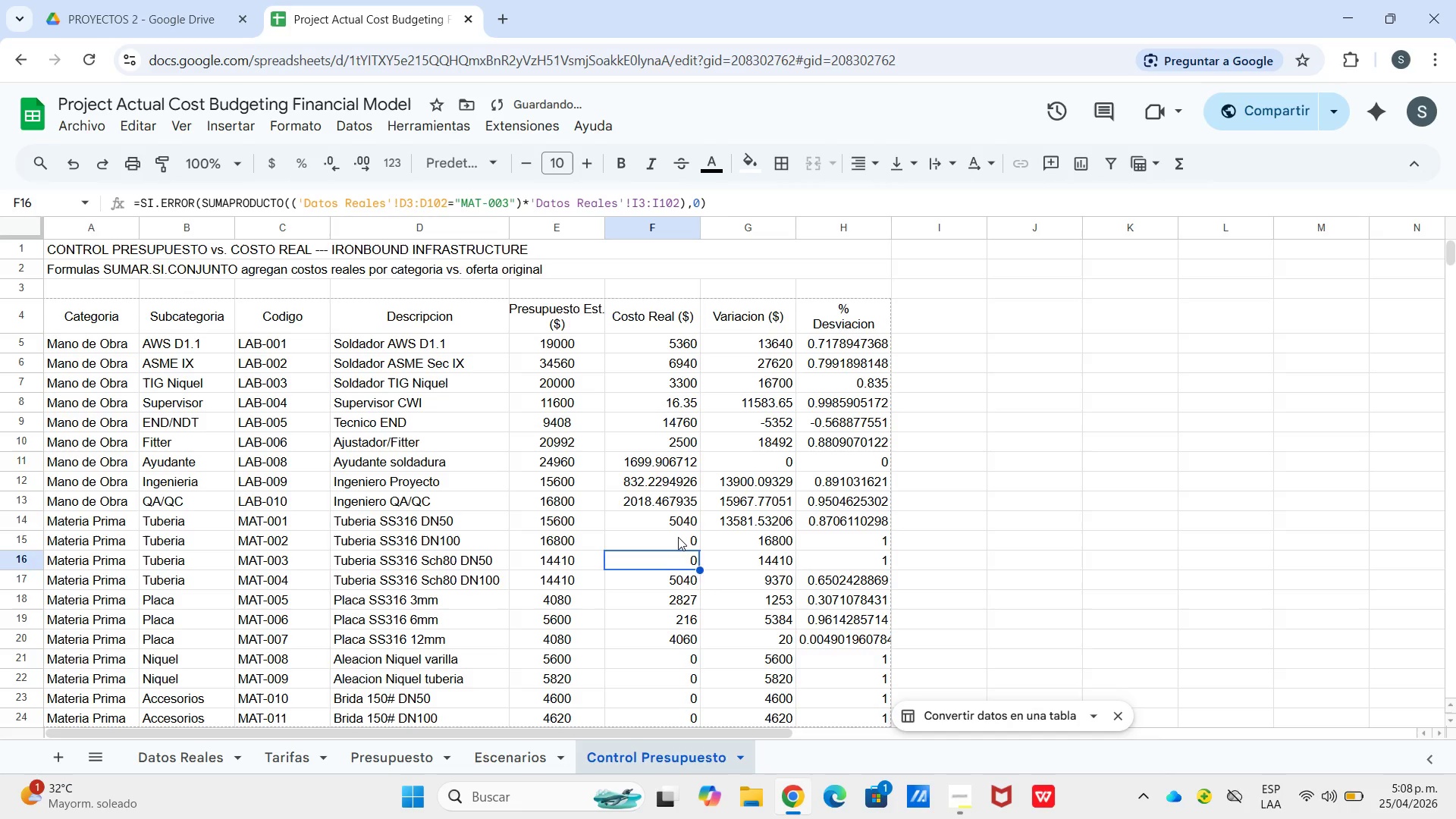 
left_click([678, 535])
 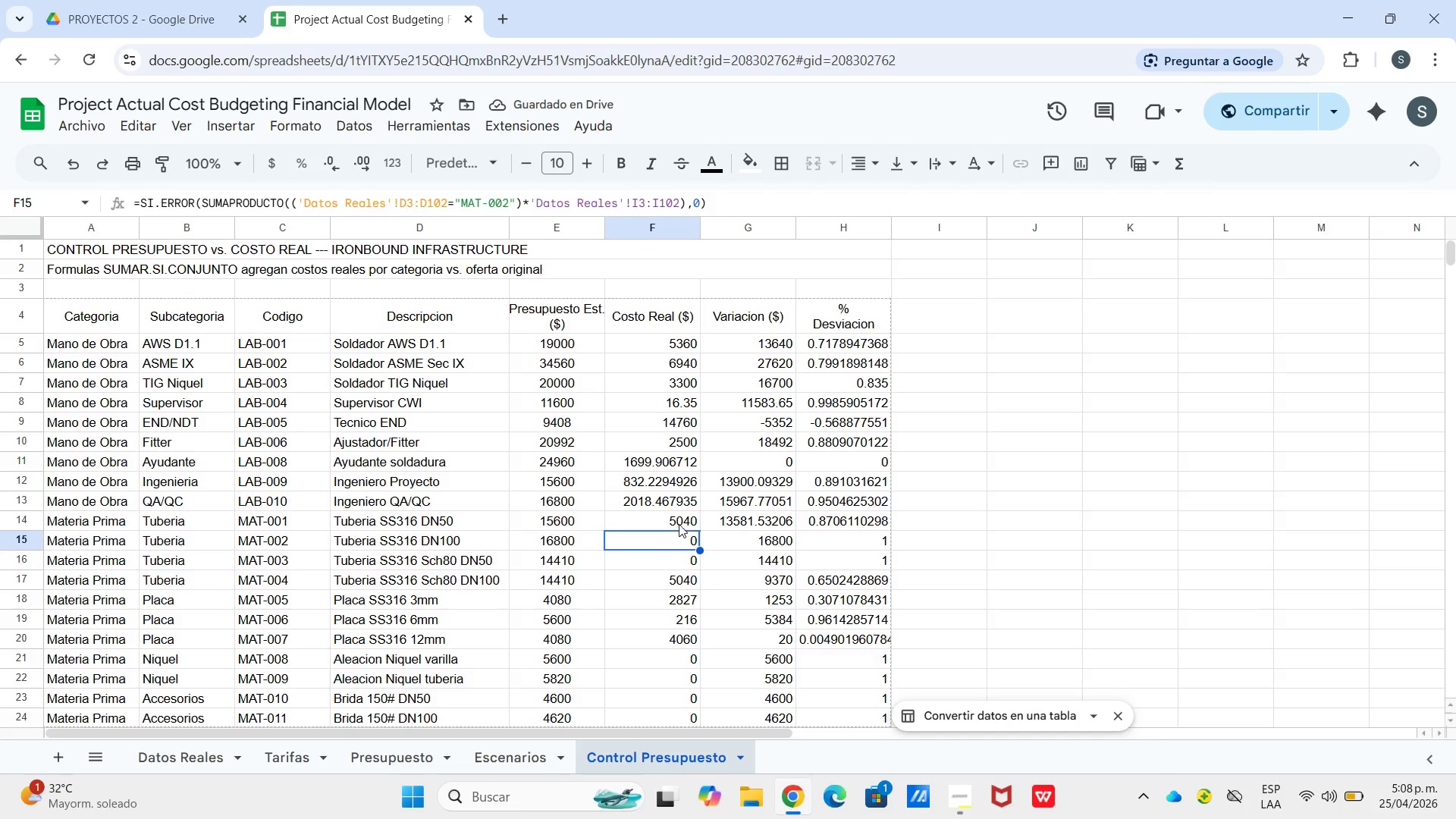 
left_click([679, 523])
 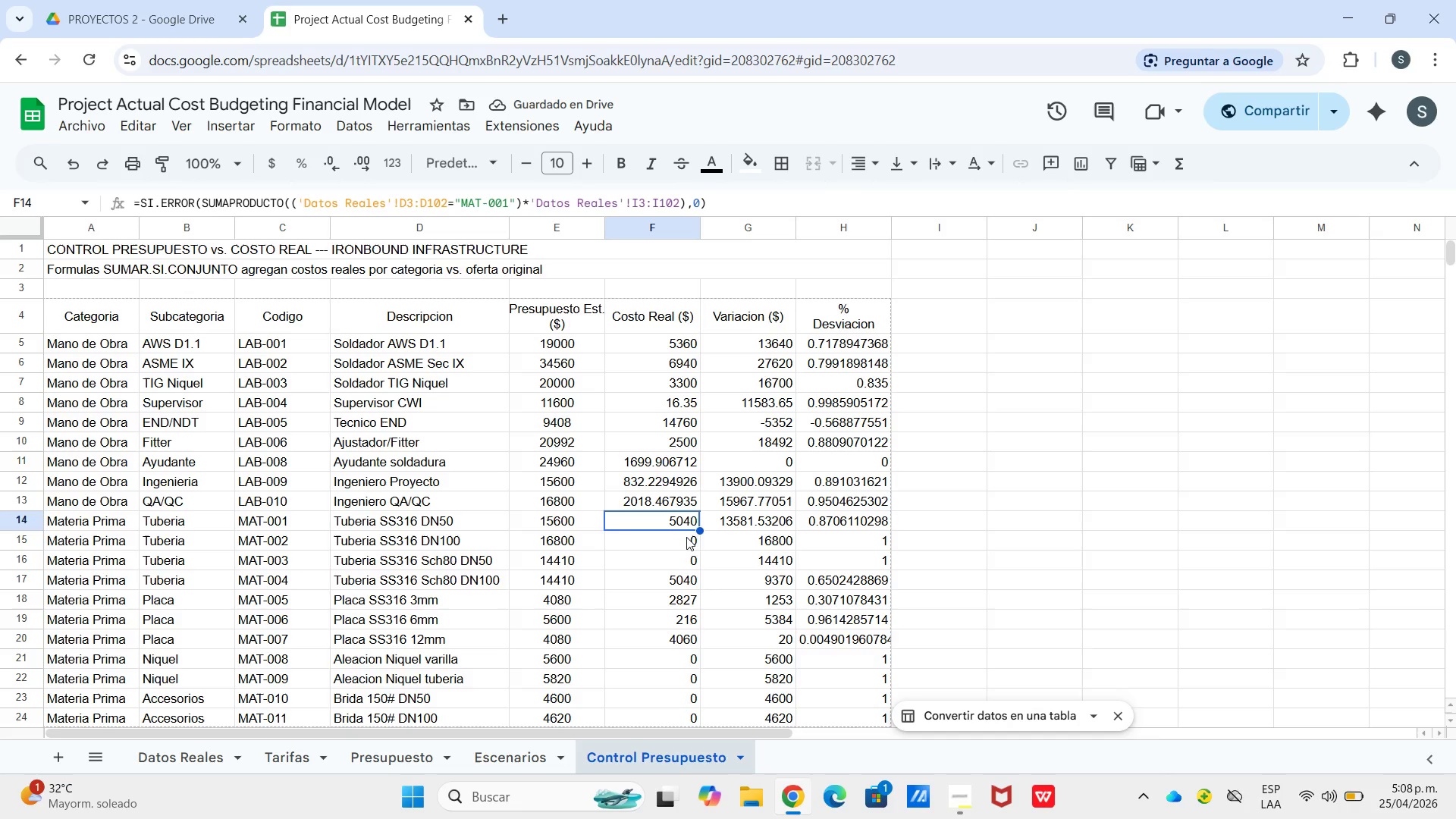 
left_click([686, 537])
 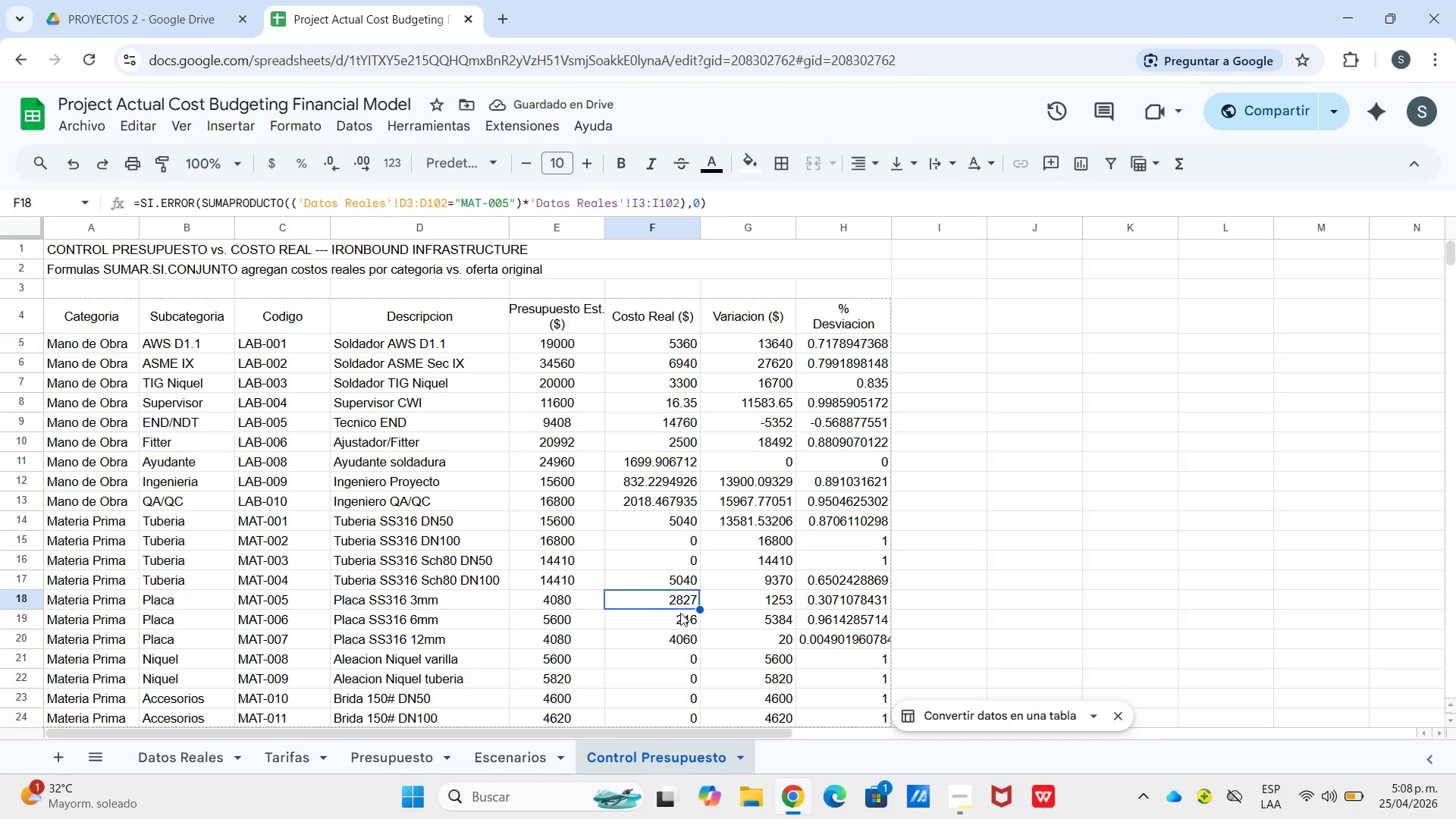 
left_click([679, 620])
 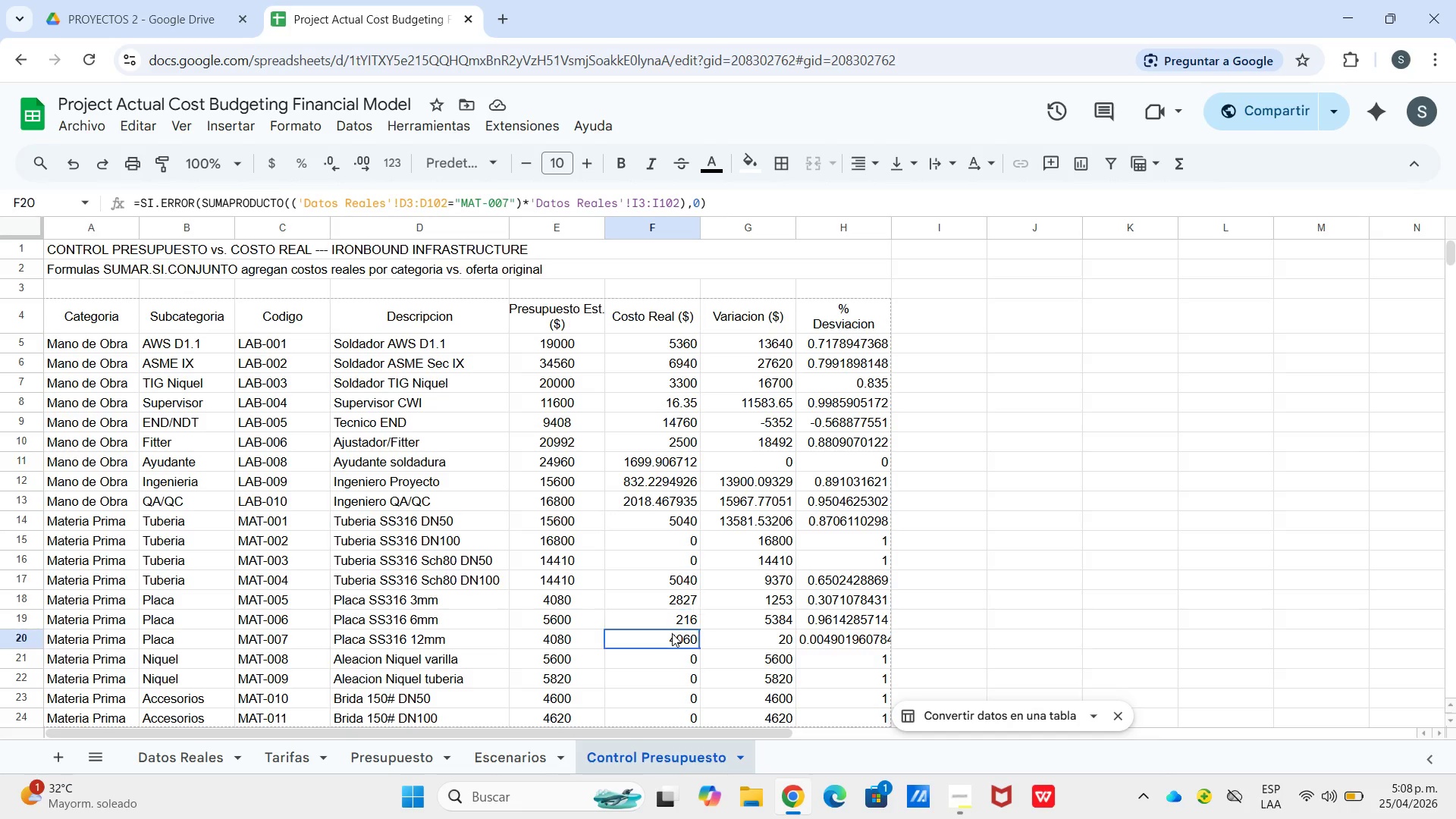 
left_click([672, 633])
 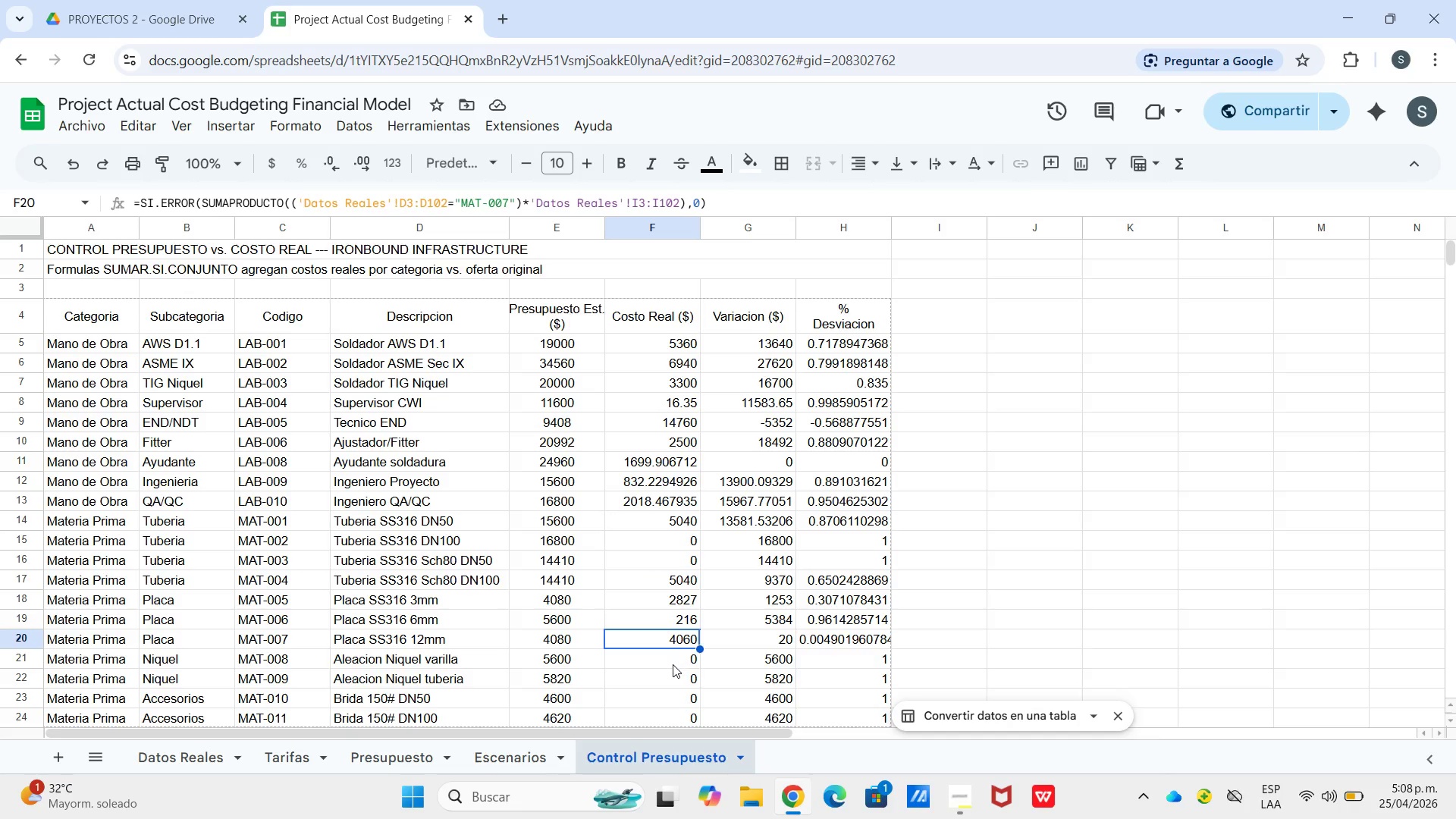 
left_click([673, 664])
 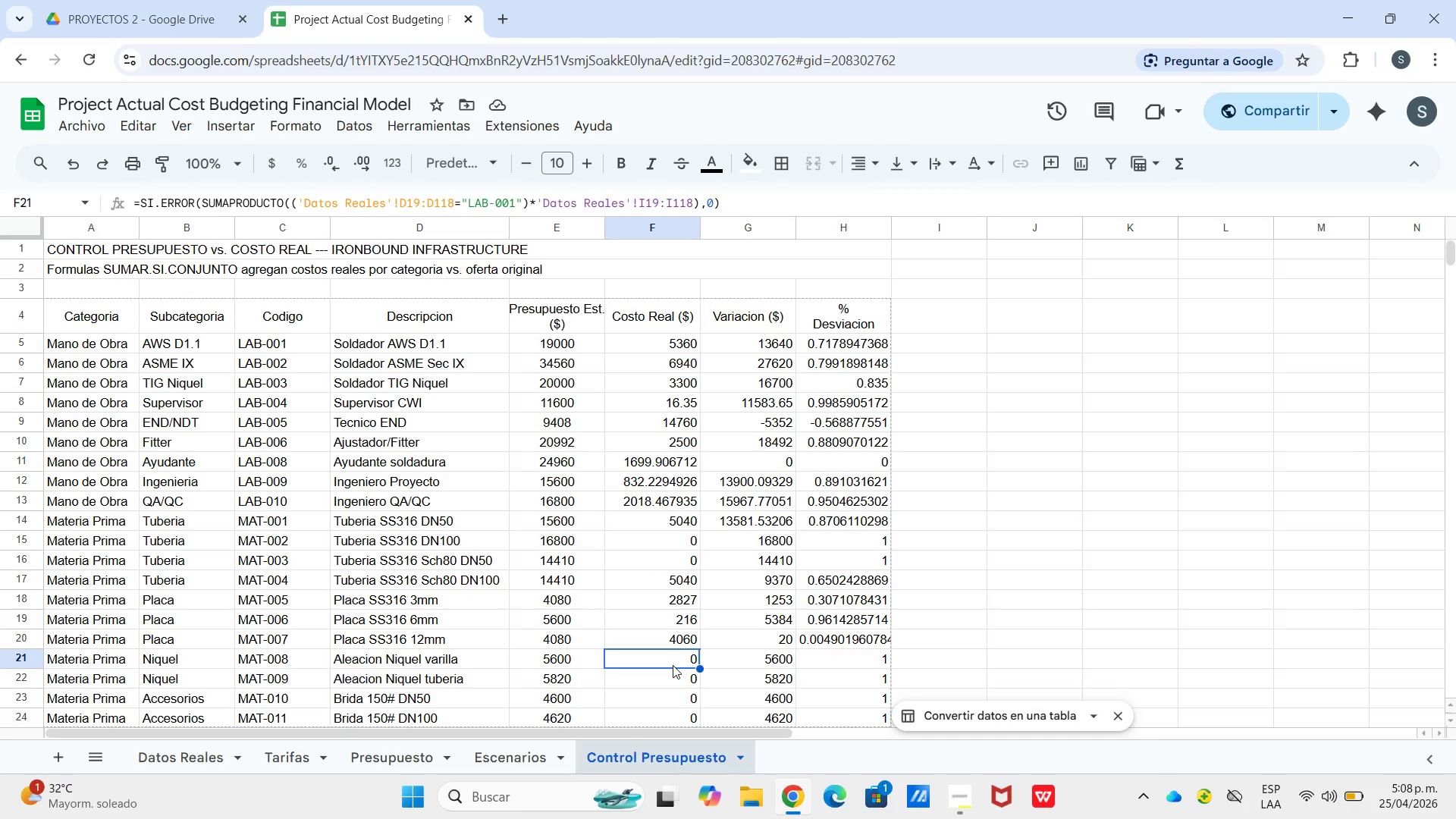 
key(Control+V)
 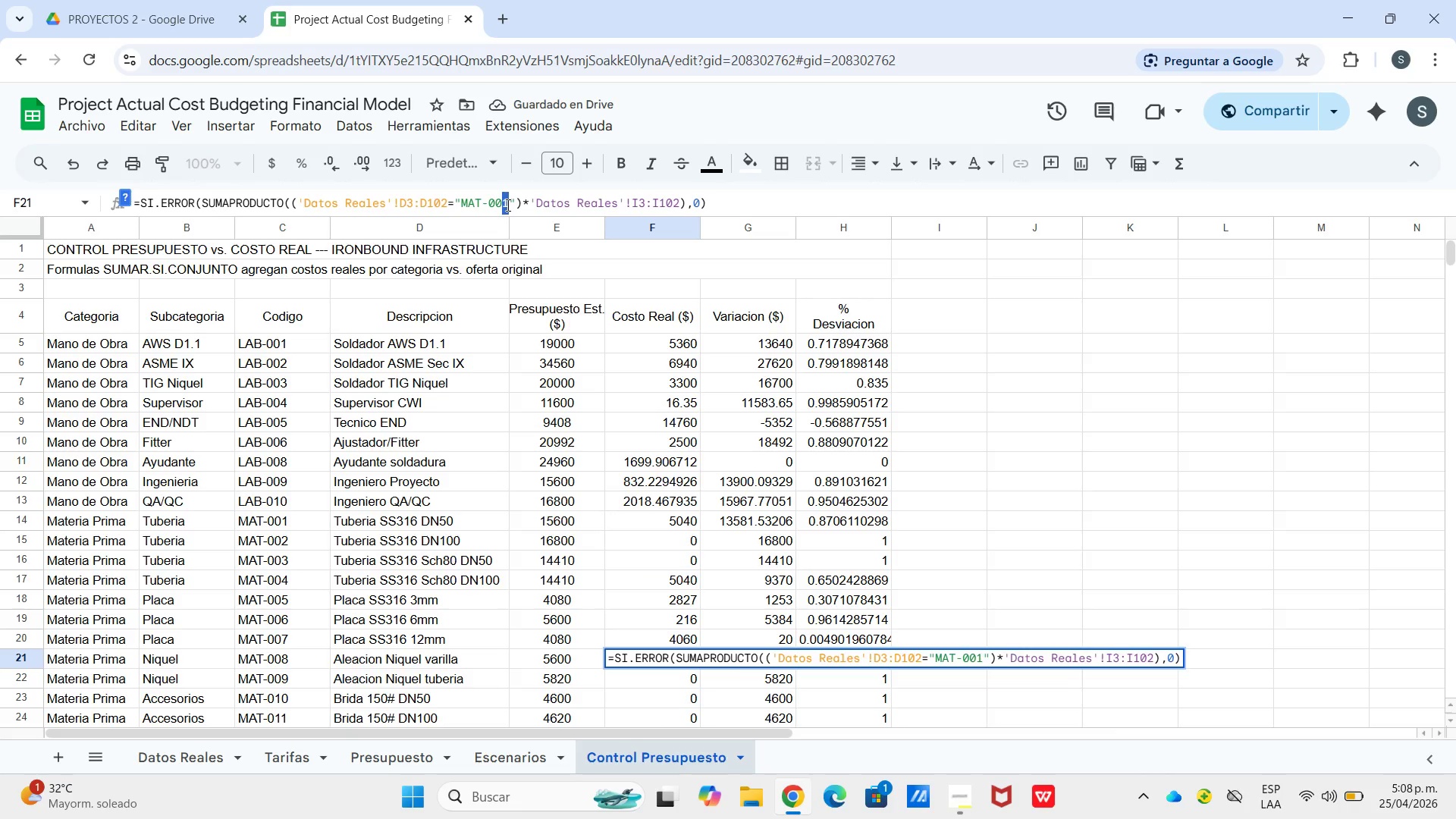 
key(8)
 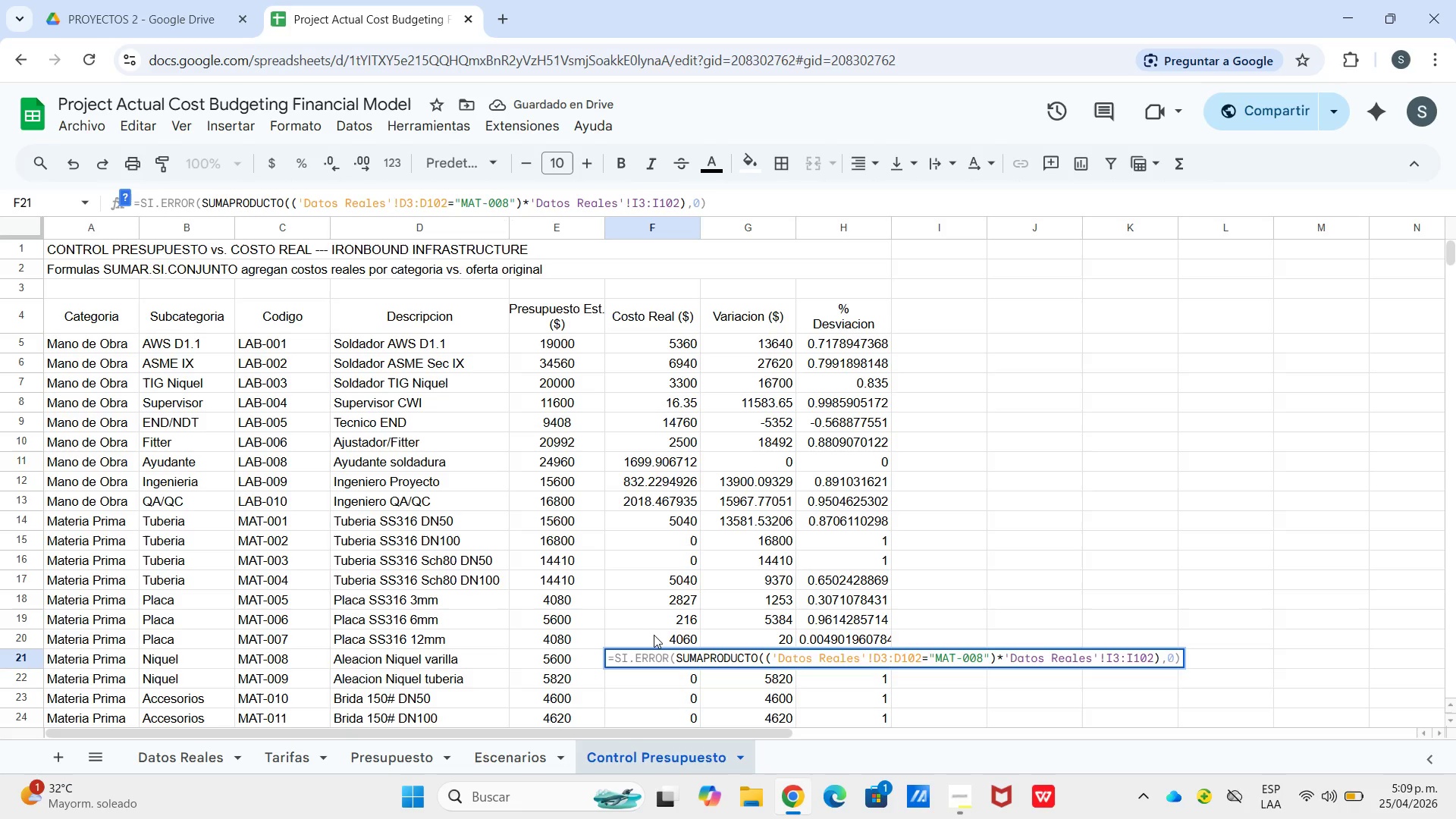 
left_click_drag(start_coordinate=[655, 641], to_coordinate=[665, 676])
 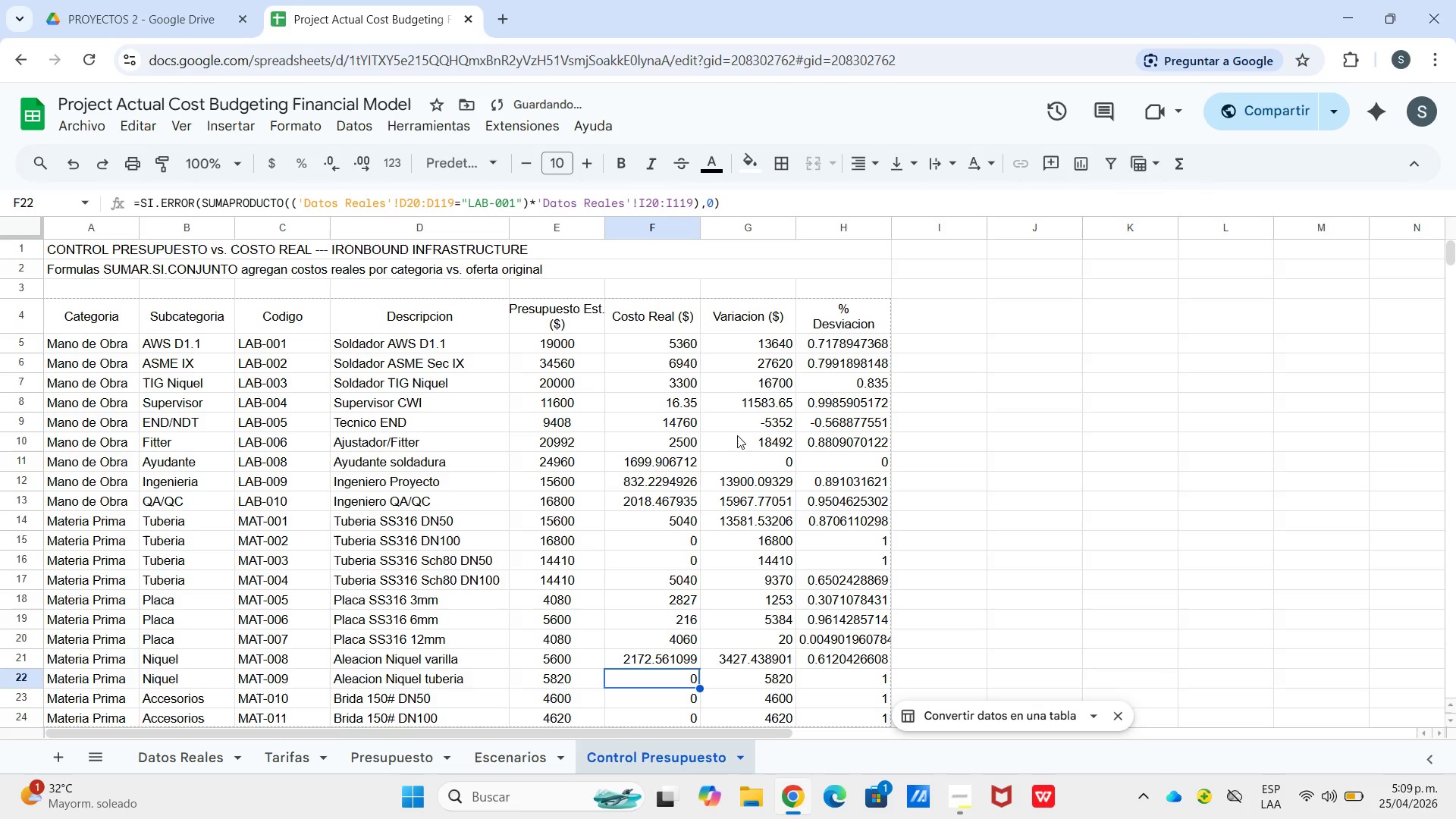 
left_click([665, 676])
 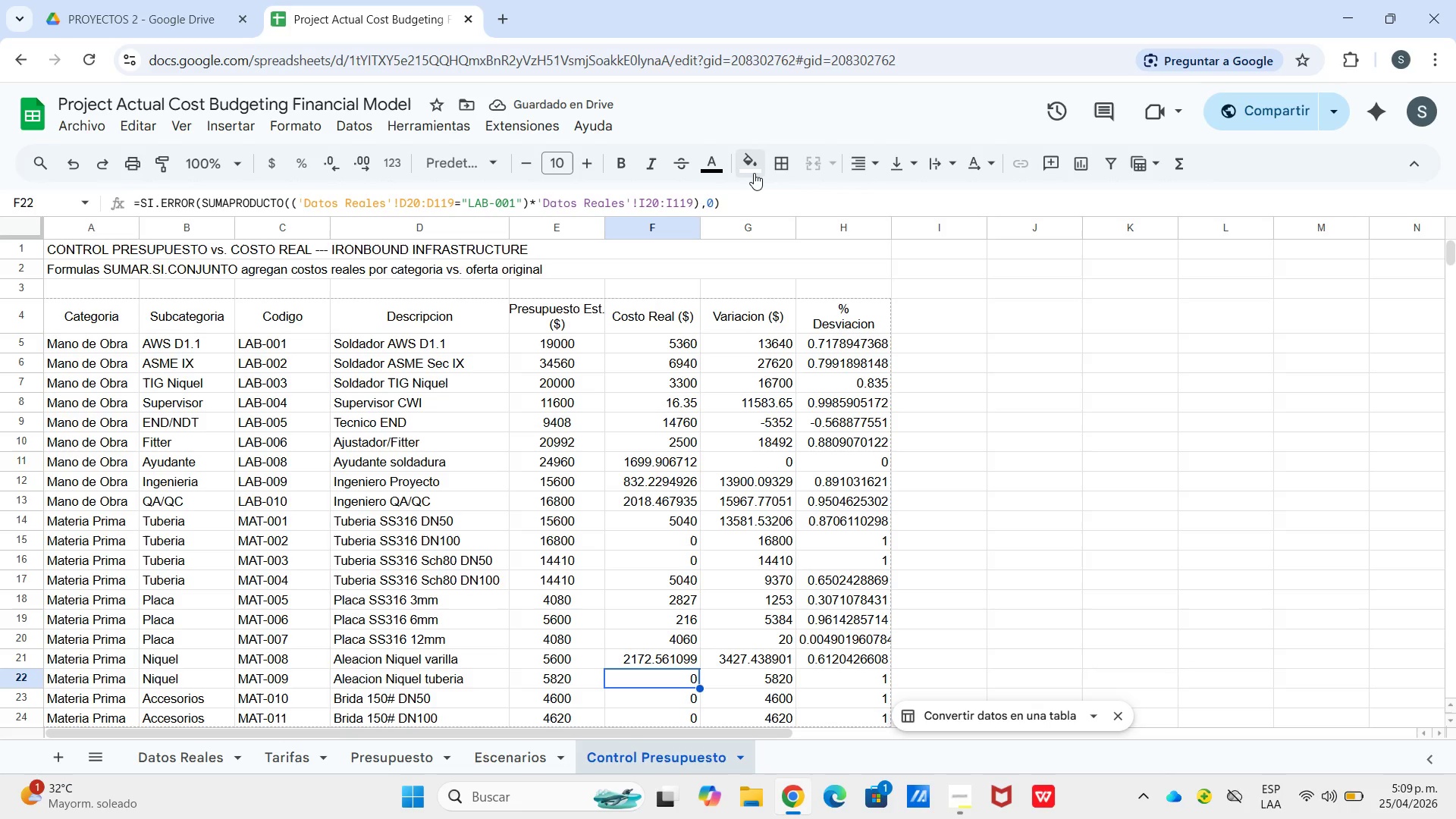 
key(Control+V)
 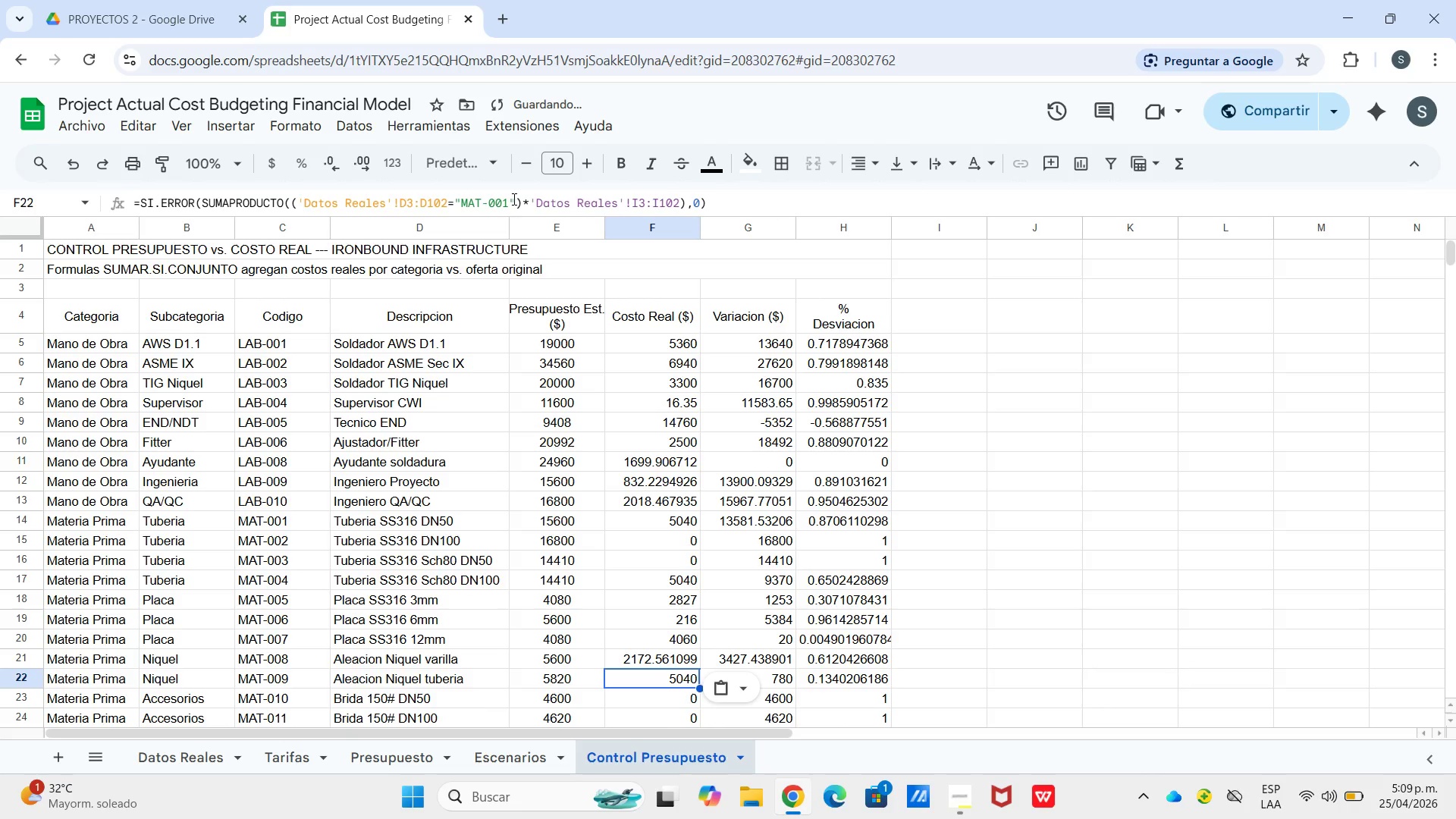 
left_click([513, 199])
 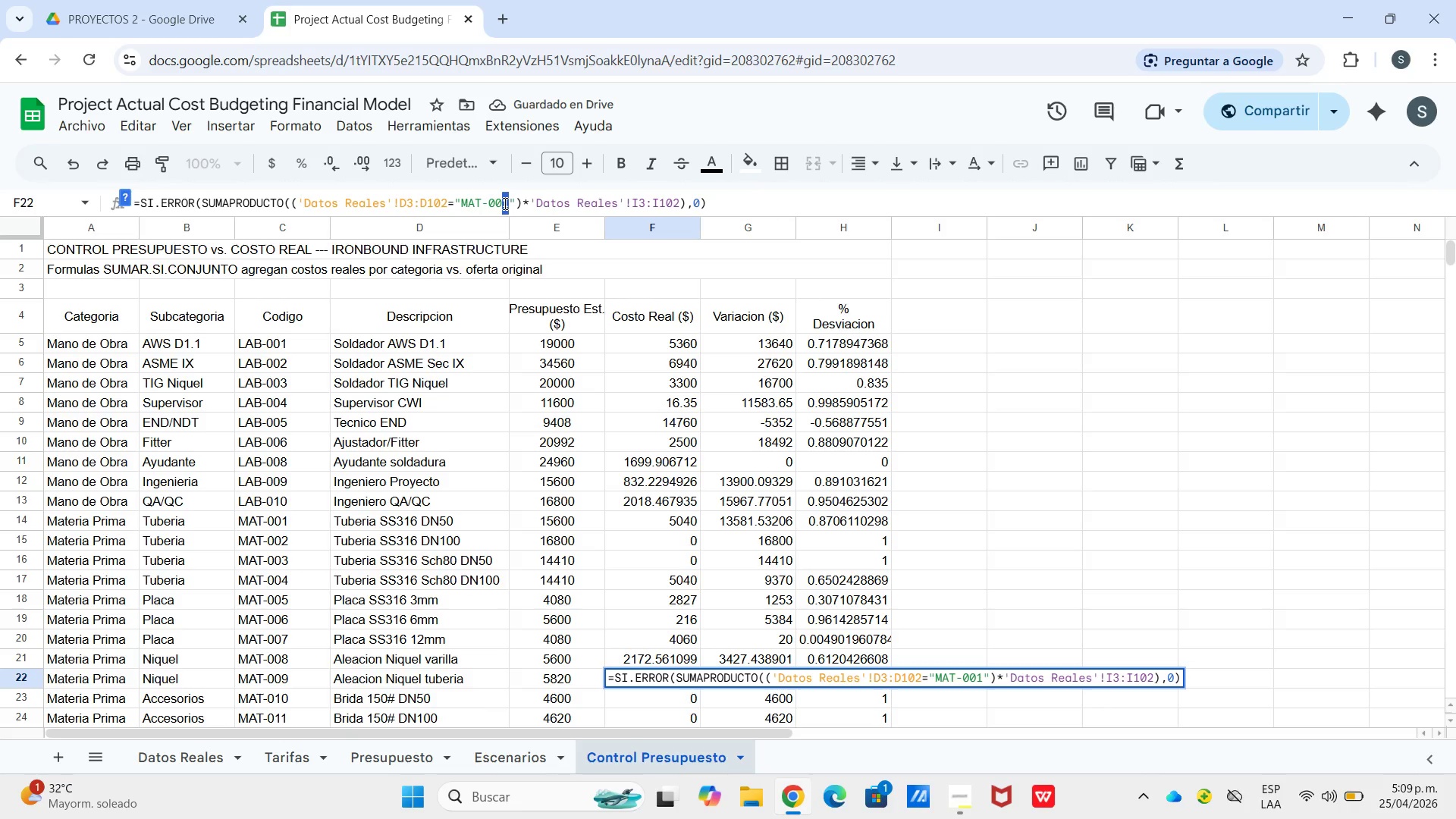 
key(9)
 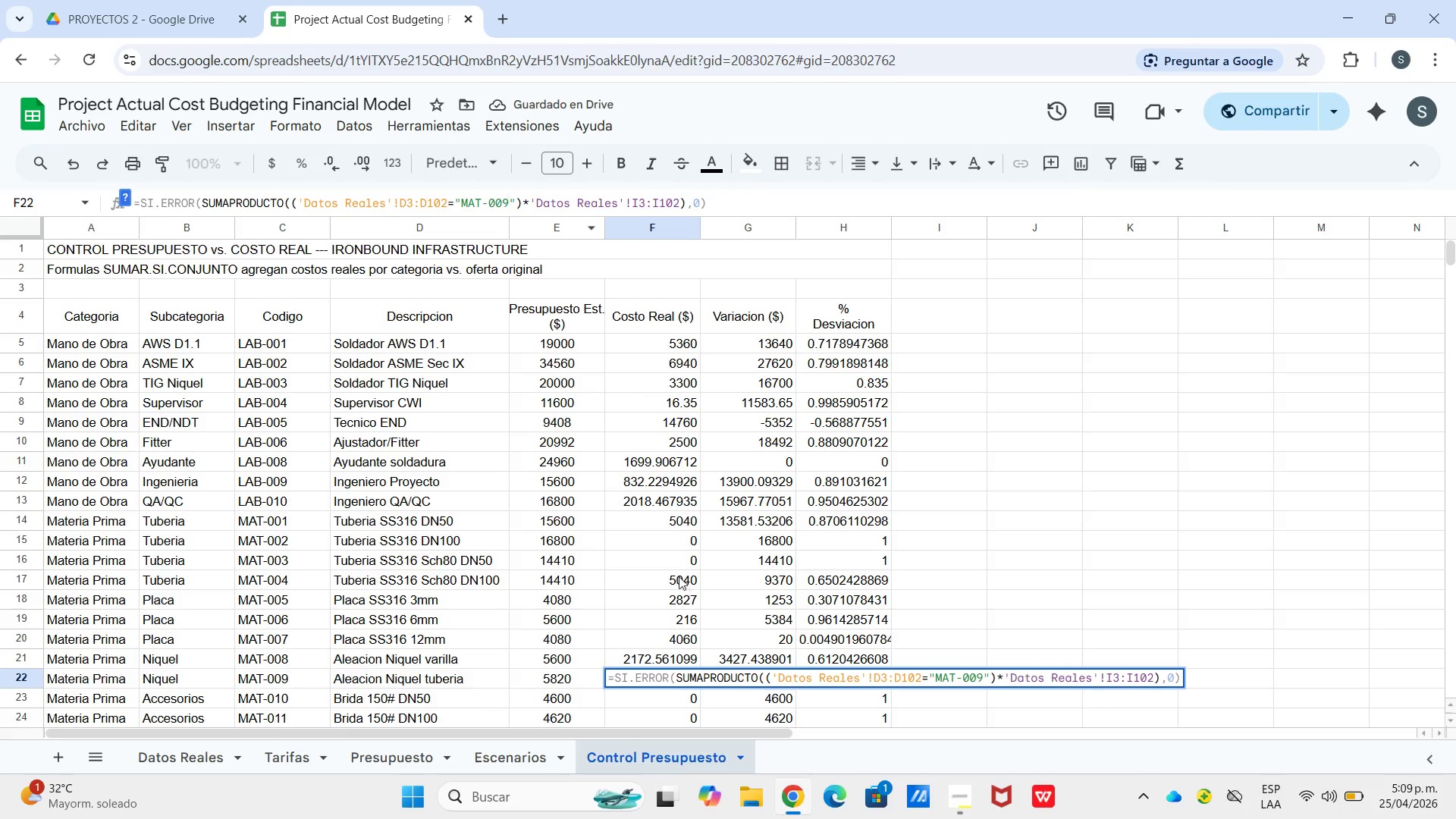 
scroll: coordinate [676, 572], scroll_direction: down, amount: 3.0
 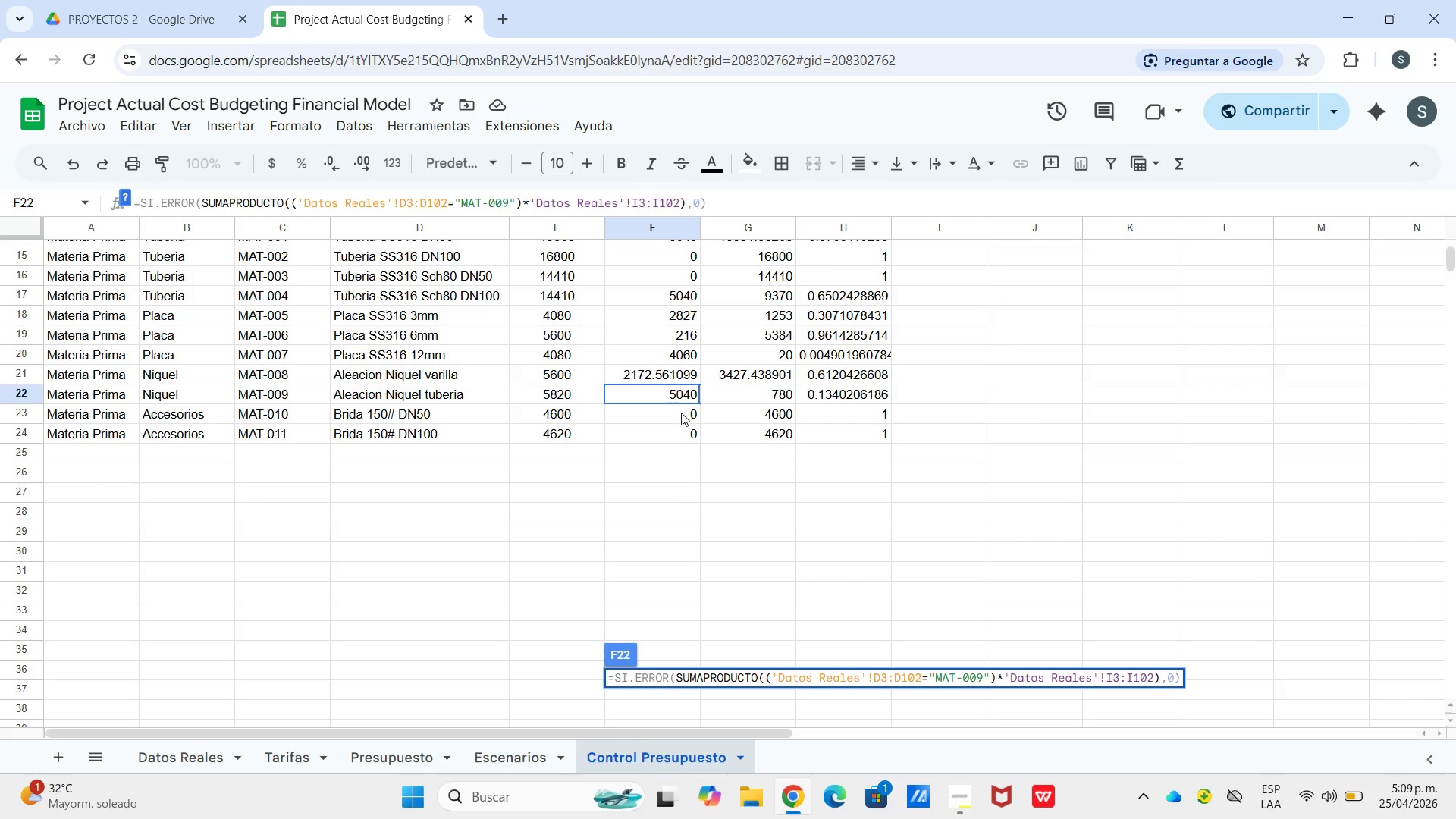 
left_click([681, 414])
 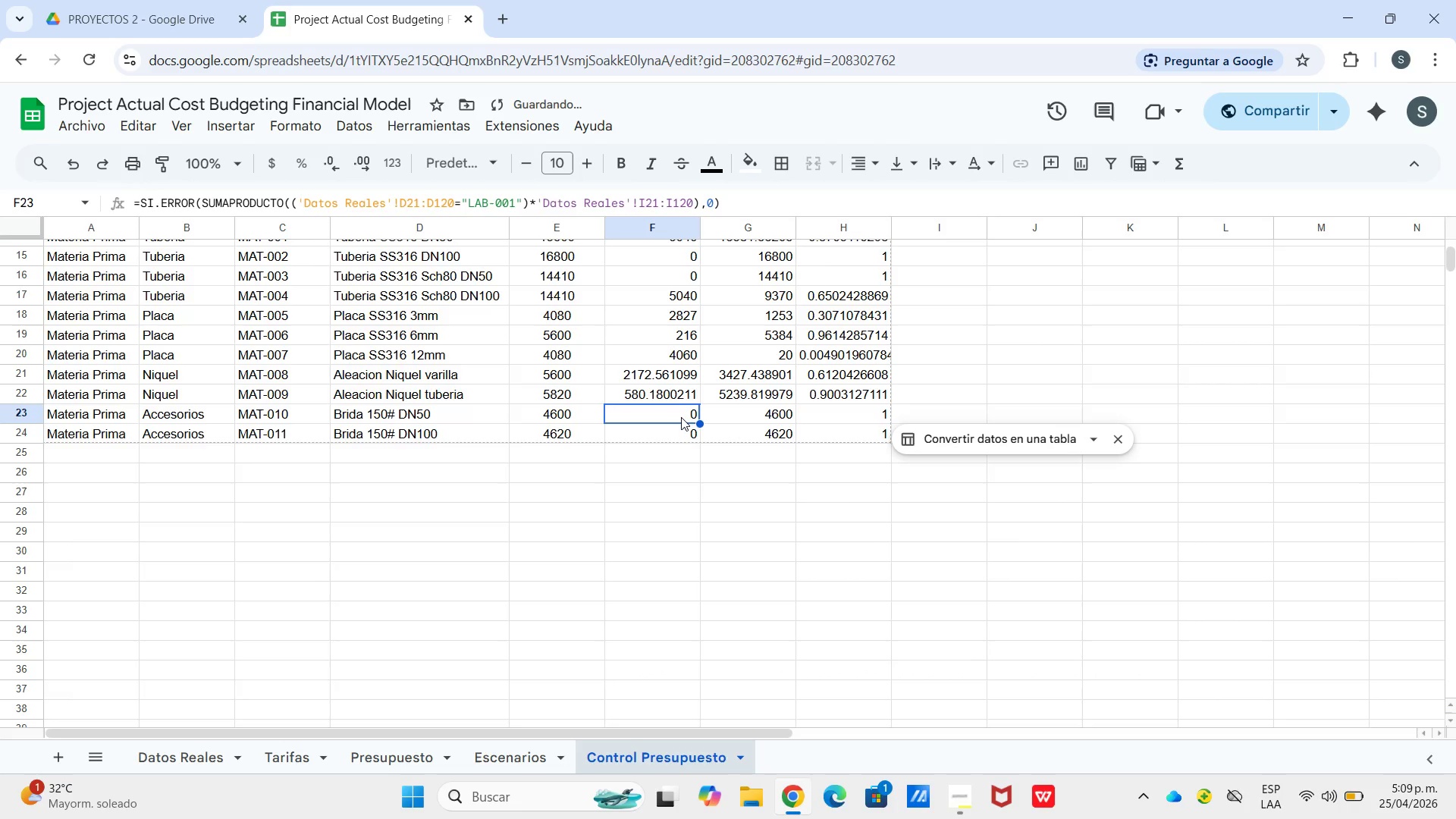 
key(Control+V)
 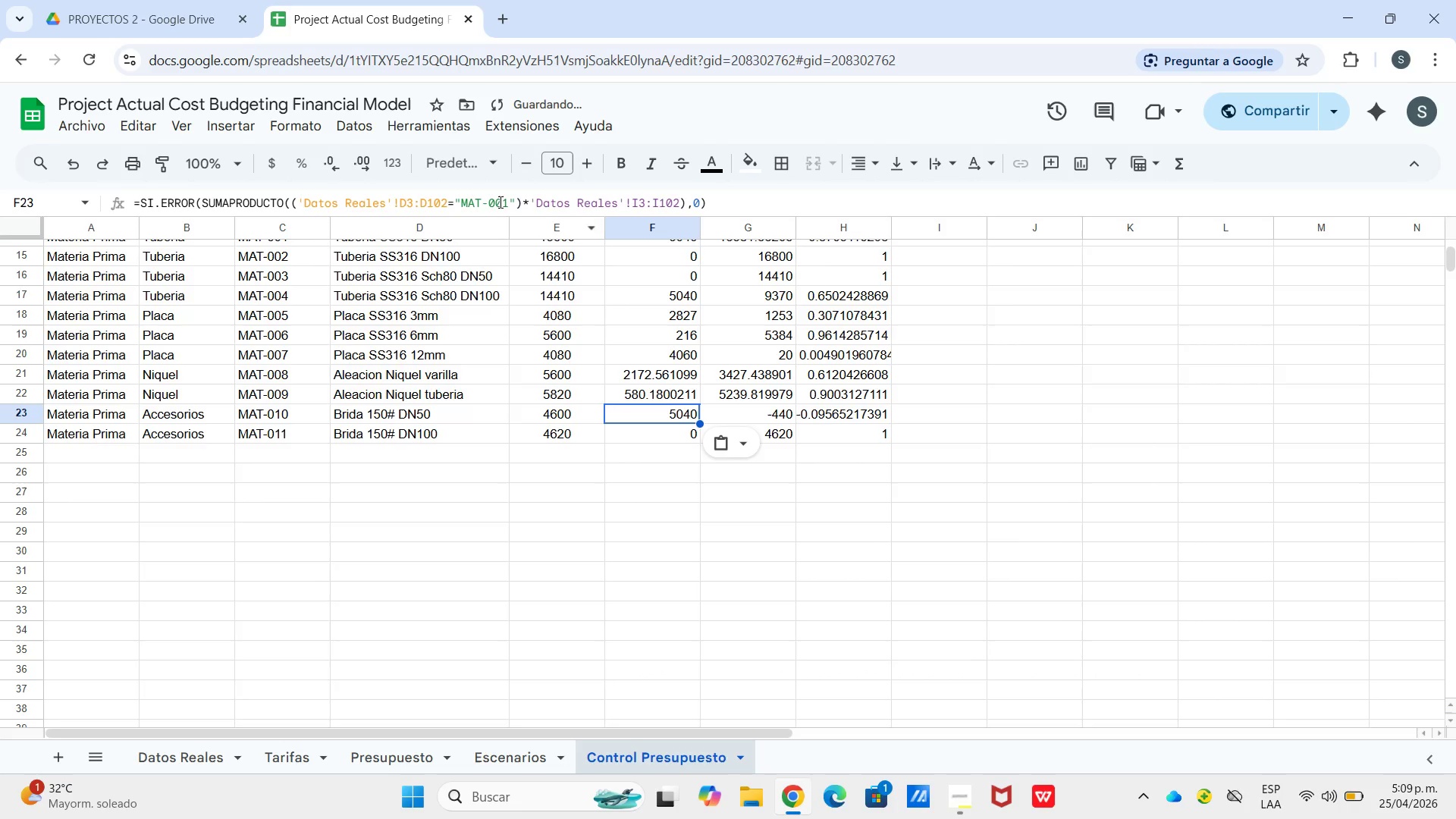 
left_click_drag(start_coordinate=[498, 200], to_coordinate=[503, 200])
 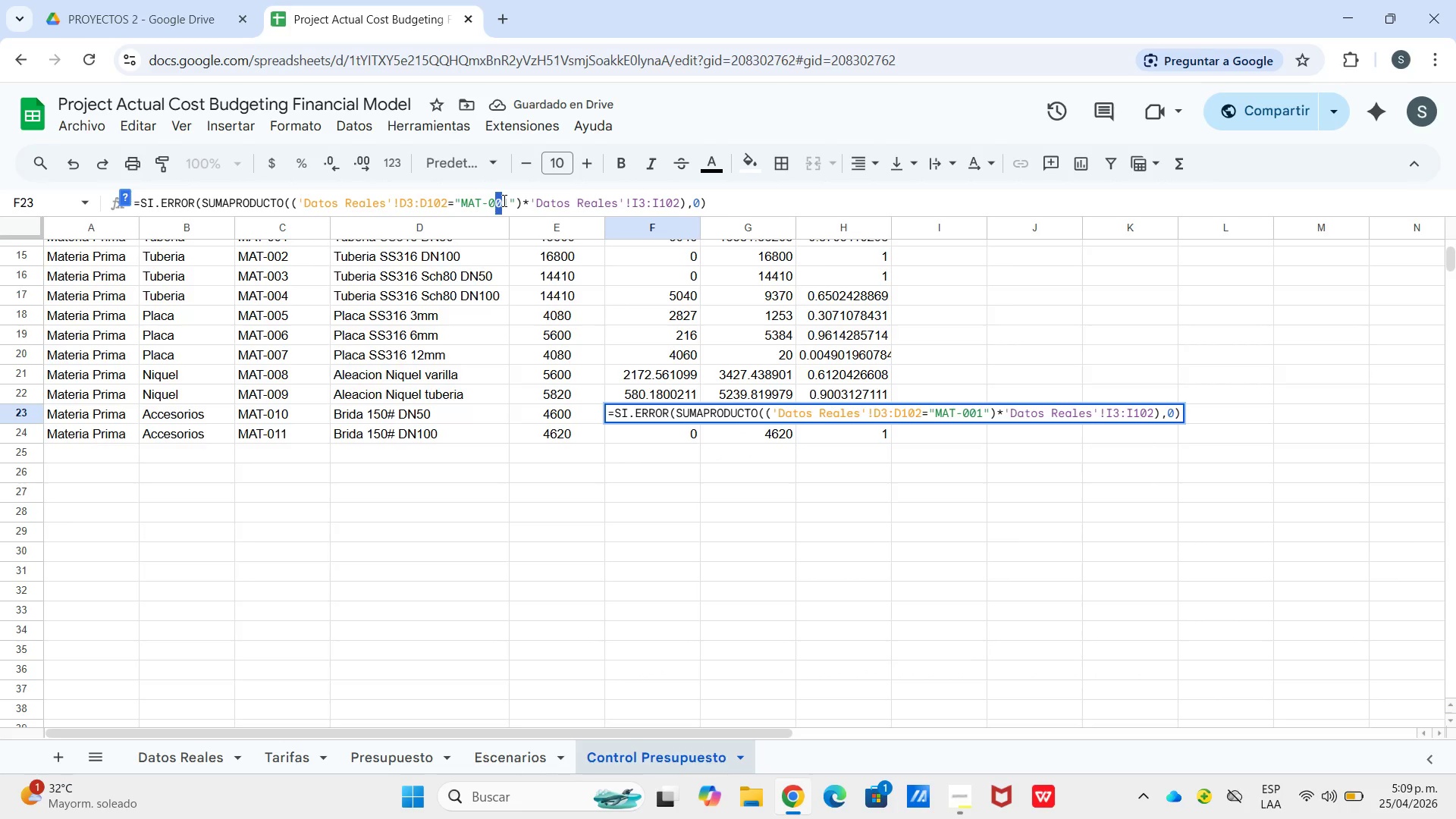 
key(Backspace)
 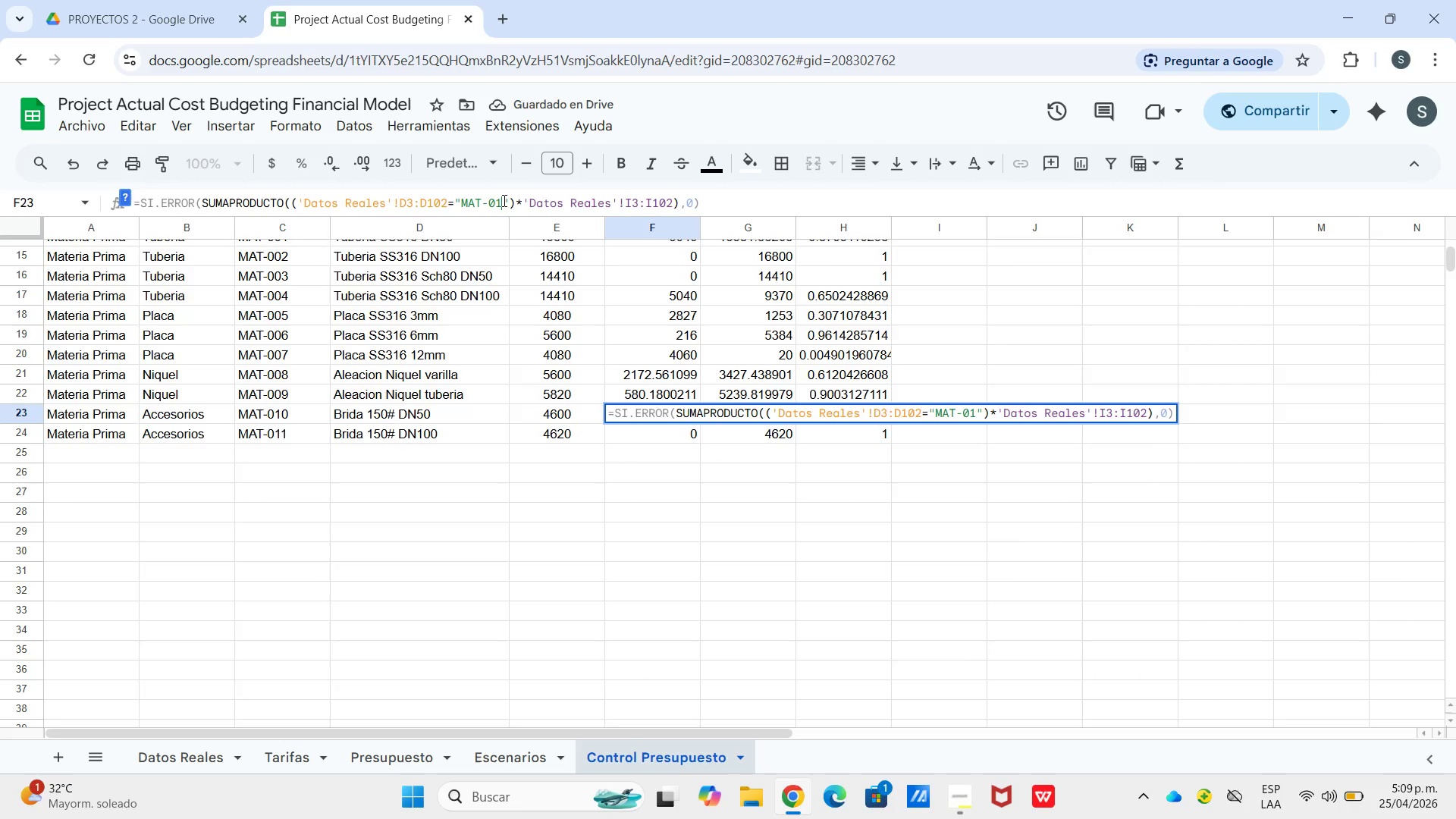 
key(ArrowRight)
 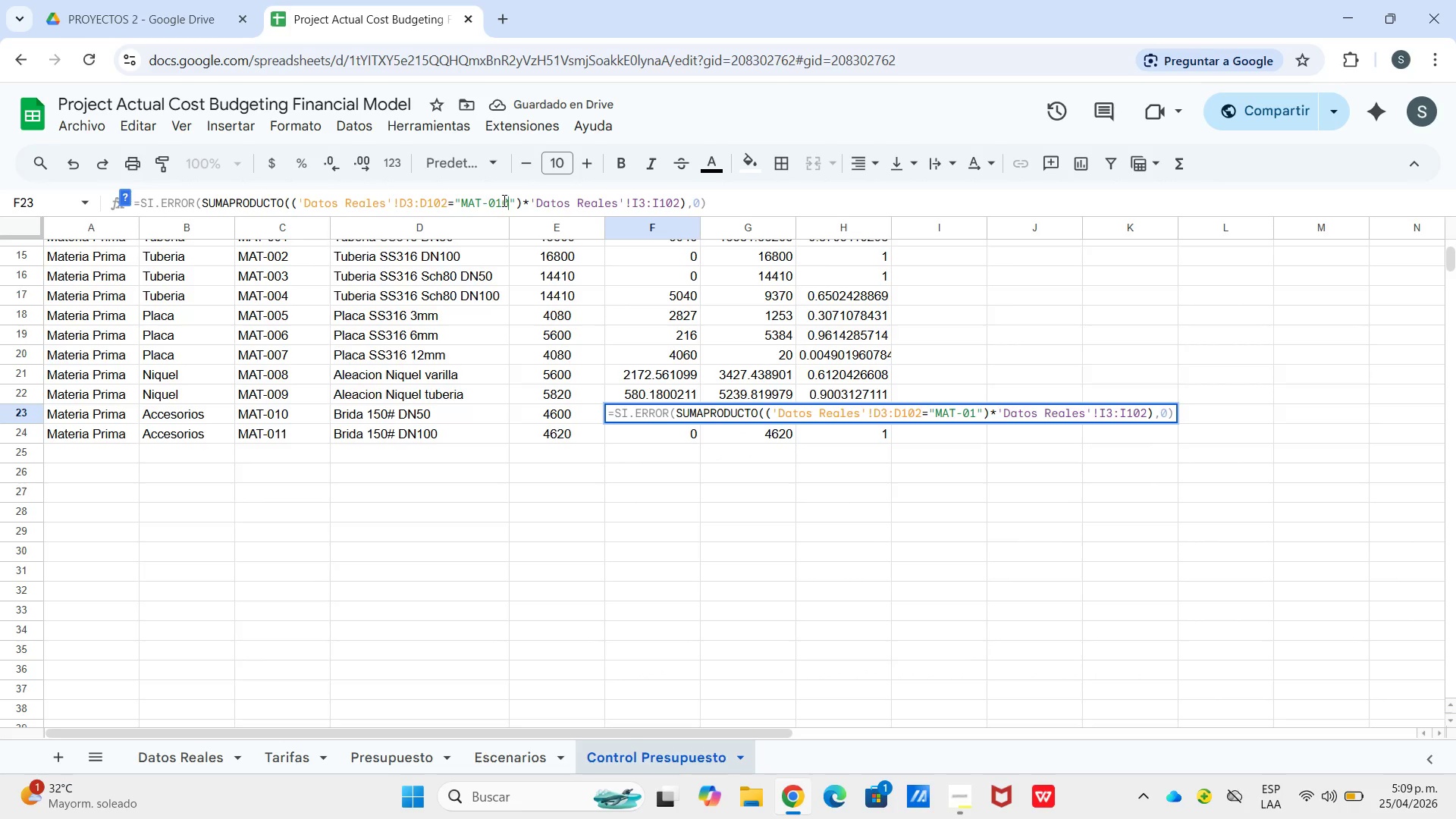 
key(Numpad0)
 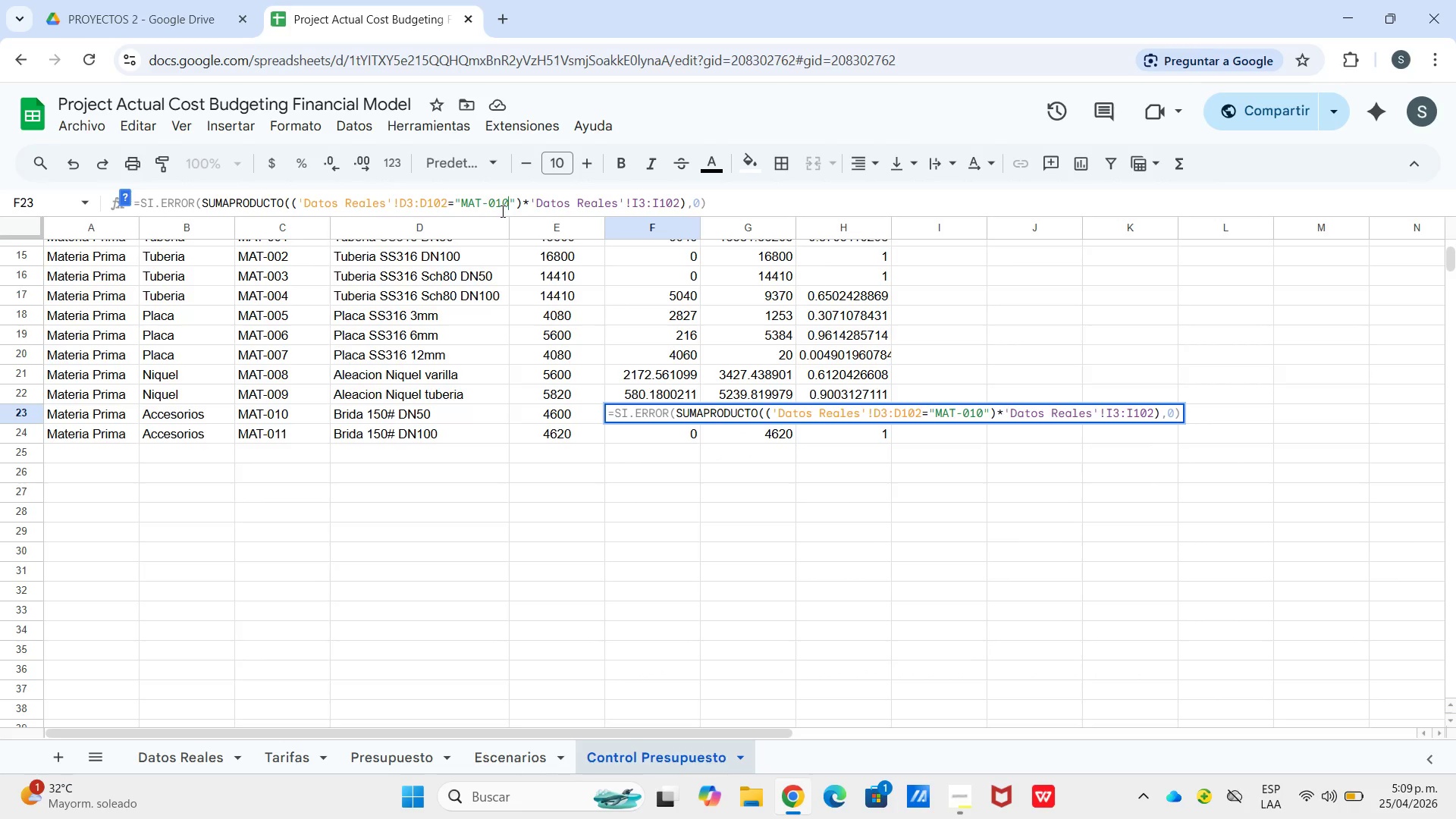 
hold_key(key=Enter, duration=5.39)
 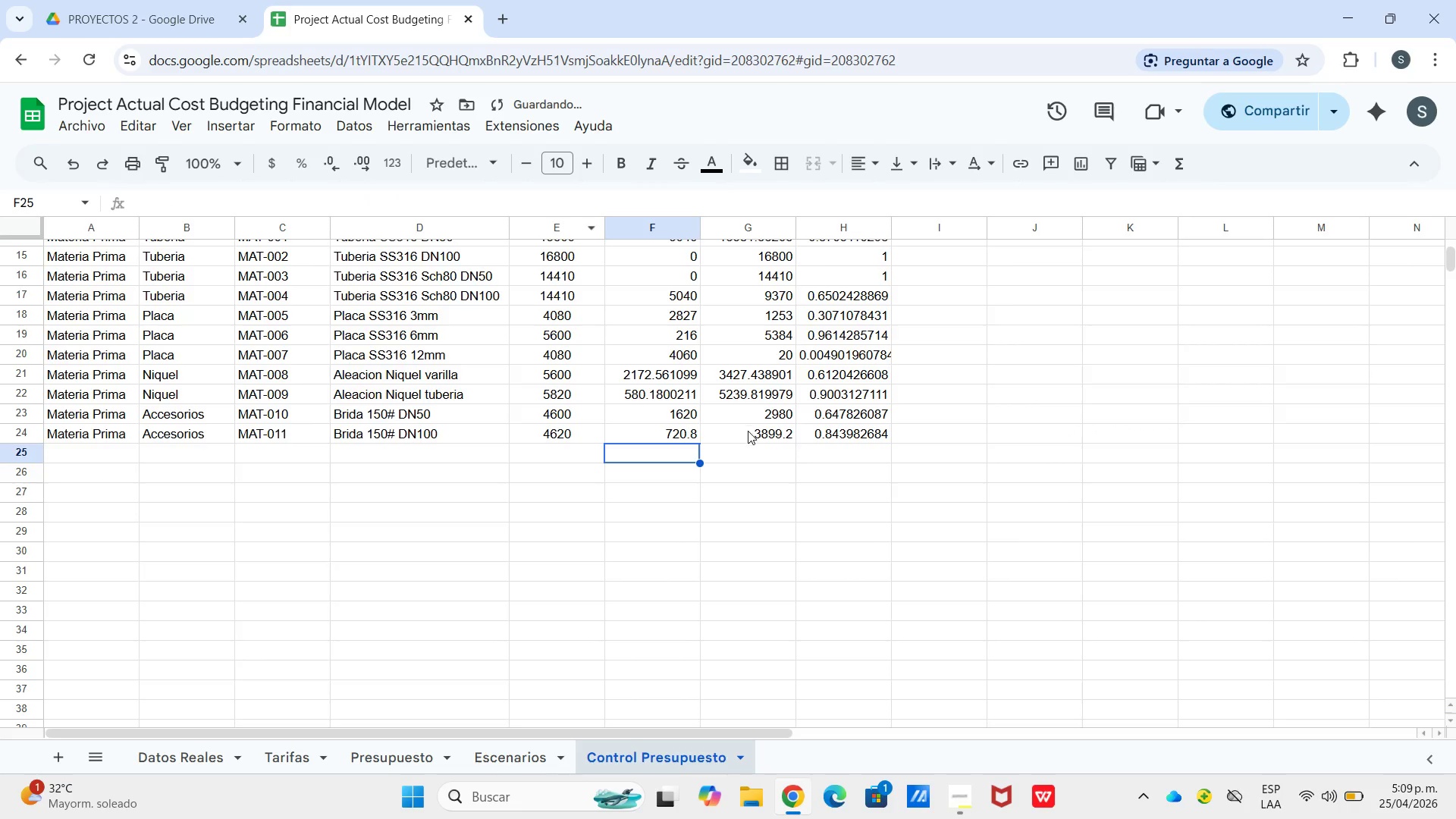 
key(Control+V)
 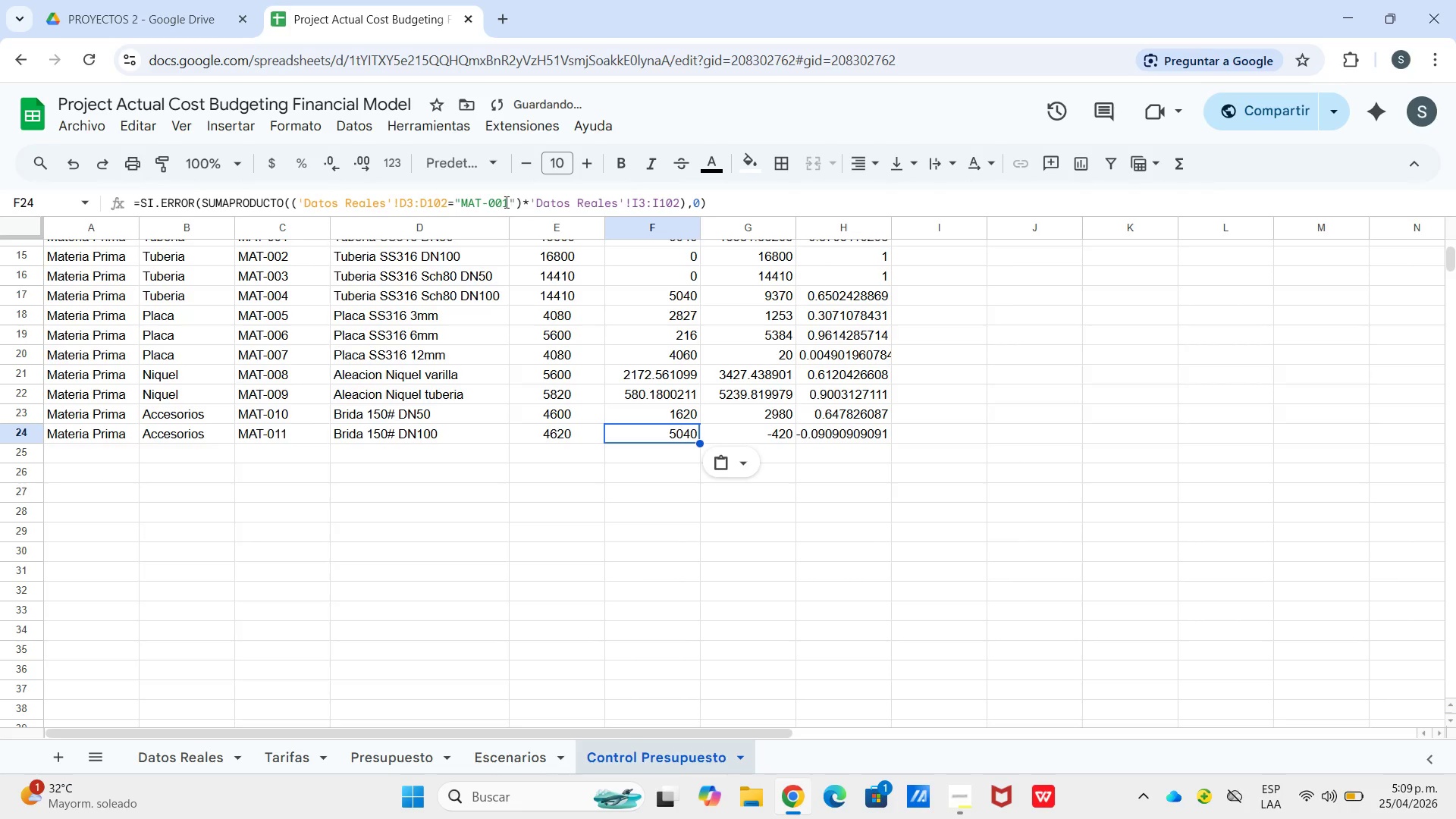 
left_click_drag(start_coordinate=[500, 202], to_coordinate=[497, 206])
 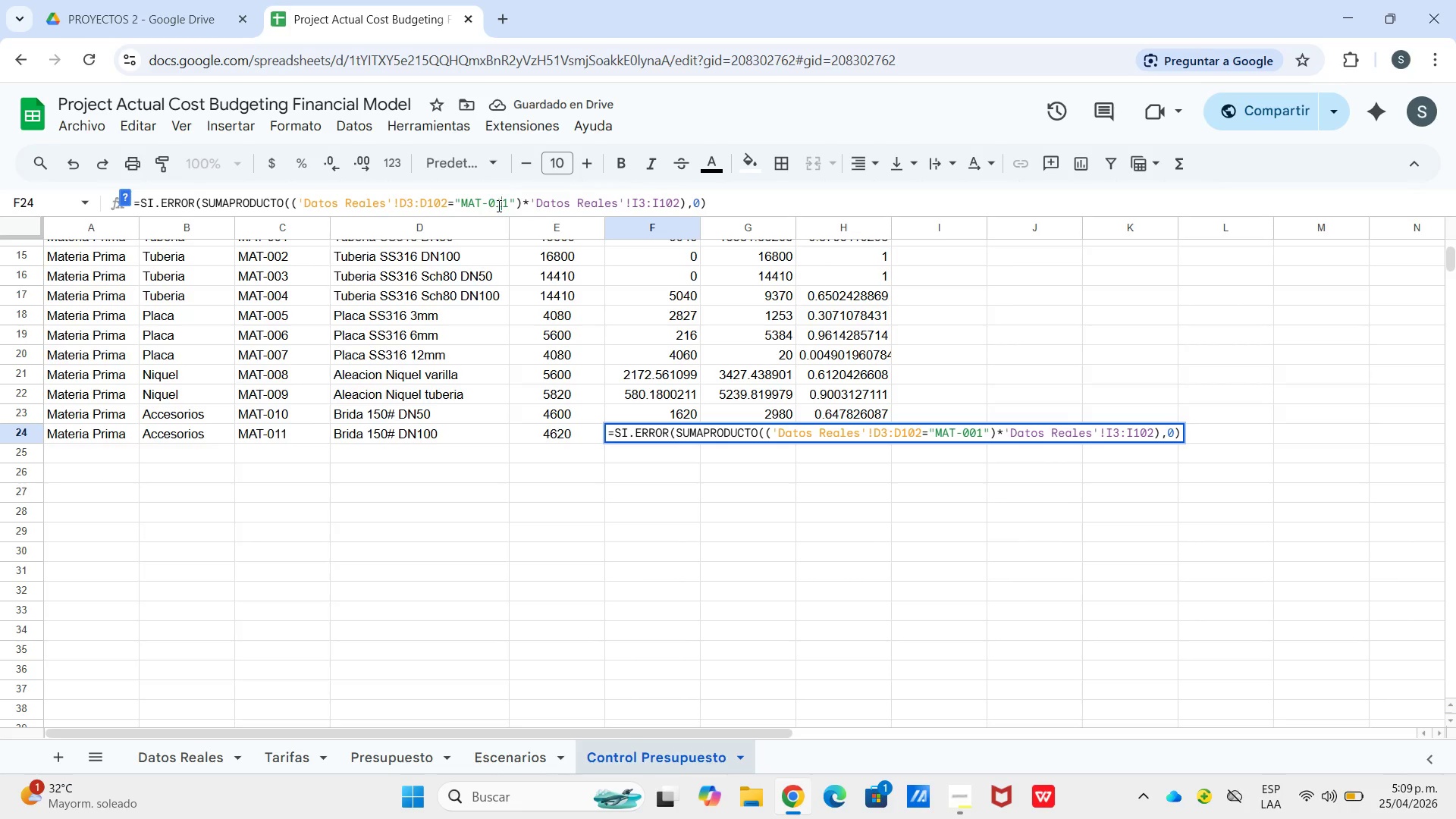 
key(1)
 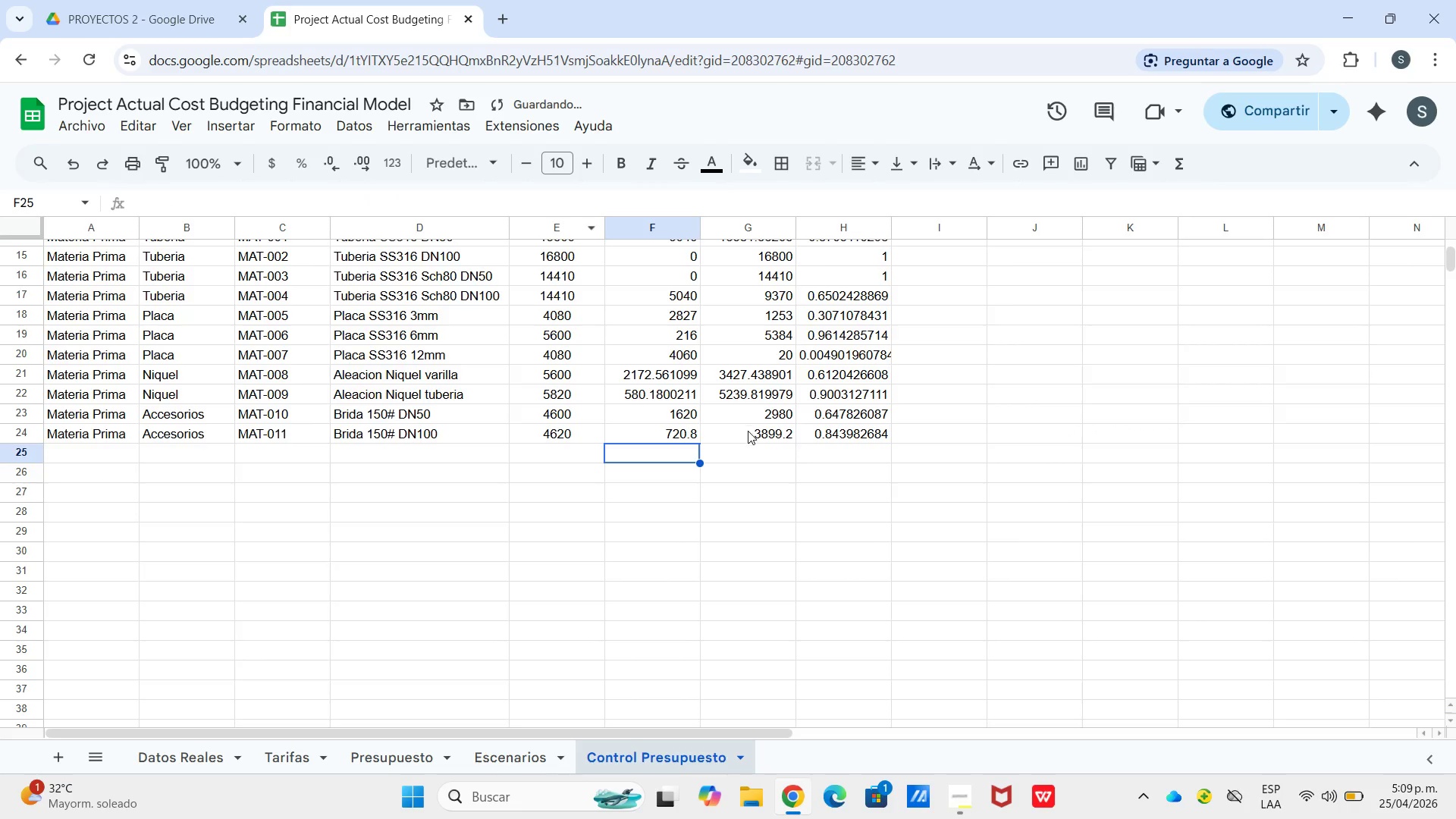 
left_click([753, 460])
 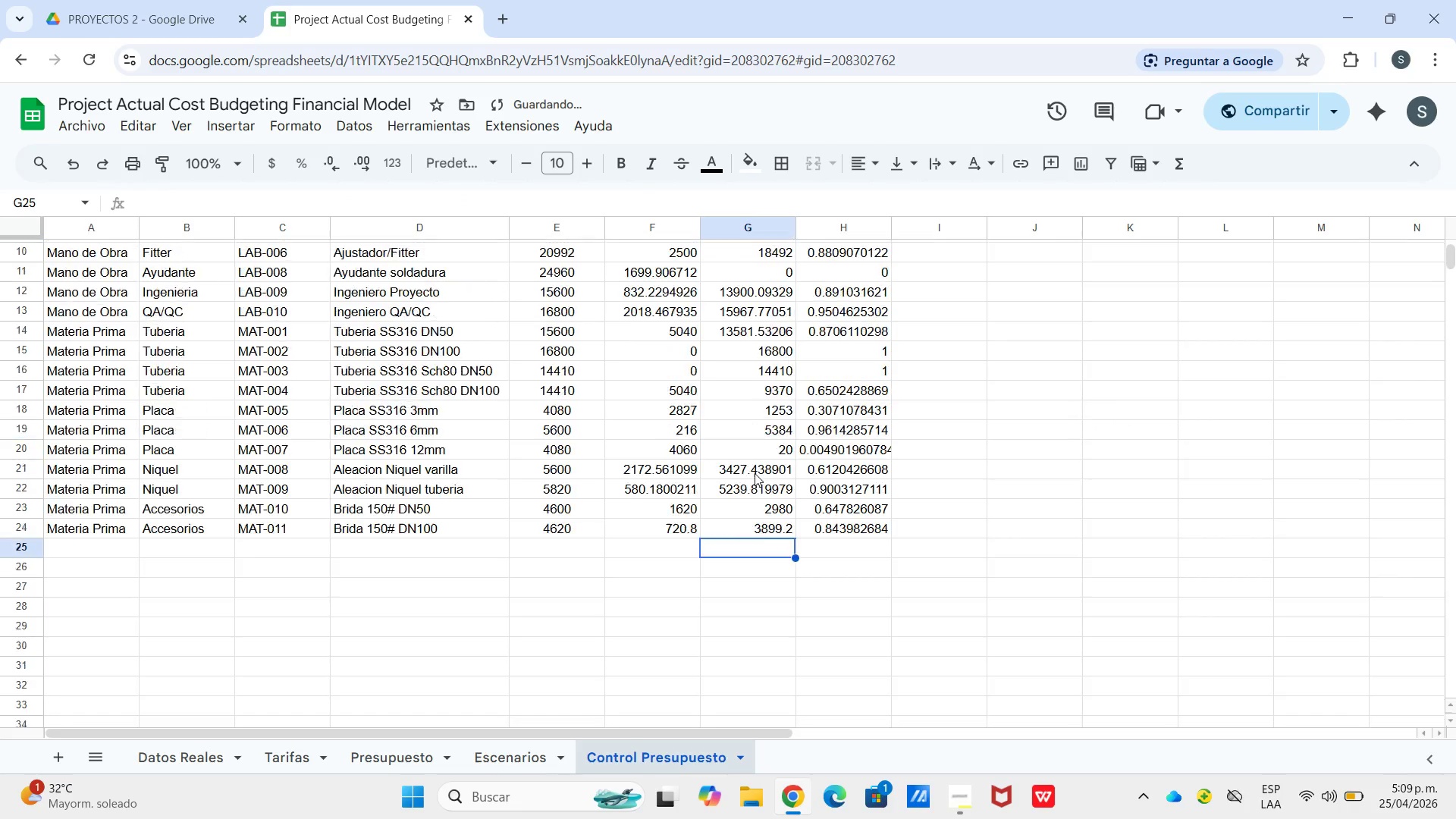 
scroll: coordinate [755, 478], scroll_direction: up, amount: 7.0
 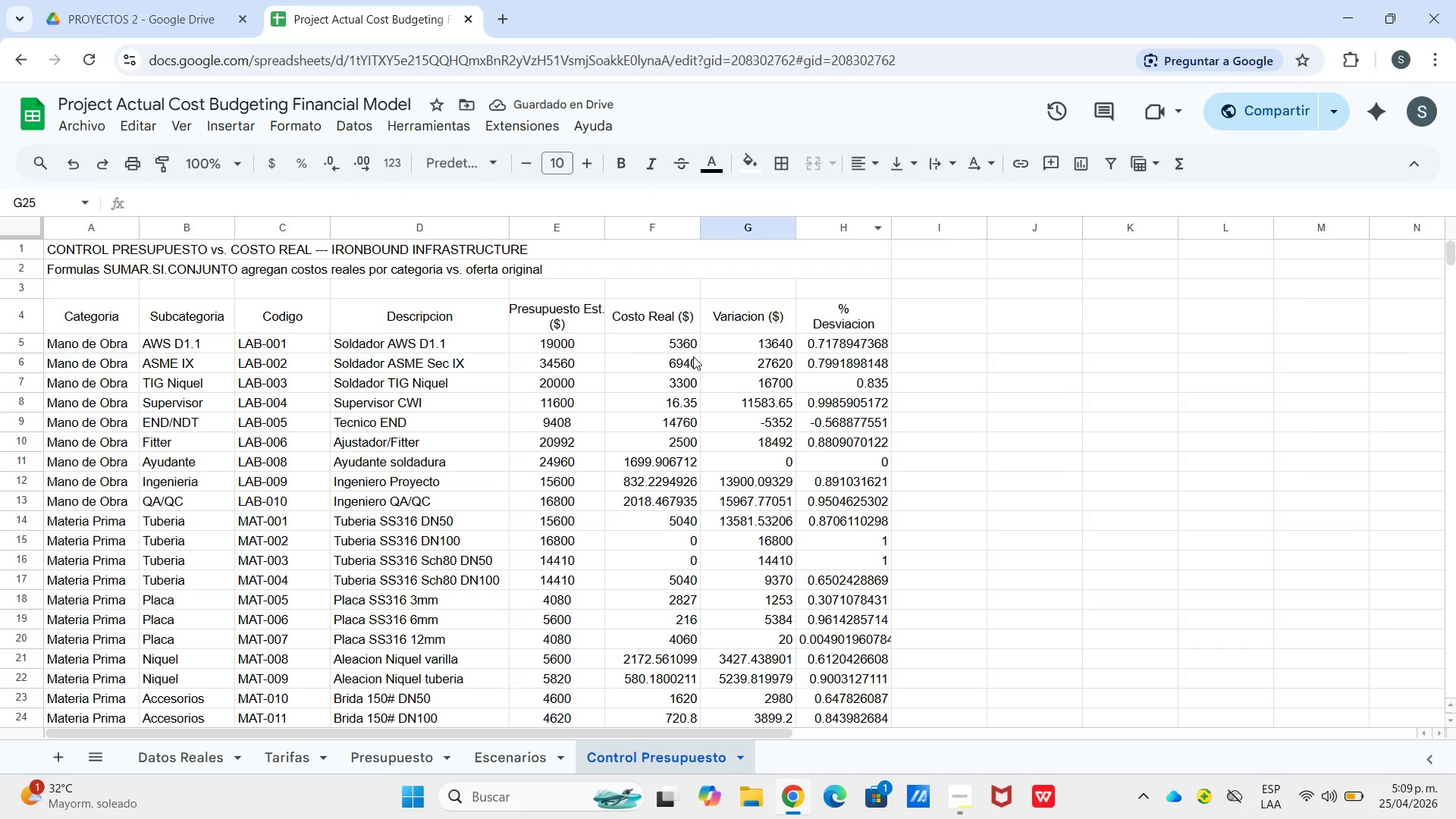 
left_click_drag(start_coordinate=[657, 341], to_coordinate=[636, 344])
 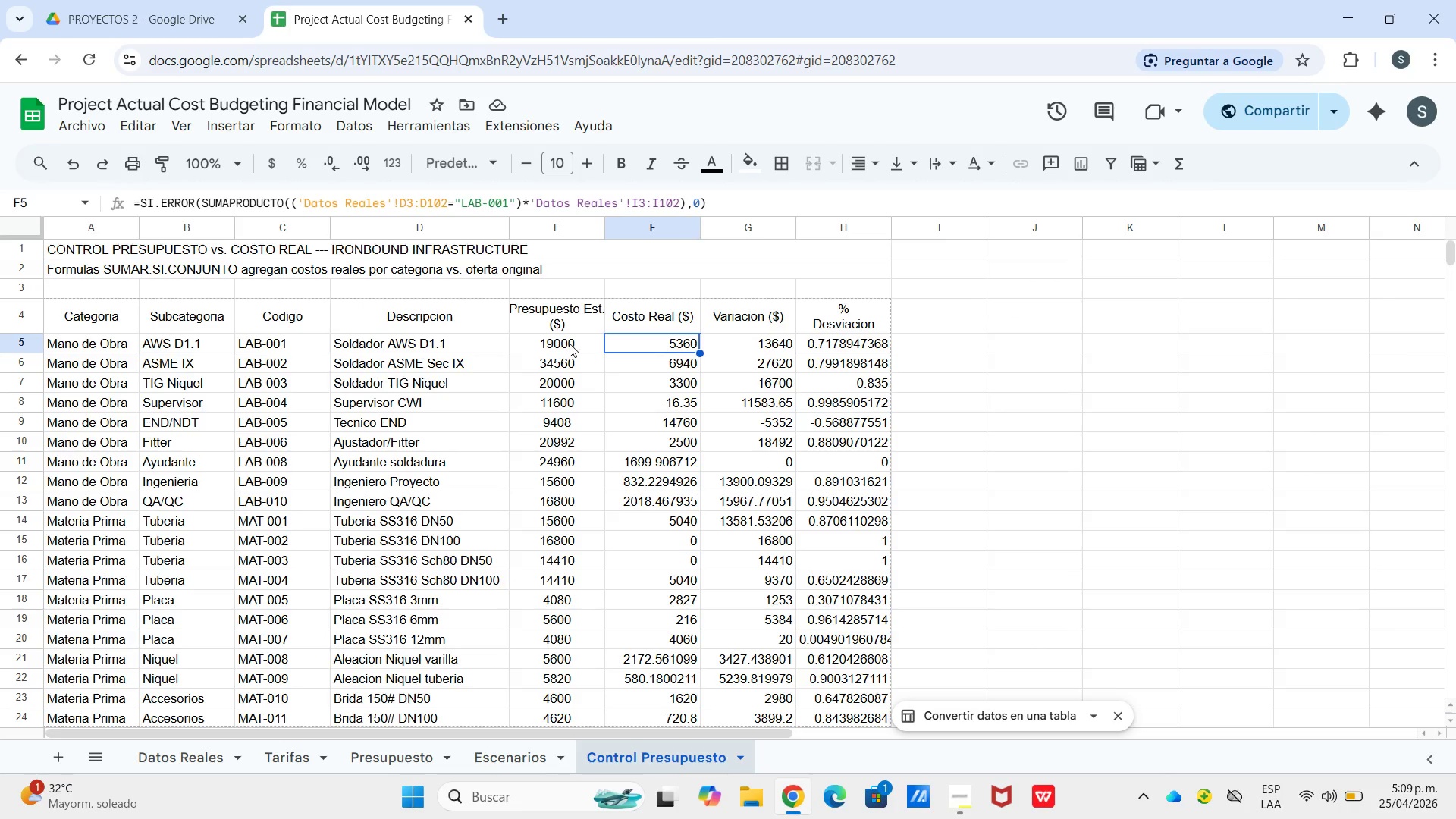 
left_click_drag(start_coordinate=[570, 344], to_coordinate=[774, 250])
 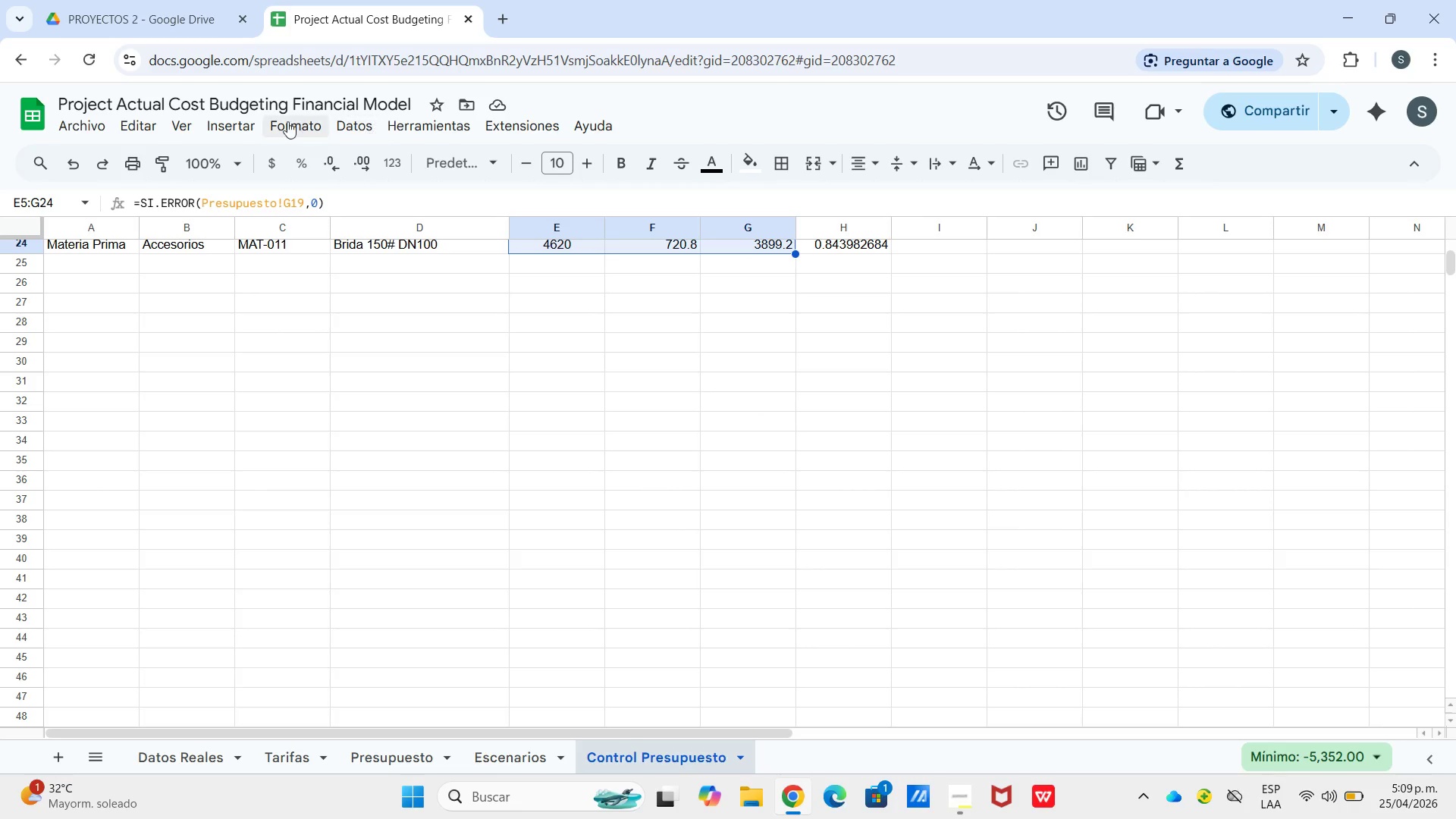 
scroll: coordinate [762, 436], scroll_direction: down, amount: 5.0
 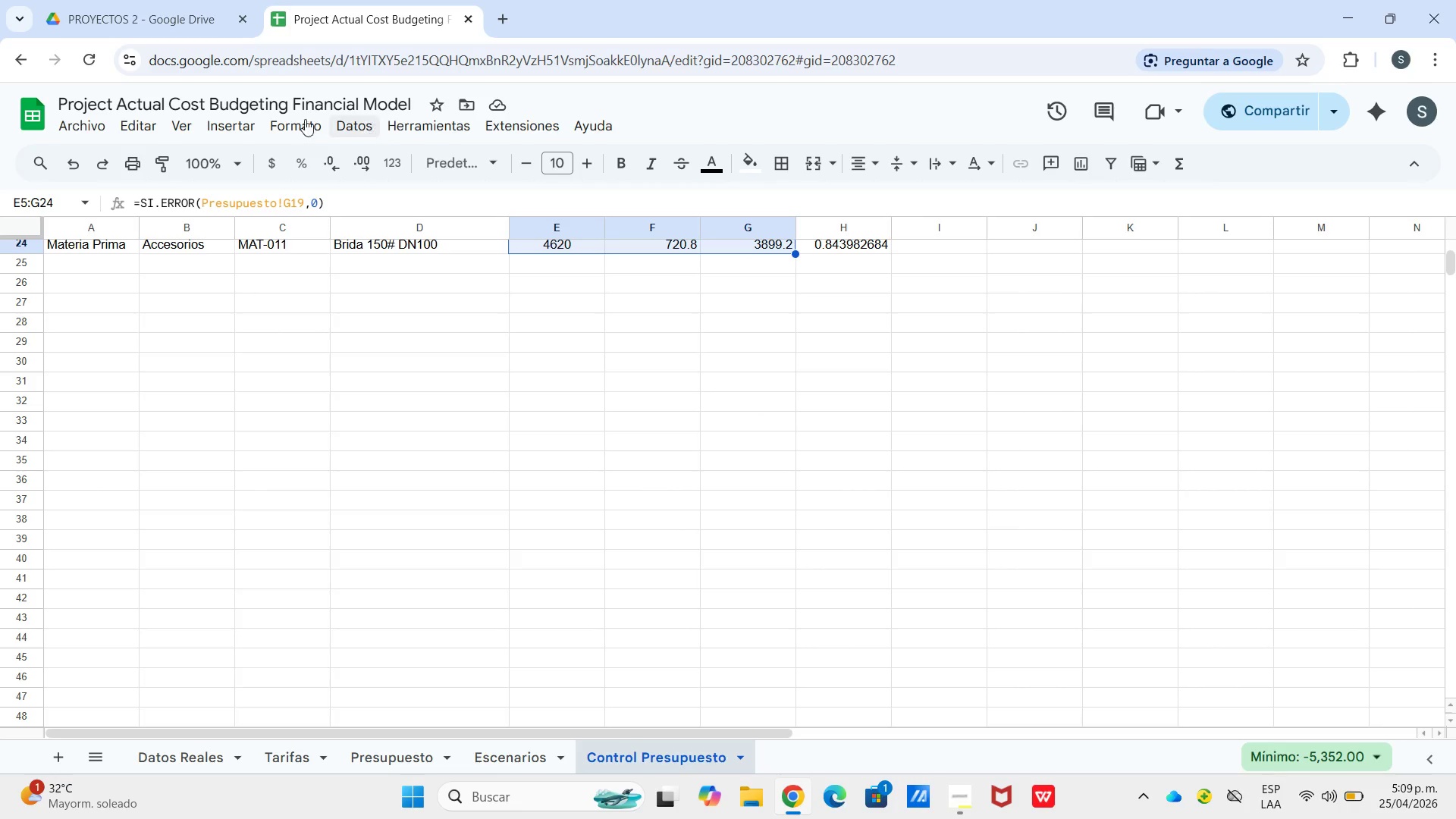 
left_click([276, 165])
 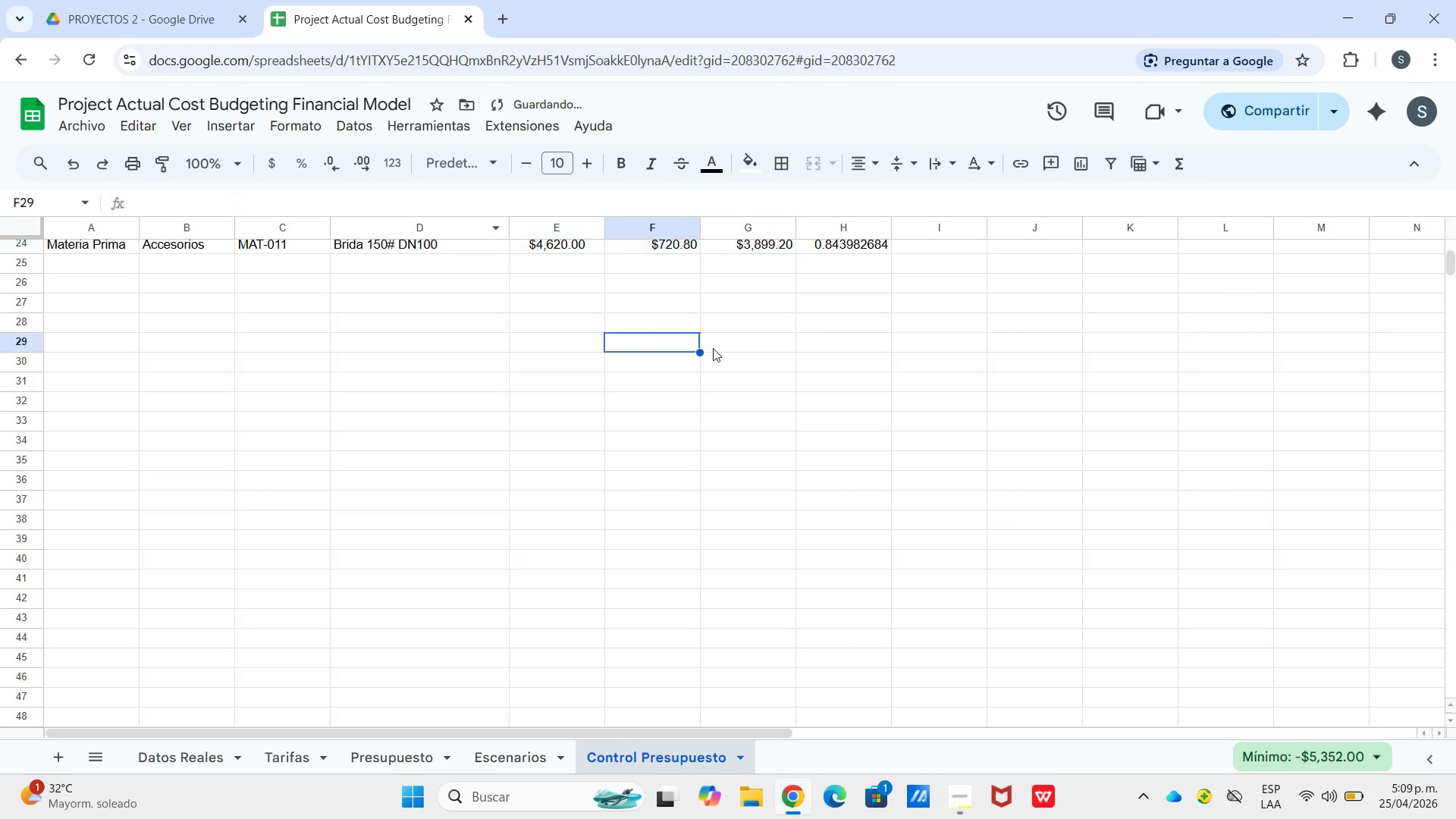 
scroll: coordinate [867, 356], scroll_direction: up, amount: 5.0
 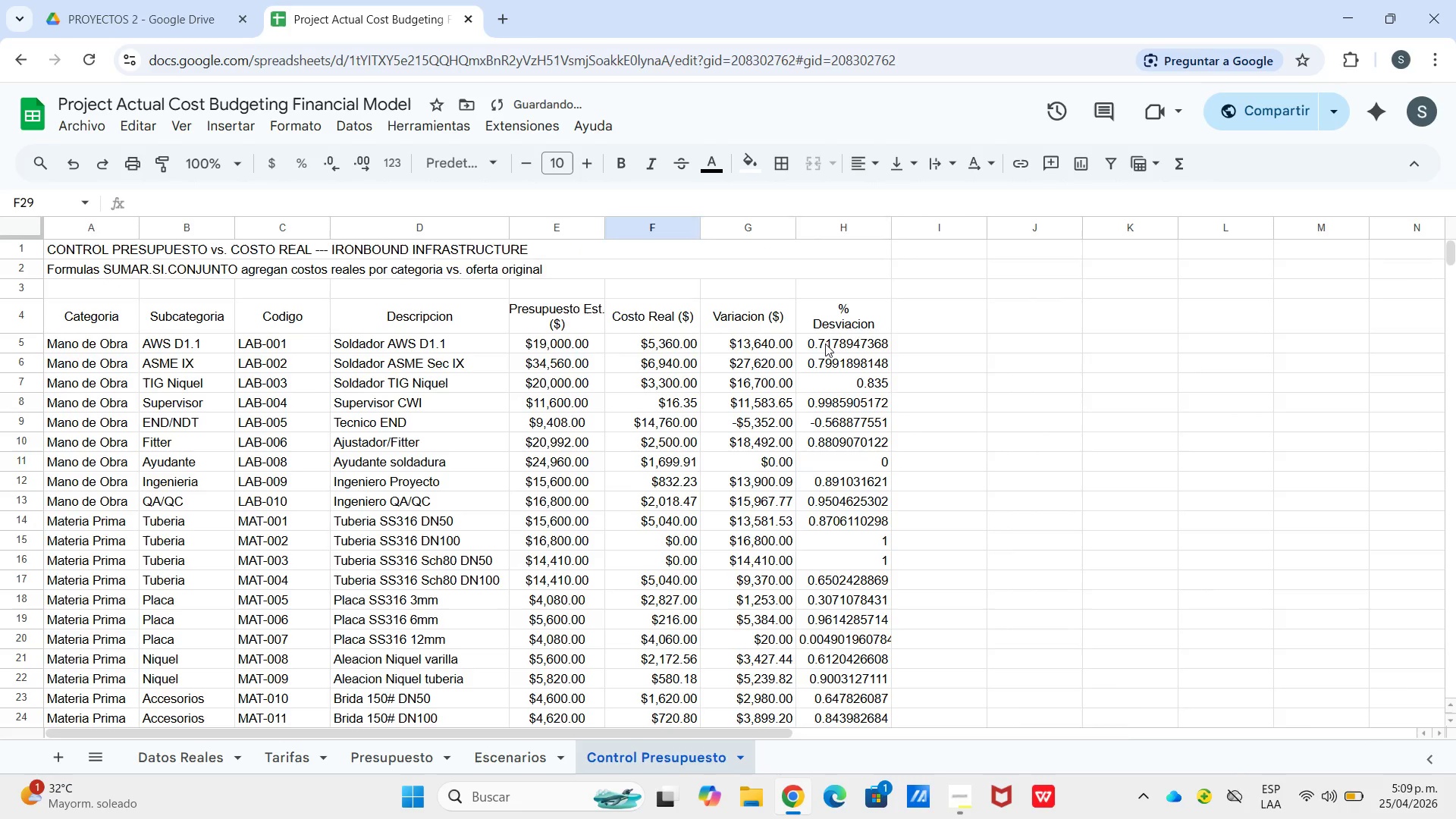 
left_click_drag(start_coordinate=[825, 344], to_coordinate=[868, 337])
 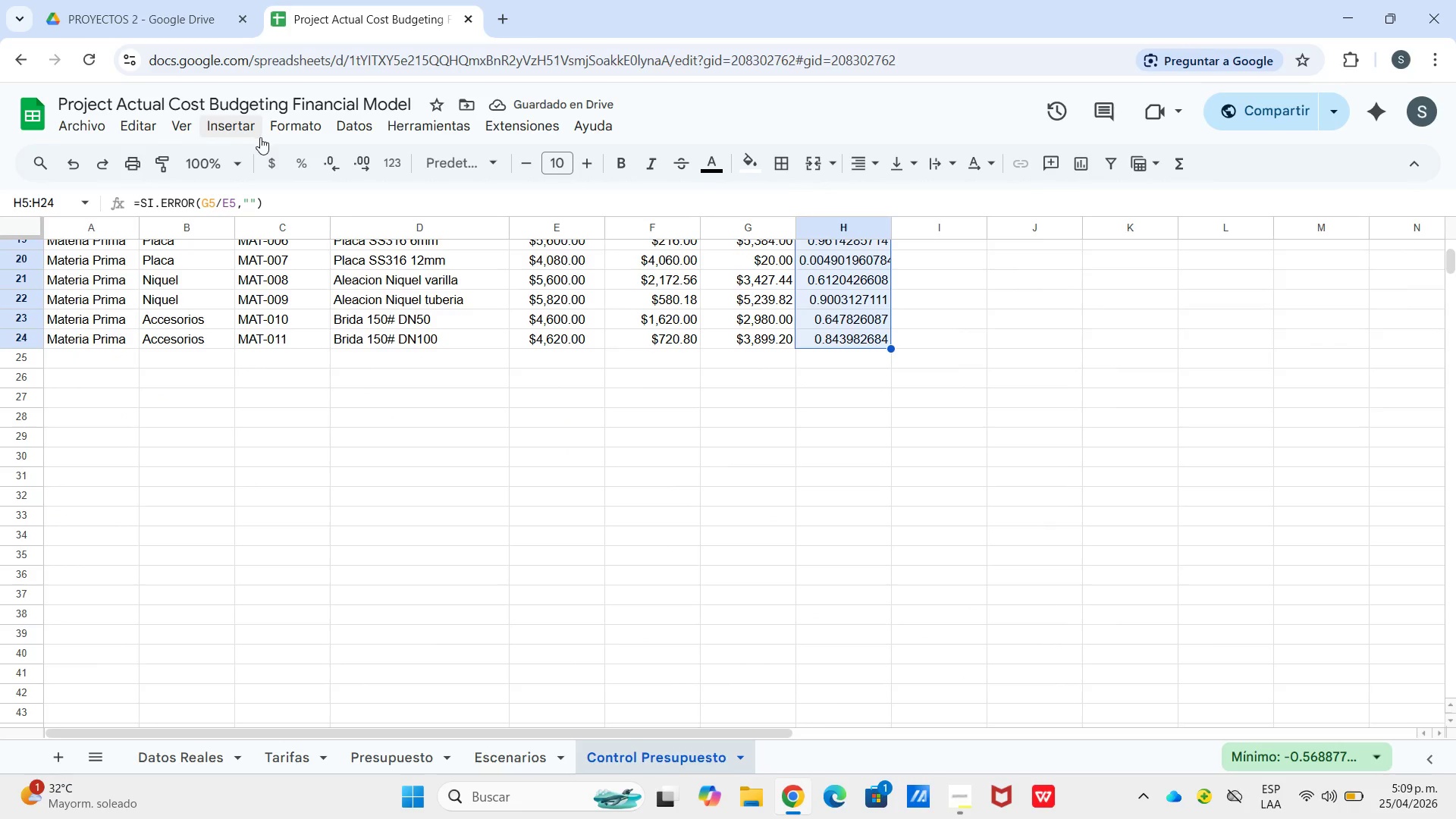 
scroll: coordinate [888, 483], scroll_direction: down, amount: 4.0
 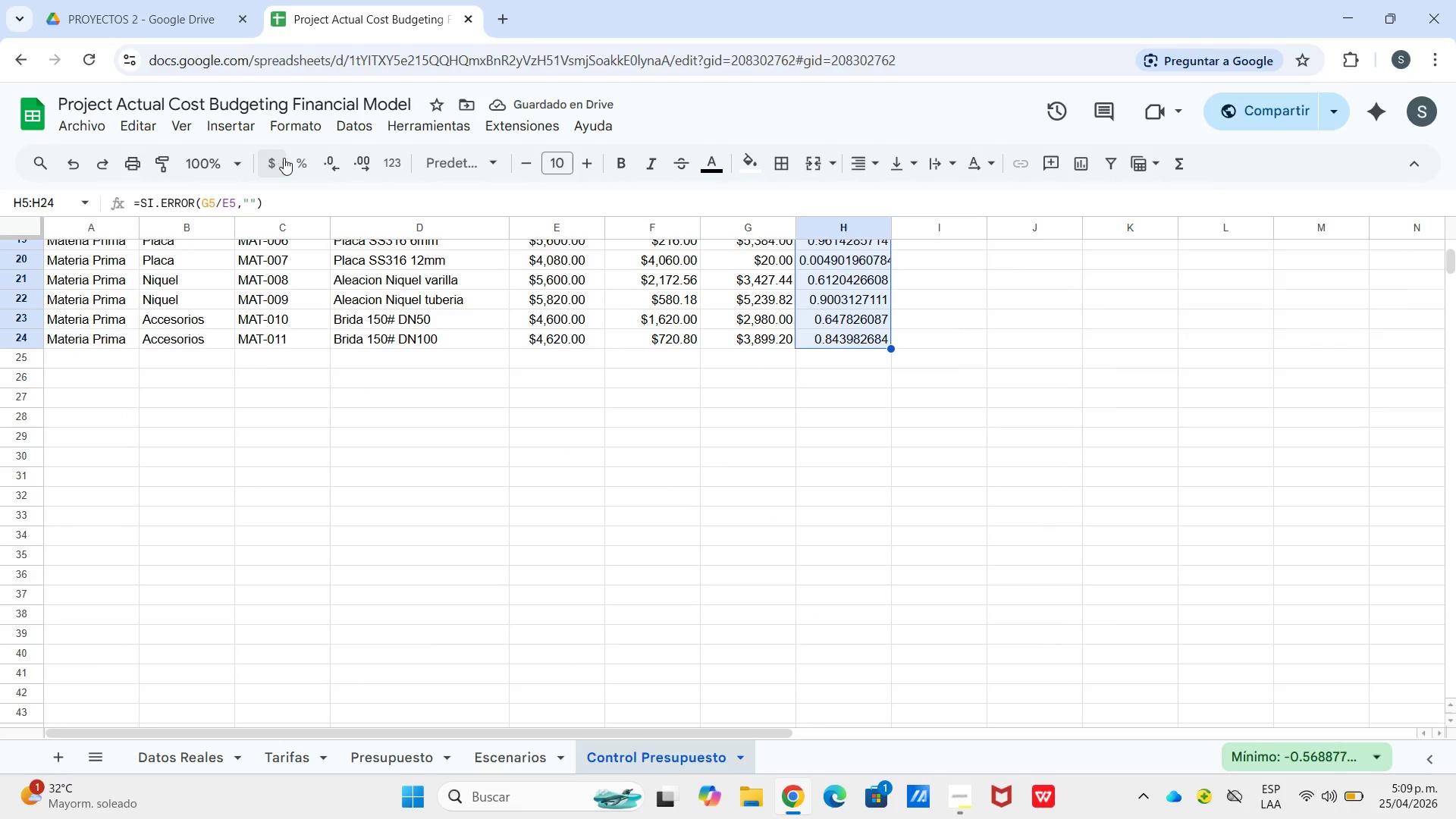 
left_click([294, 163])
 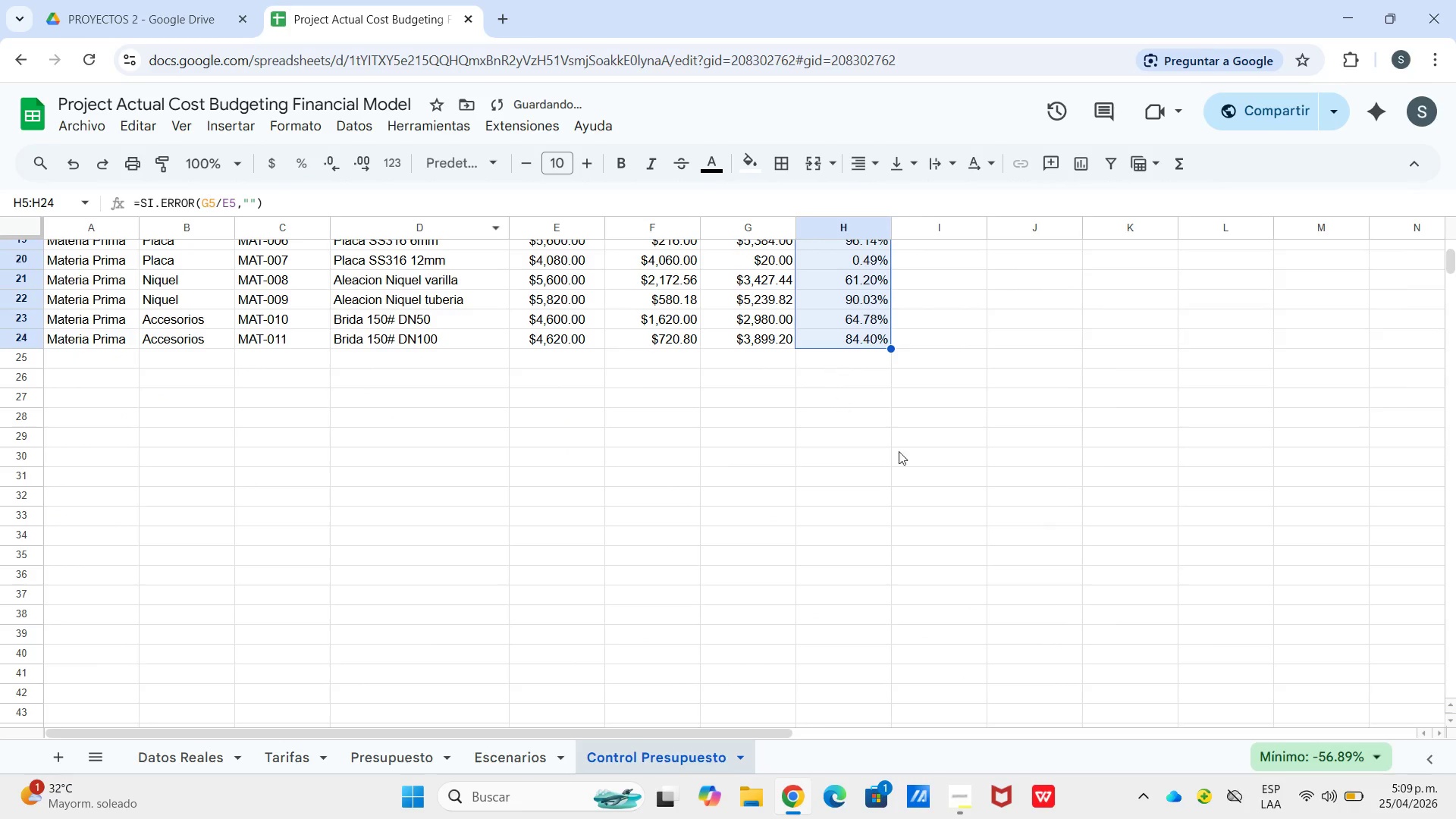 
left_click([899, 451])
 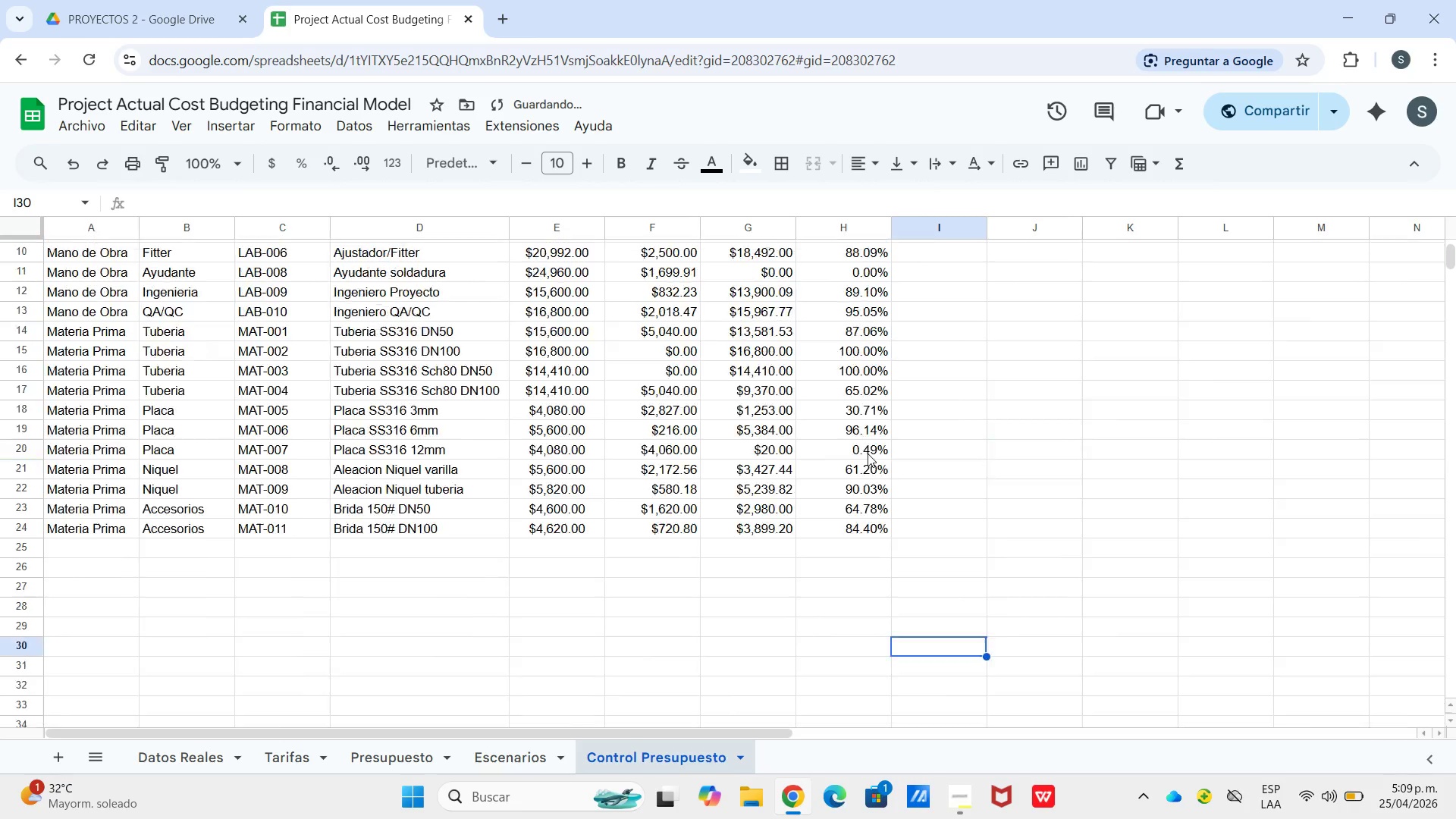 
scroll: coordinate [868, 453], scroll_direction: up, amount: 4.0
 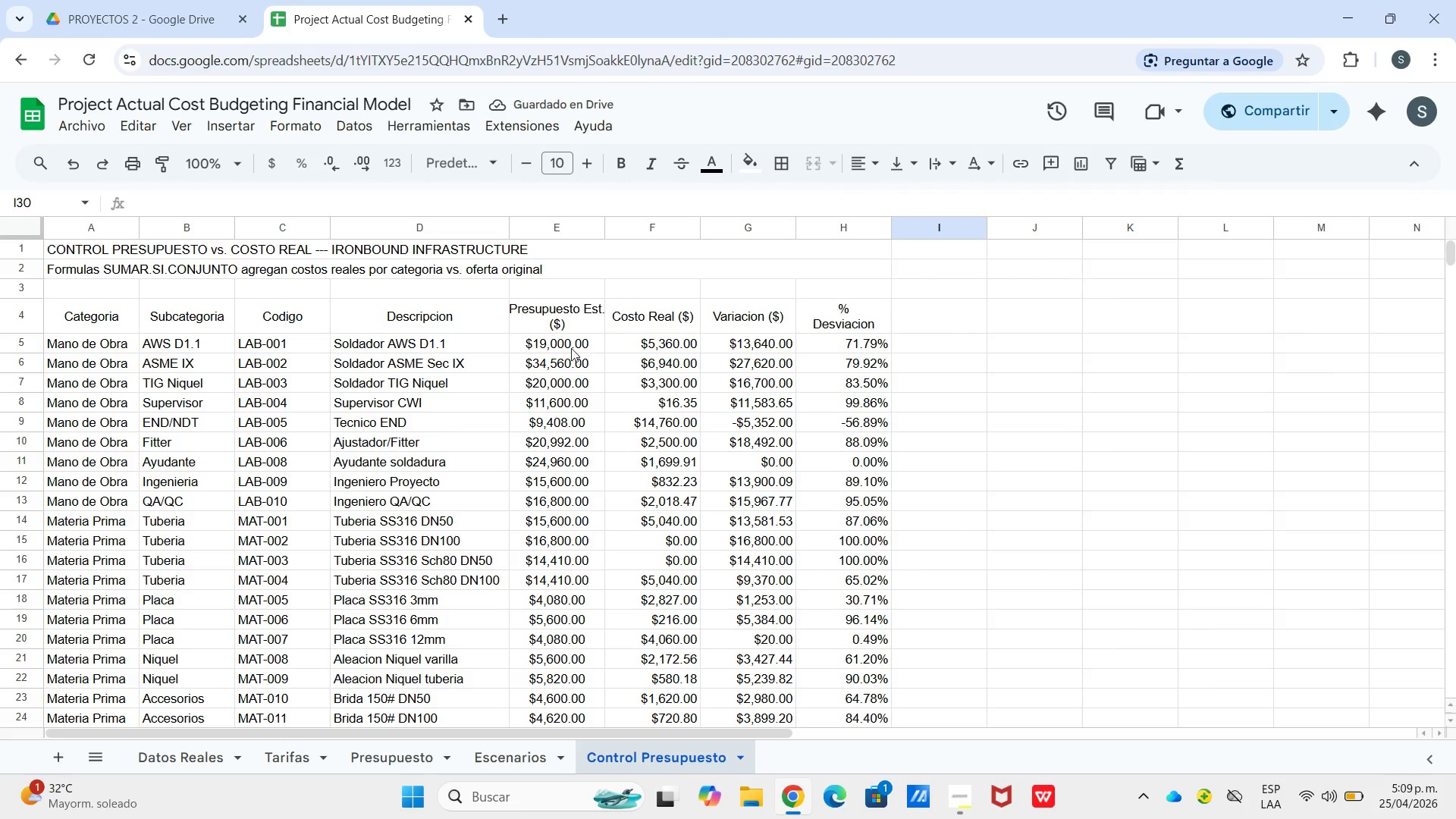 
left_click_drag(start_coordinate=[647, 350], to_coordinate=[870, 344])
 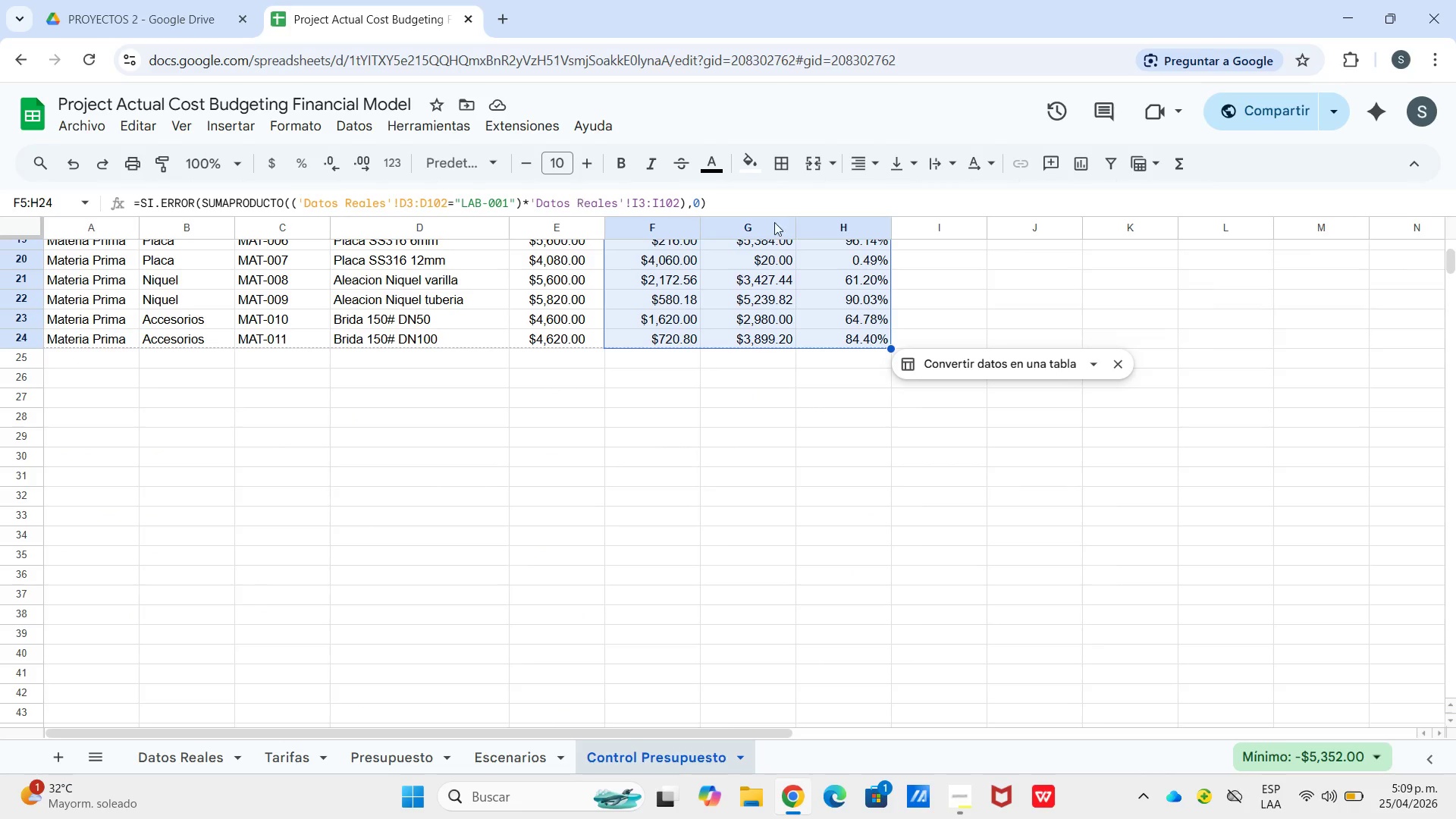 
scroll: coordinate [880, 397], scroll_direction: down, amount: 4.0
 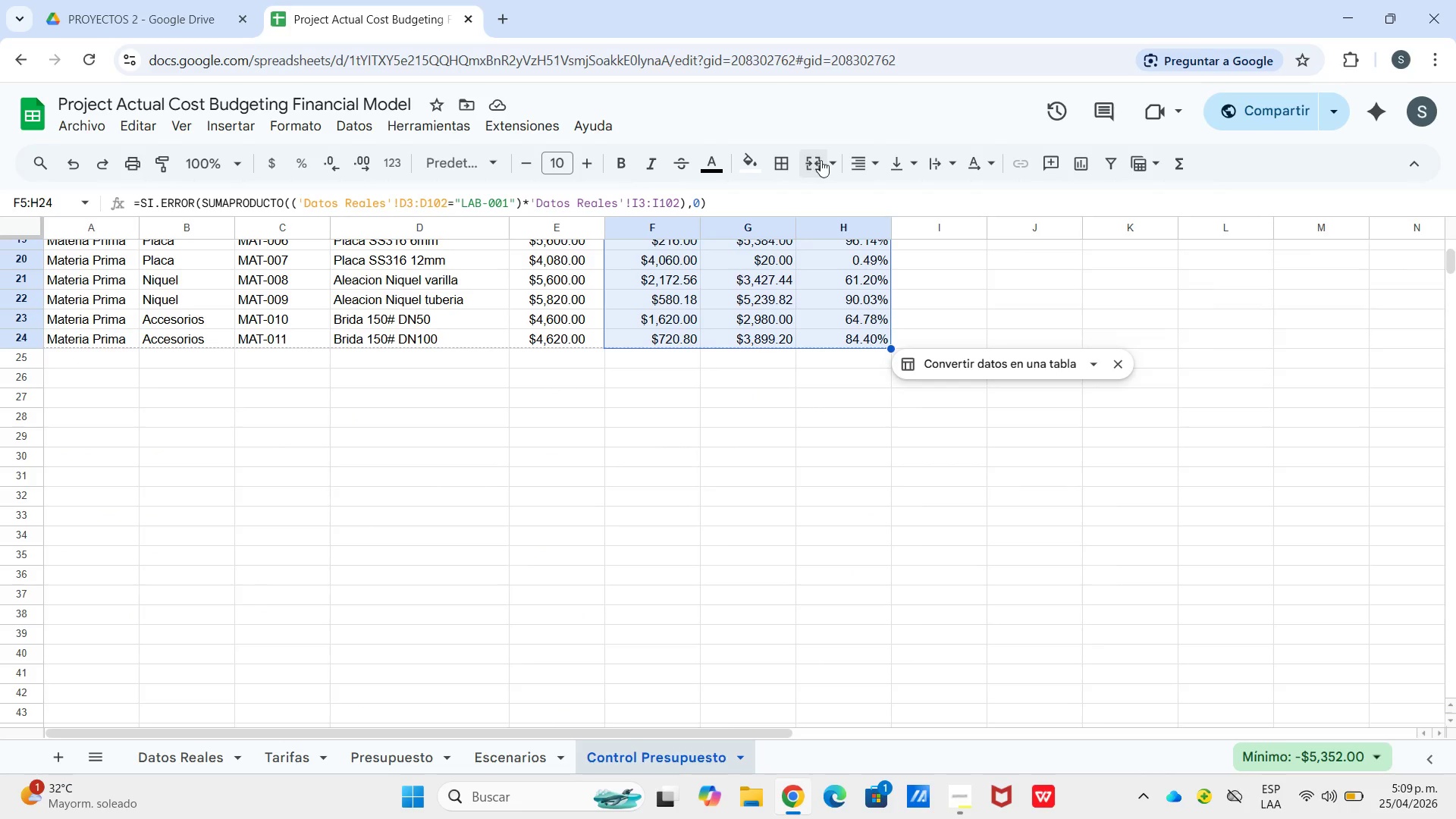 
double_click([871, 158])
 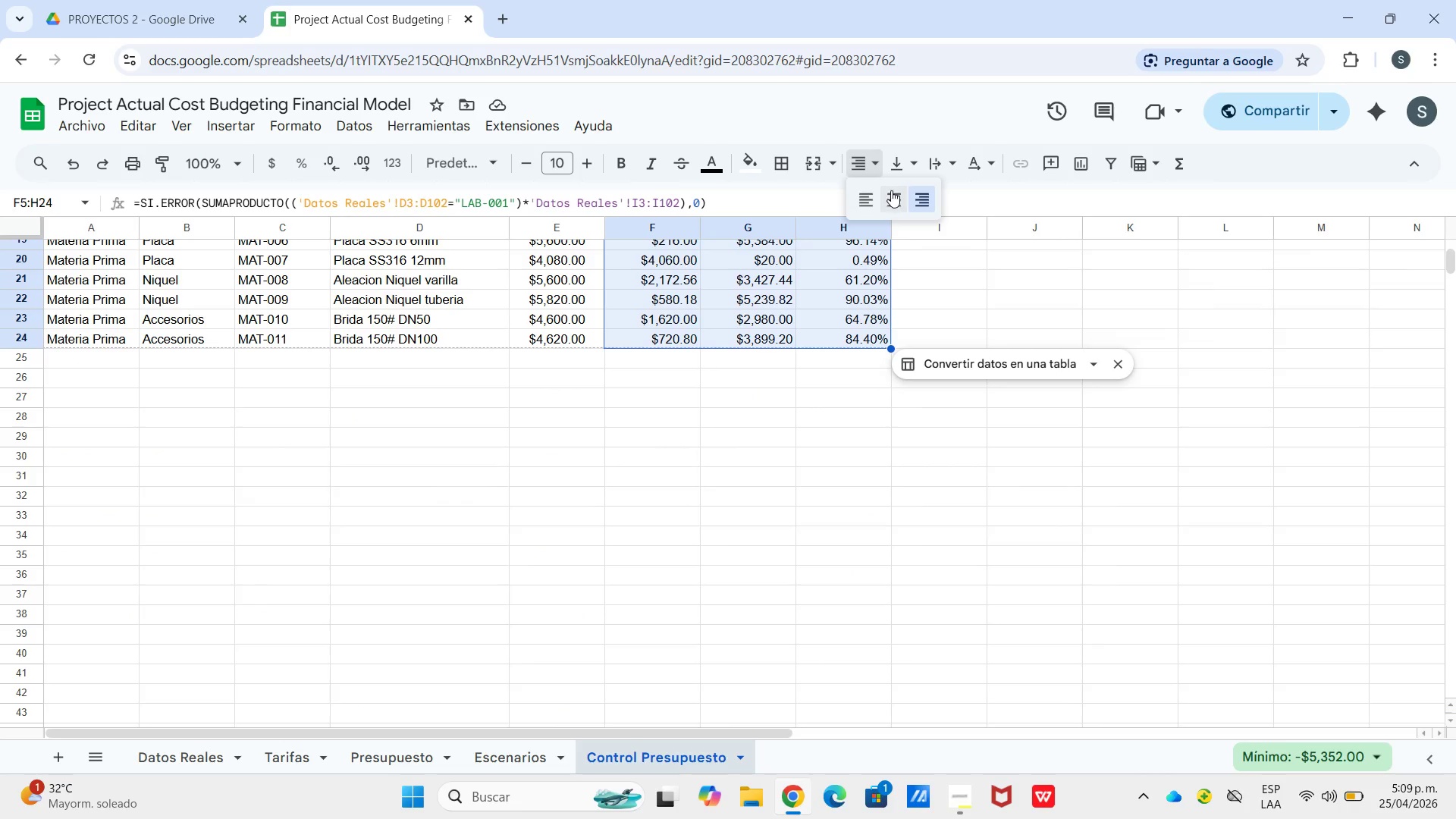 
left_click_drag(start_coordinate=[892, 191], to_coordinate=[896, 192])
 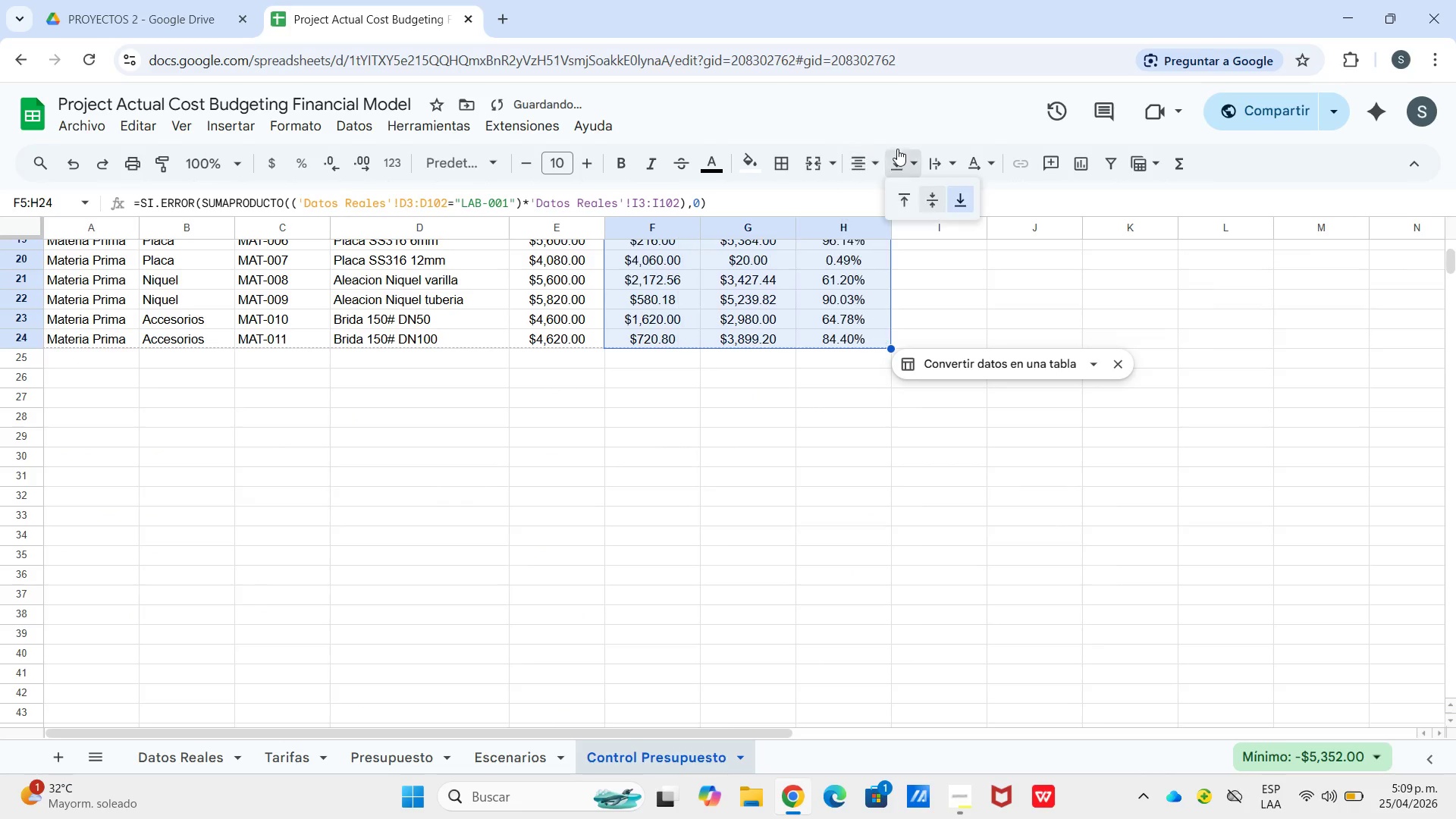 
left_click_drag(start_coordinate=[896, 149], to_coordinate=[902, 165])
 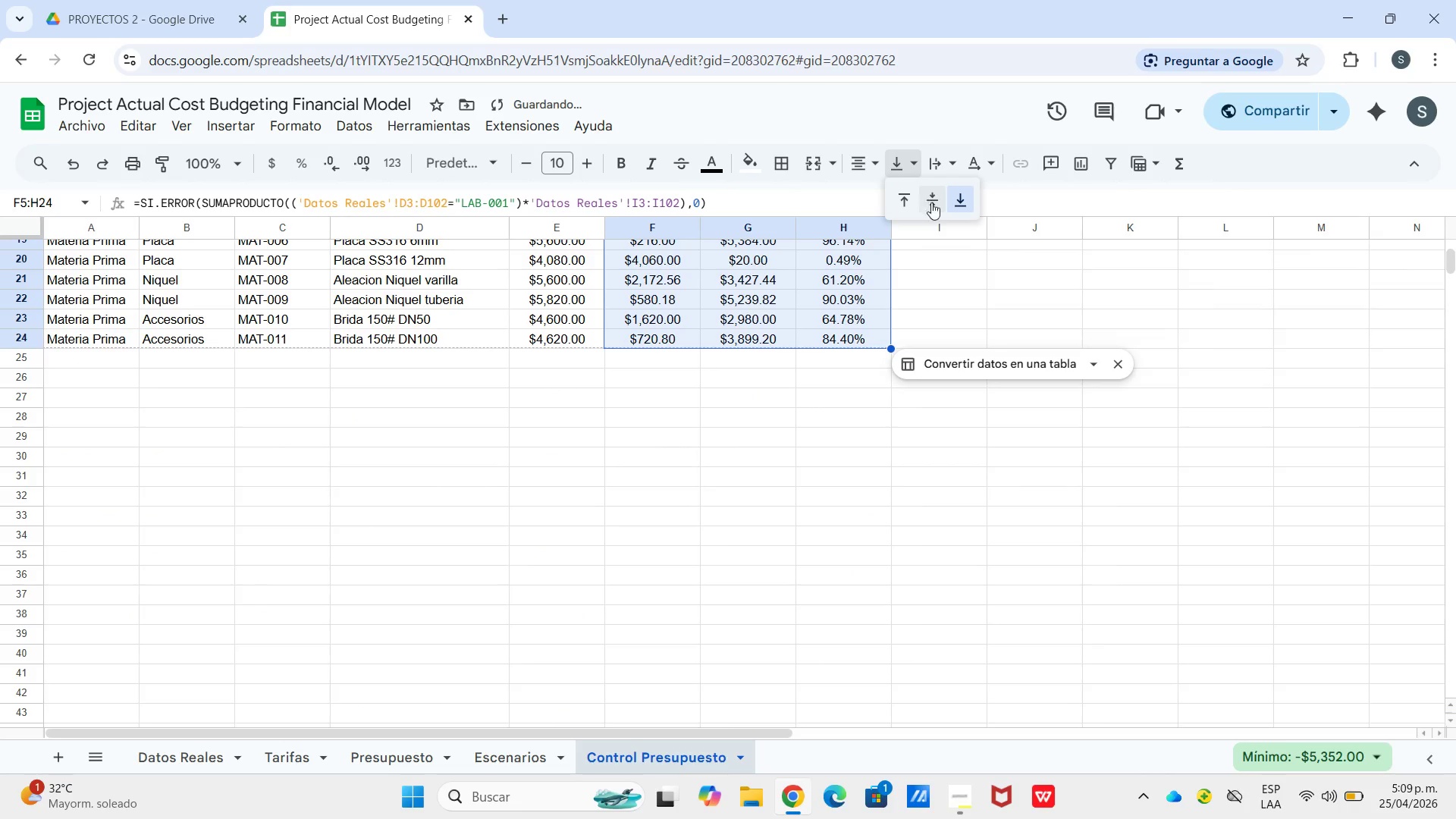 
left_click_drag(start_coordinate=[924, 196], to_coordinate=[931, 202])
 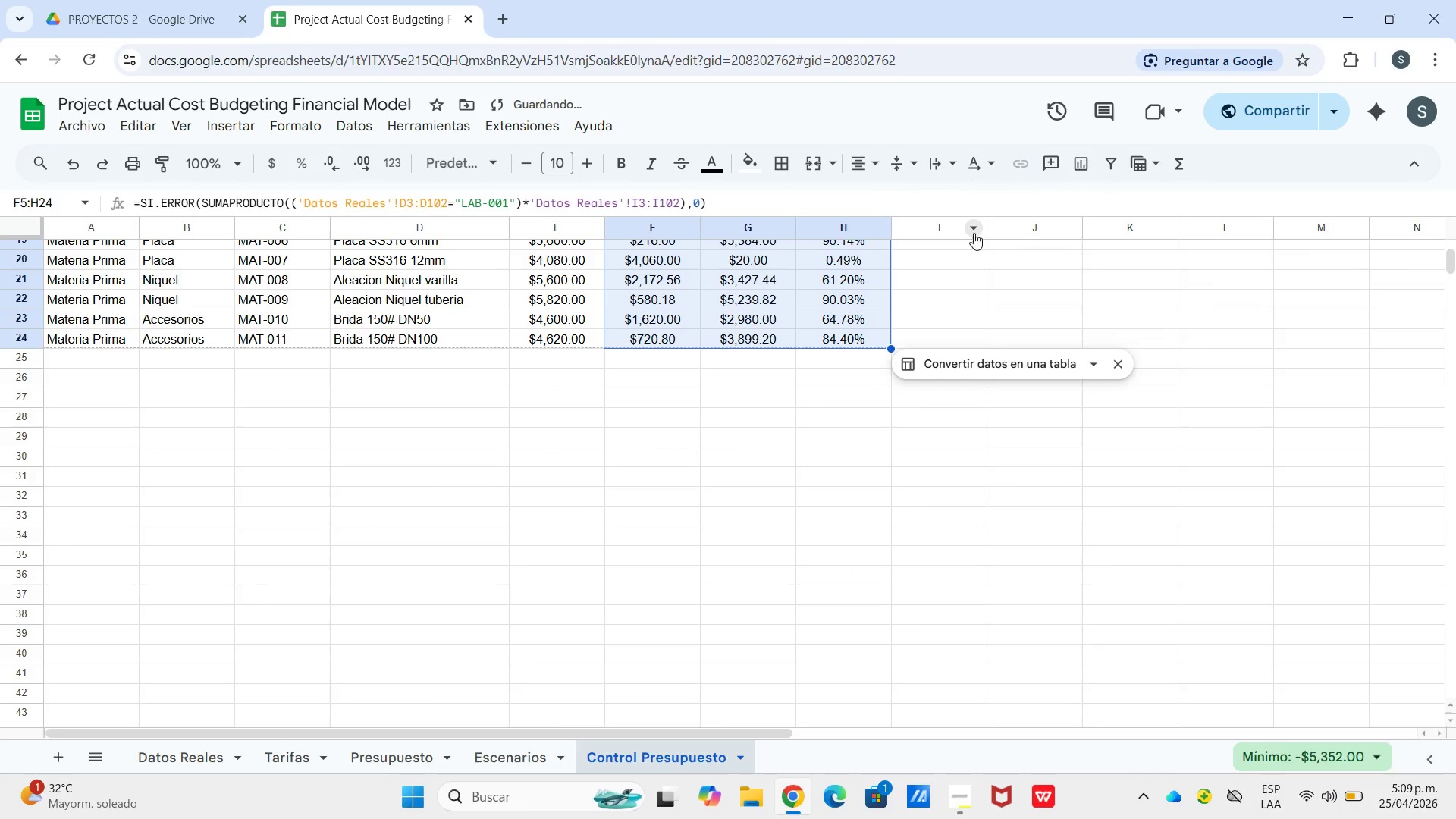 
left_click_drag(start_coordinate=[975, 229], to_coordinate=[974, 241])
 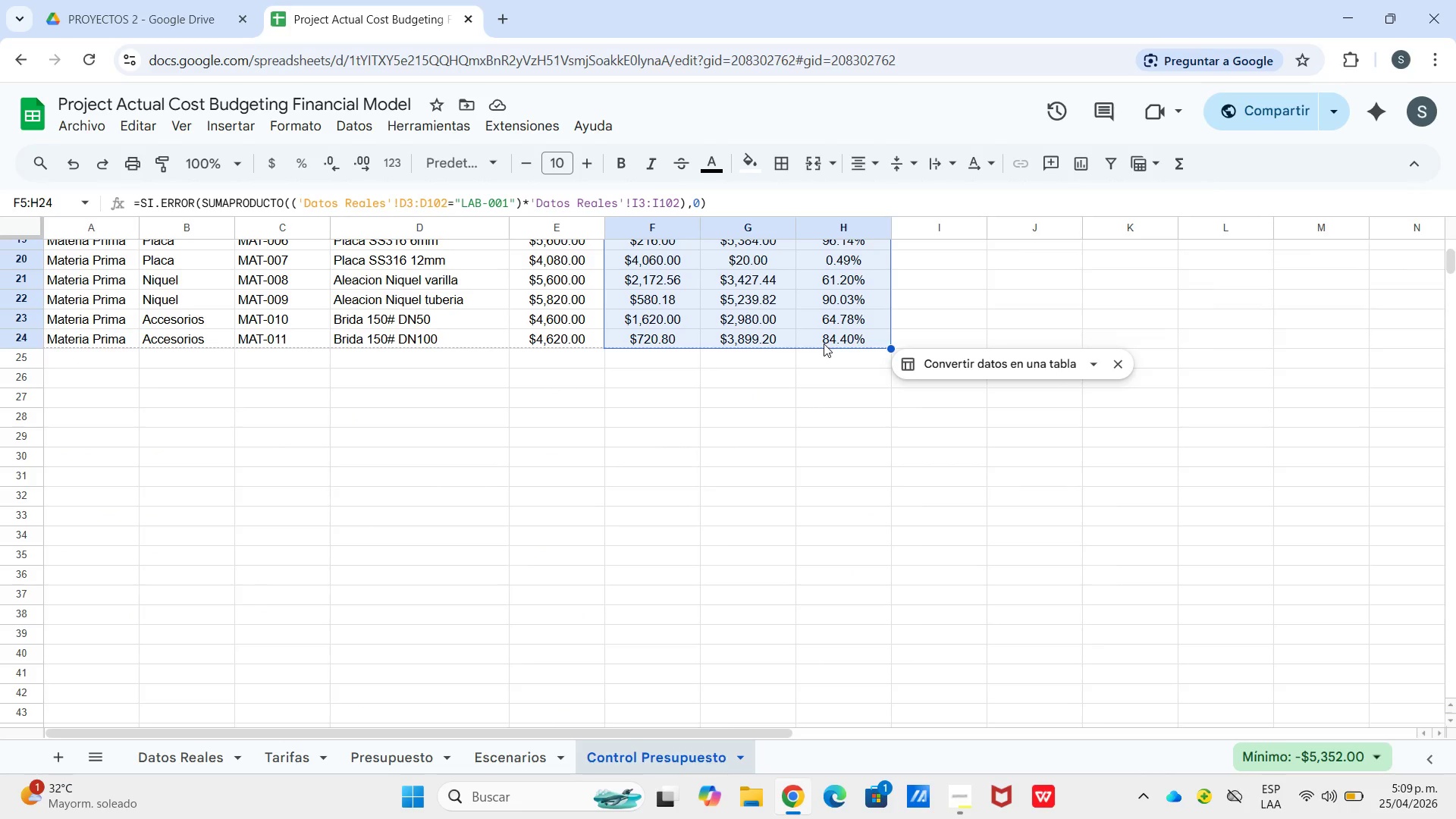 
wait(10.22)
 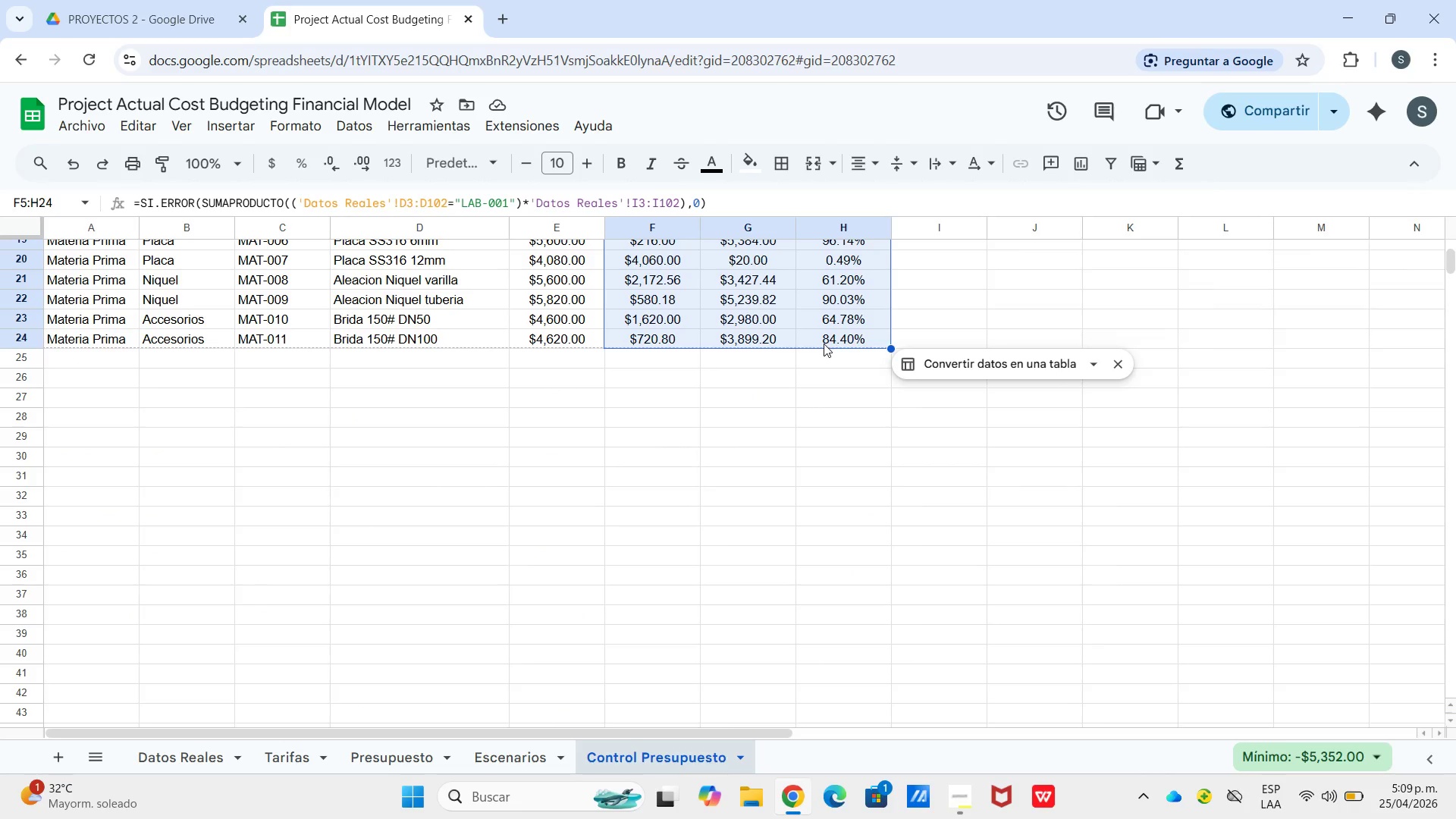 
left_click([317, 126])
 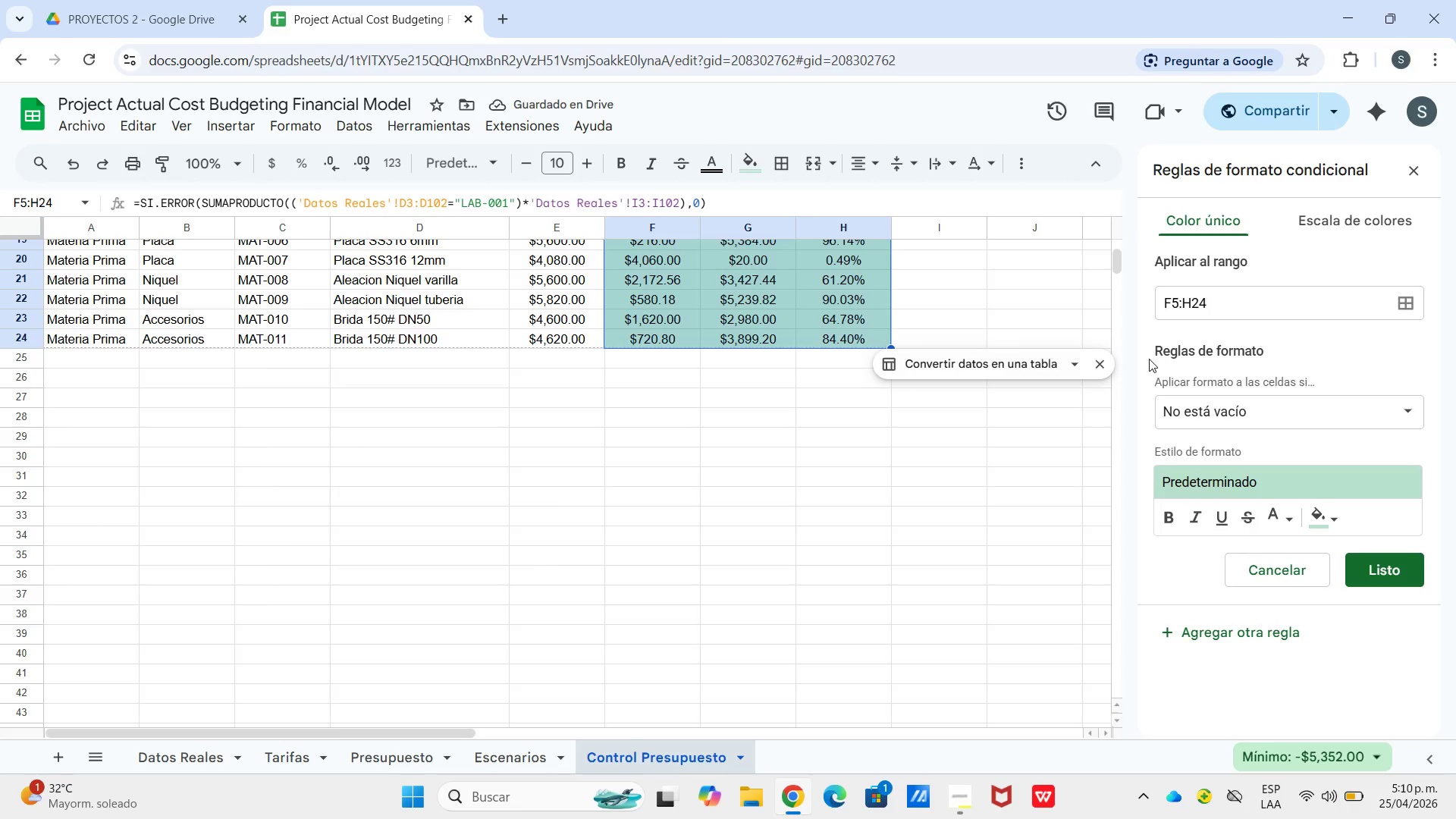 
wait(5.3)
 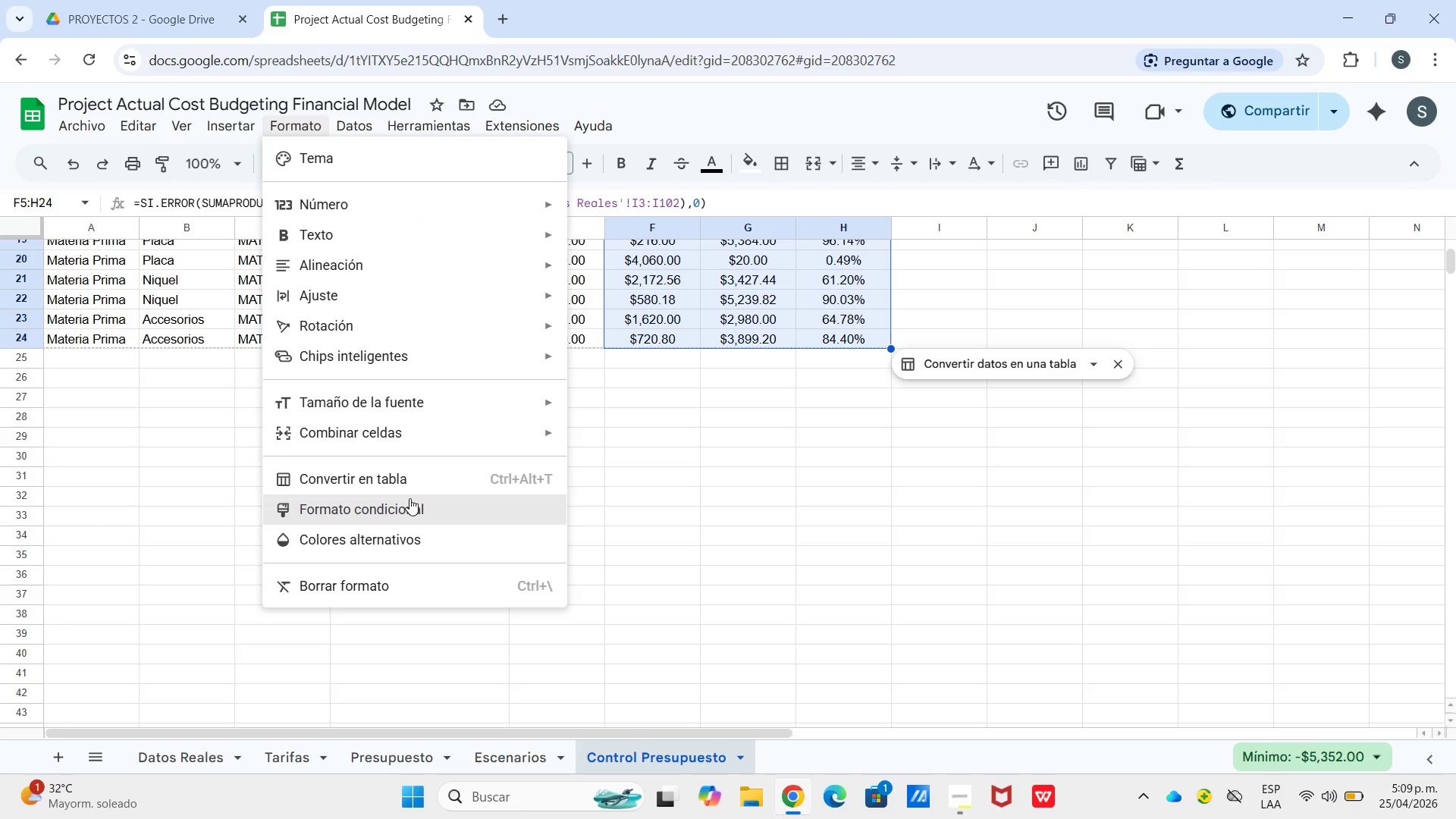 
left_click_drag(start_coordinate=[1218, 307], to_coordinate=[1061, 326])
 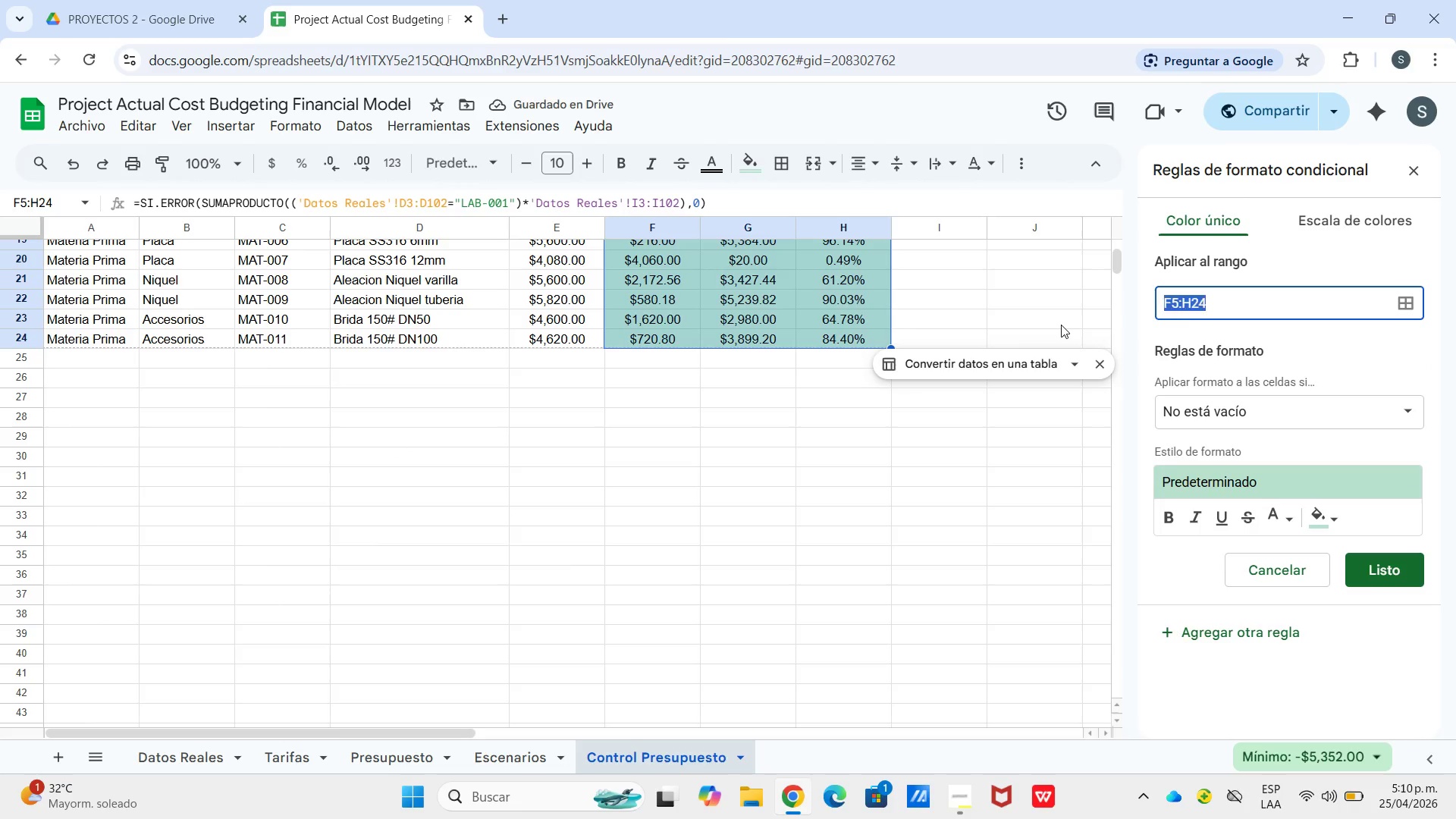 
type(G5>G16)
key(Backspace)
key(Backspace)
type(26)
 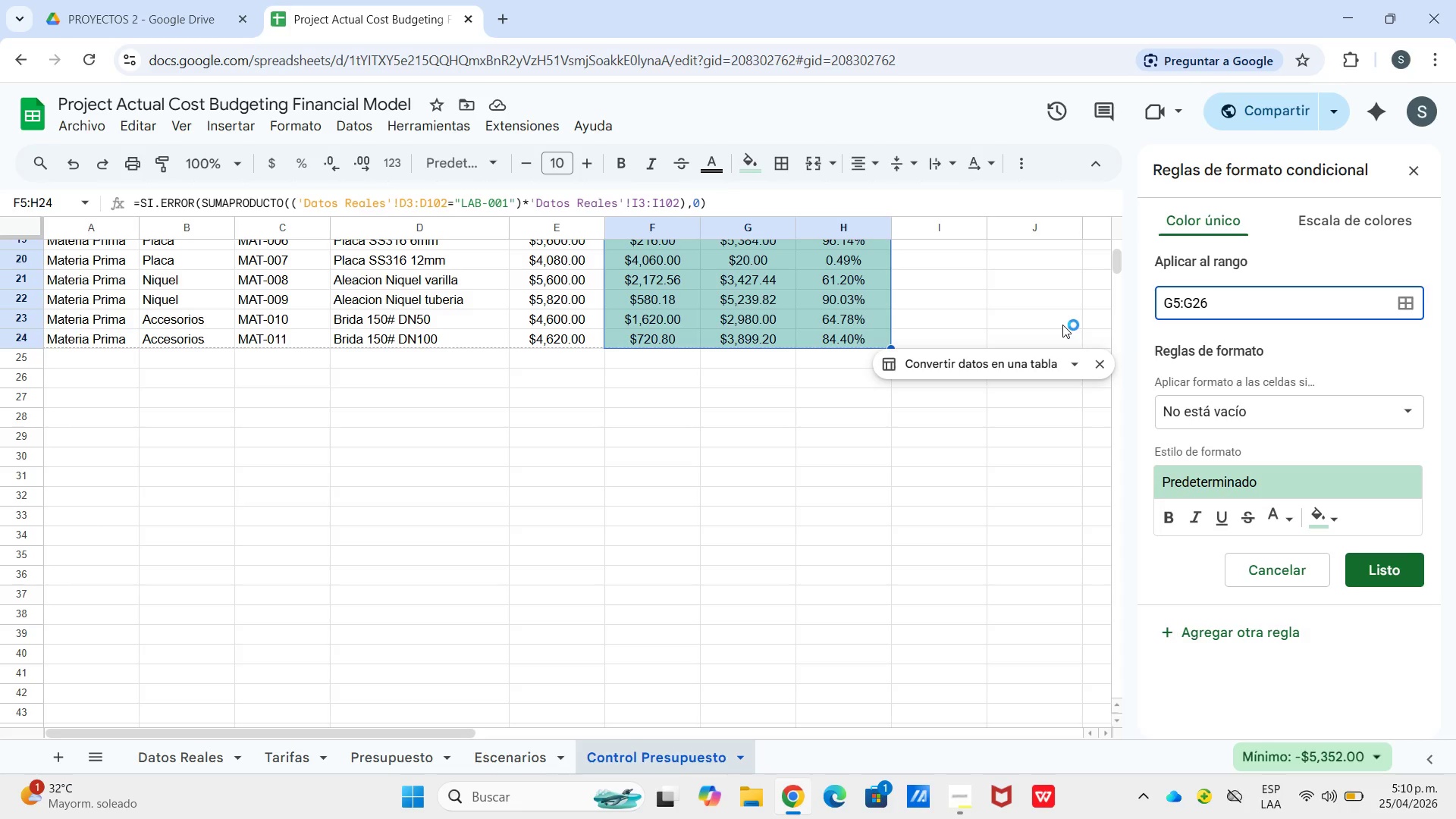 
left_click([1395, 423])
 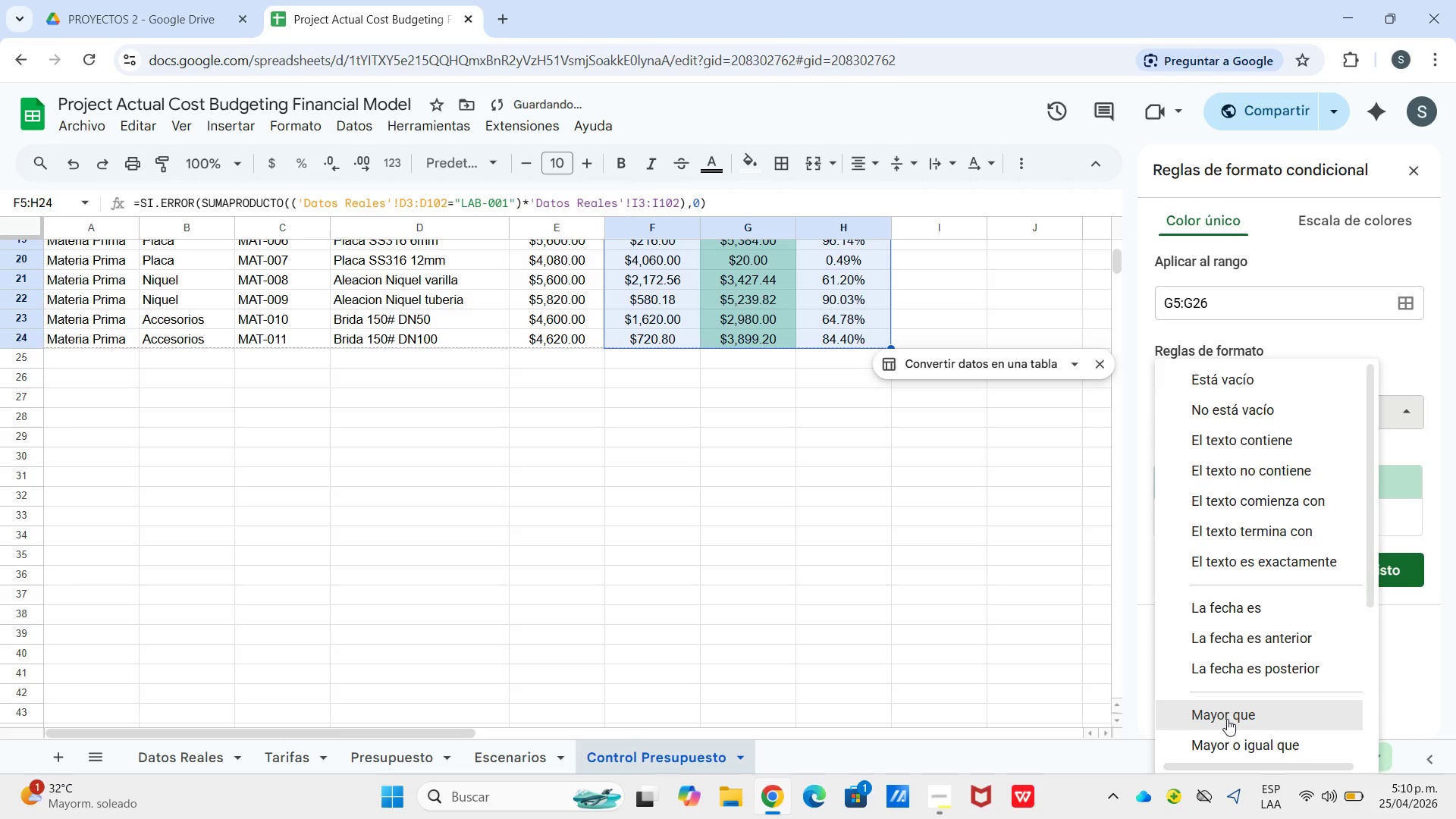 
scroll: coordinate [1229, 727], scroll_direction: down, amount: 3.0
 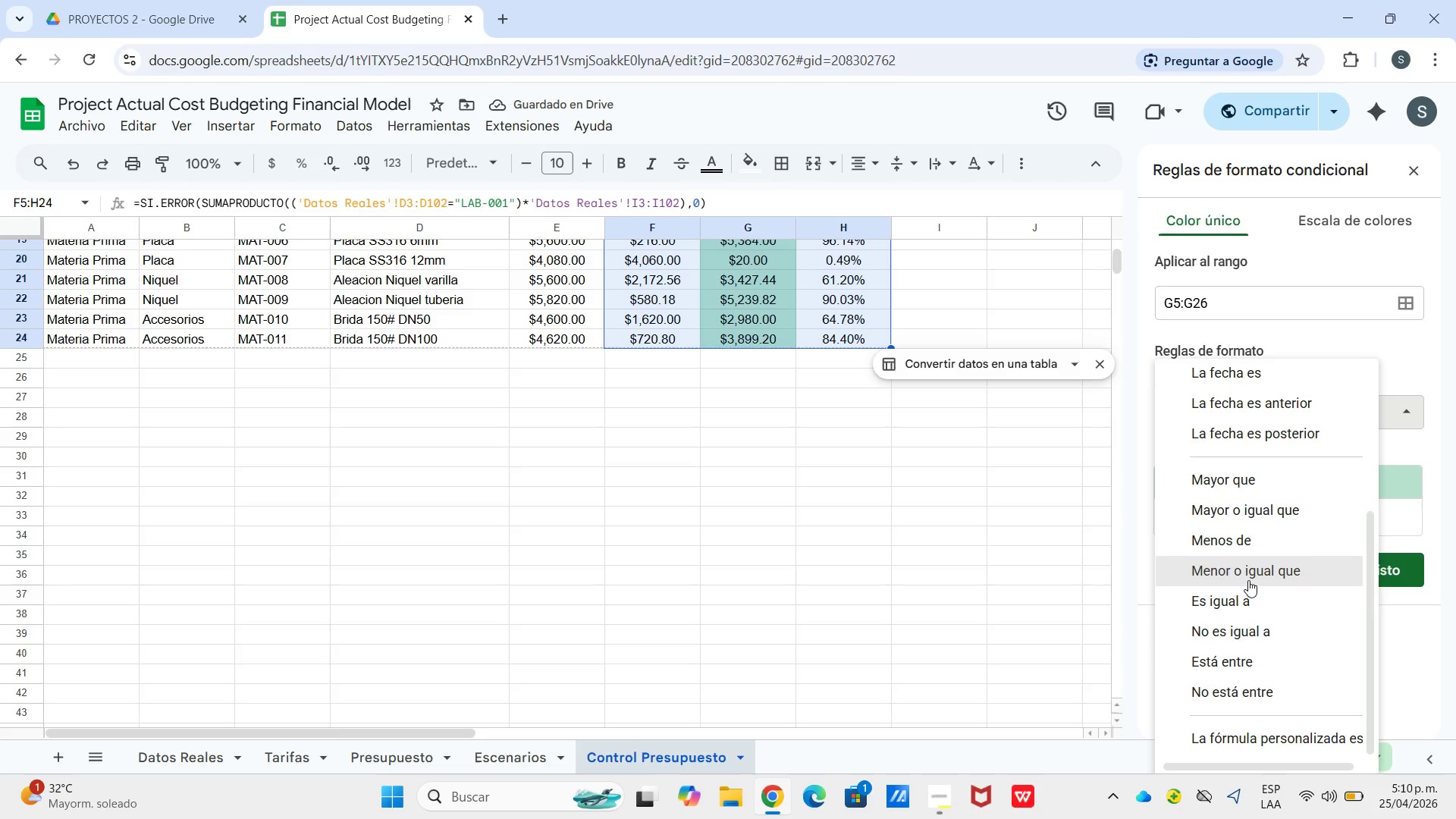 
mouse_move([1235, 531])
 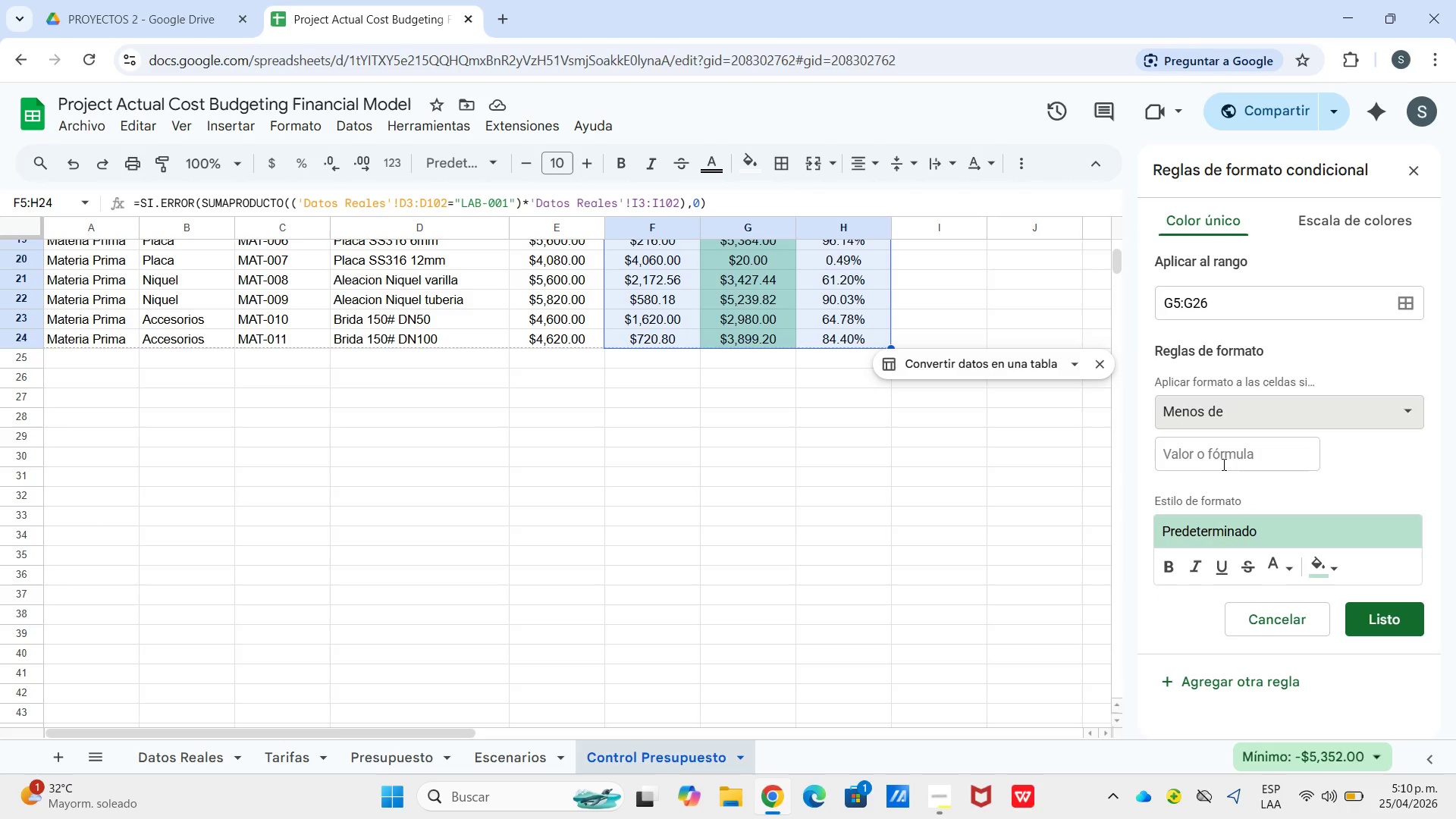 
left_click([1222, 464])
 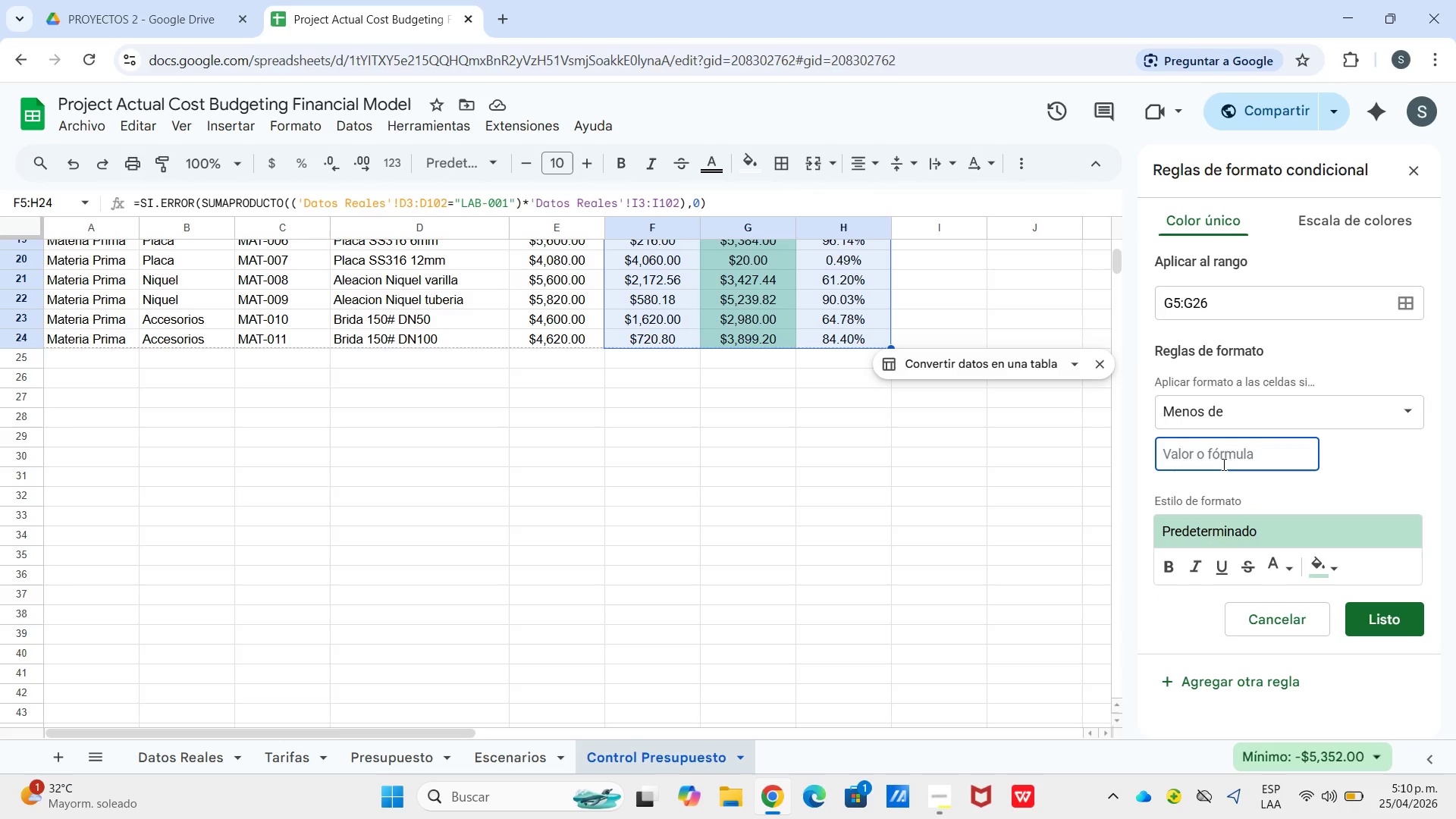 
key(Numpad0)
 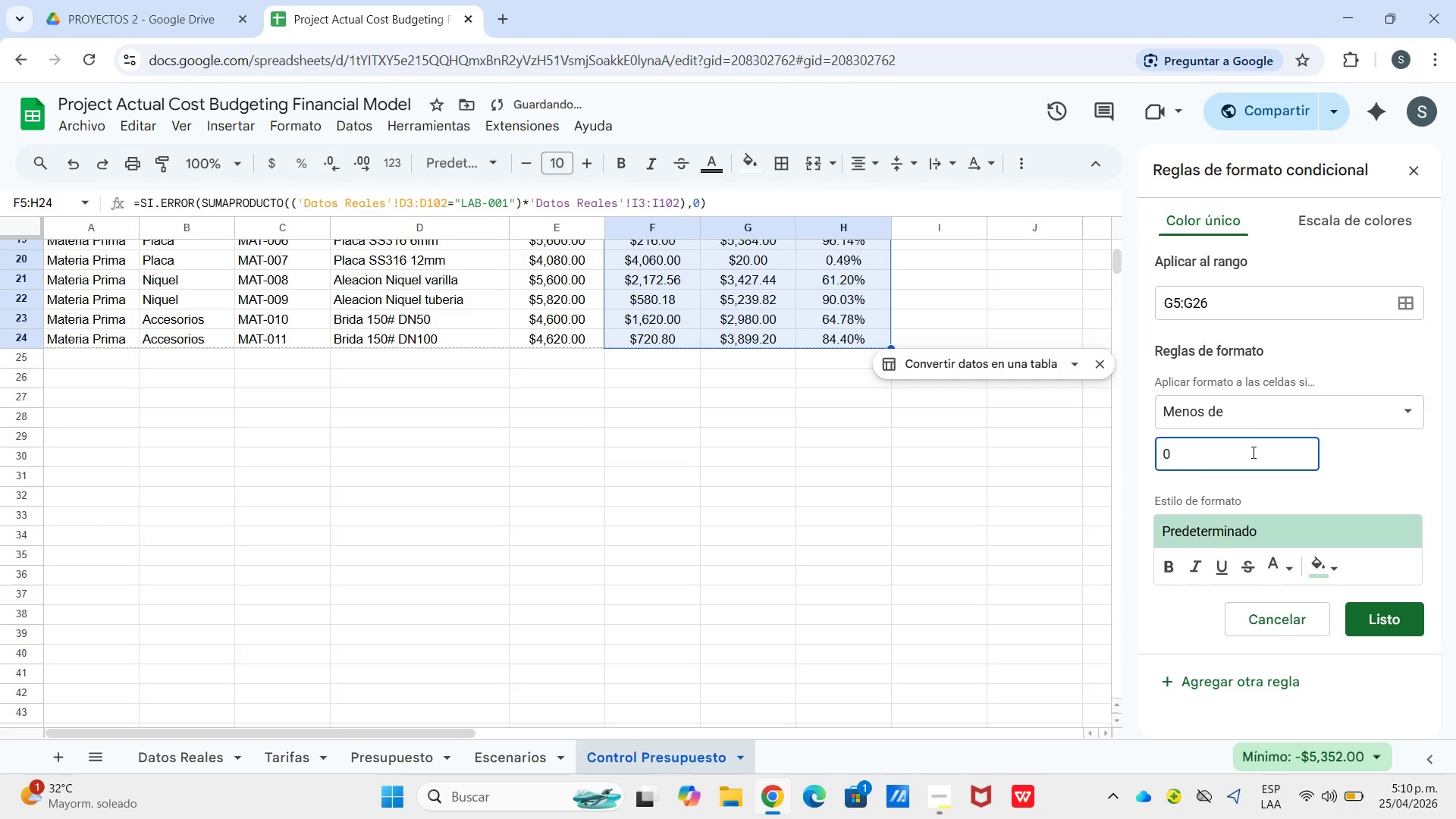 
left_click([1238, 522])
 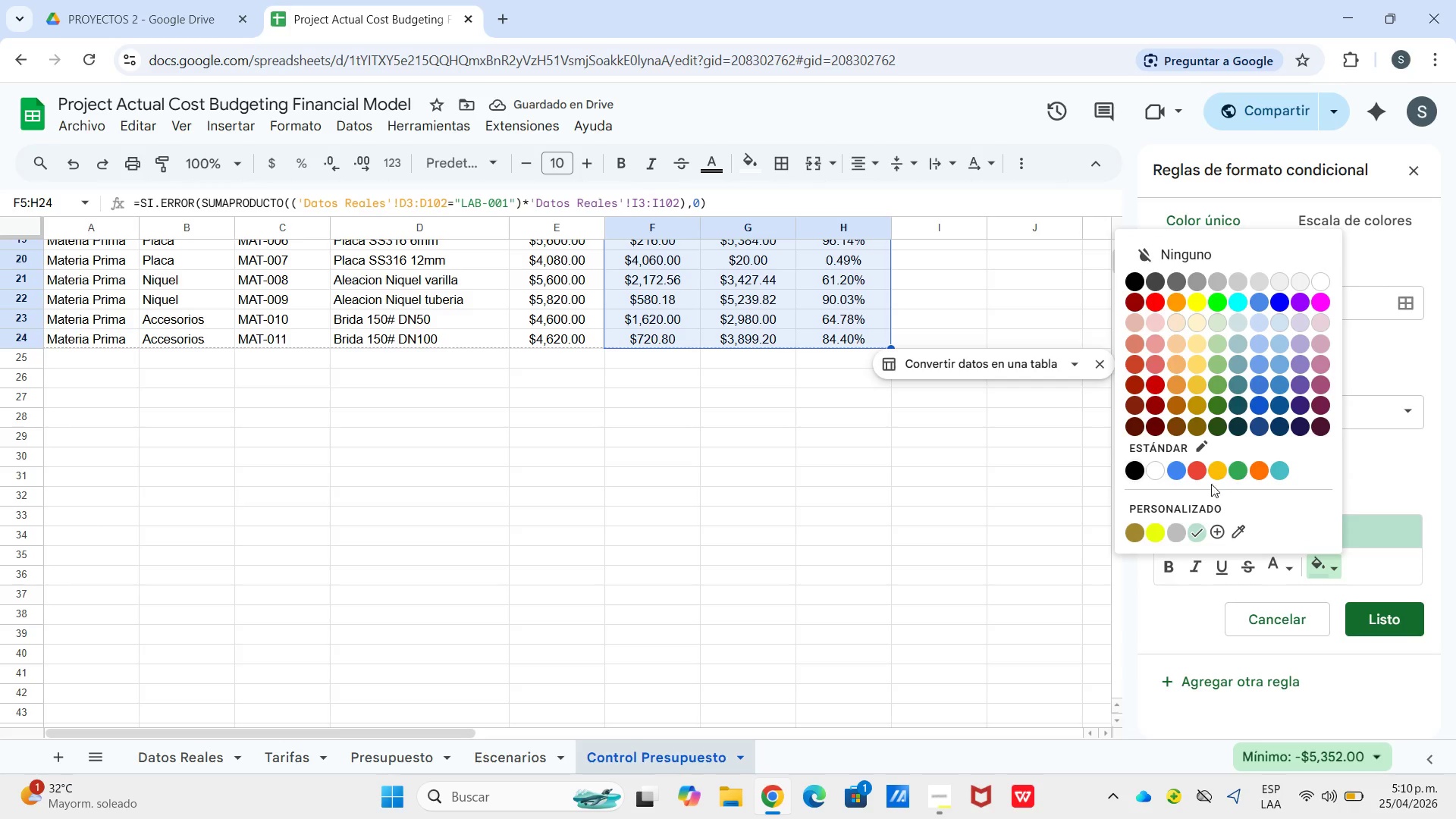 
left_click([1200, 473])
 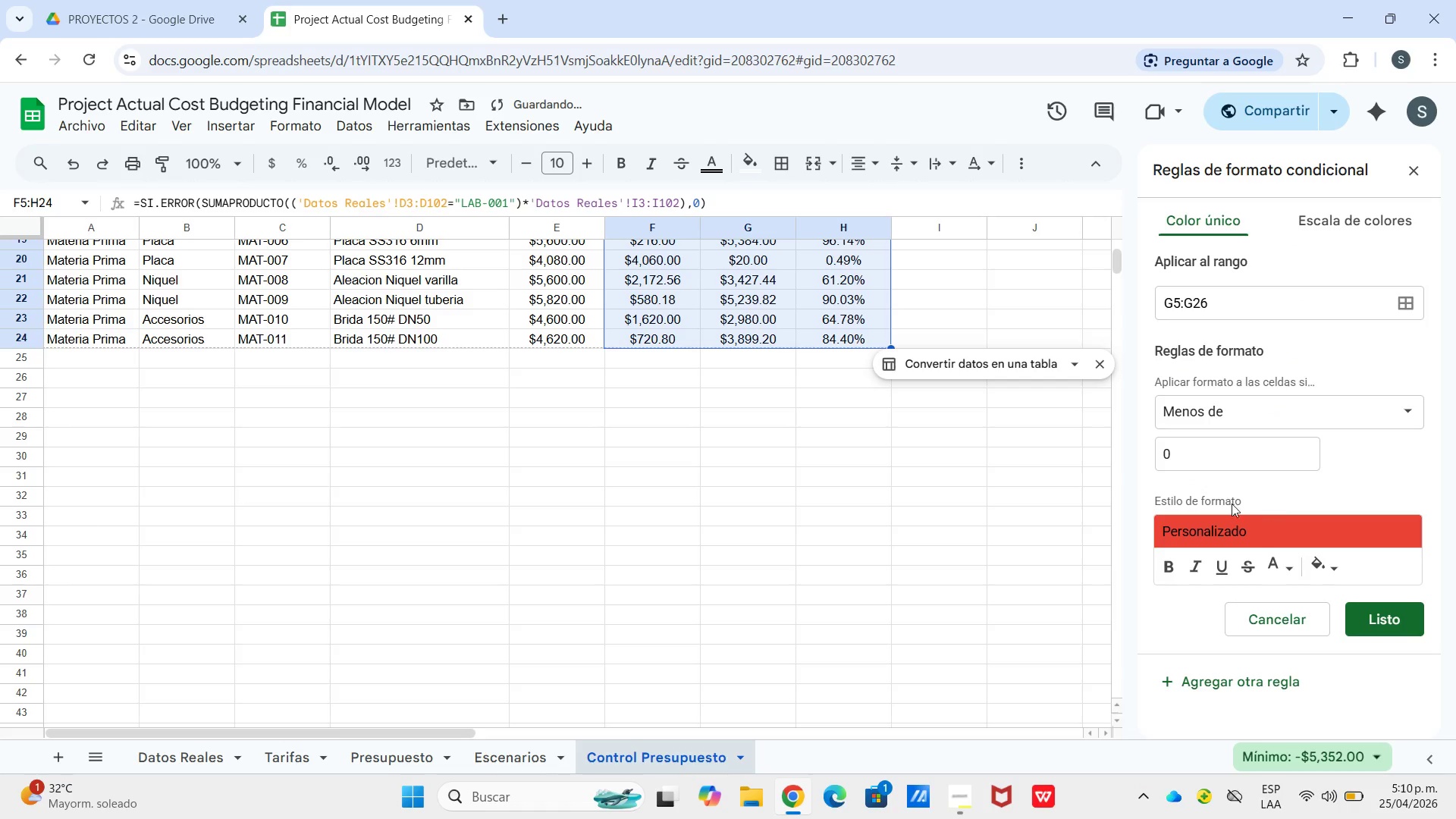 
left_click([1329, 569])
 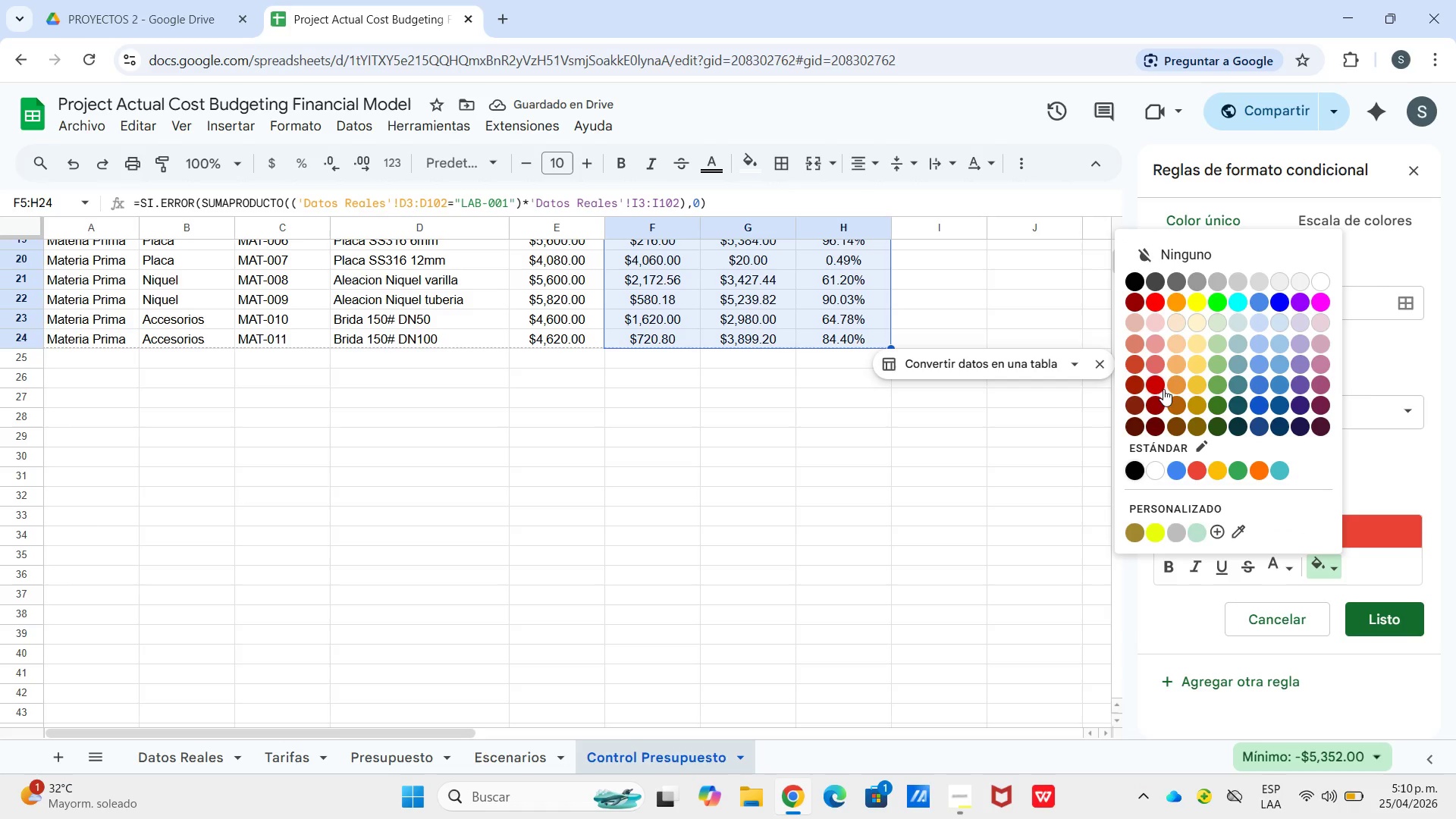 
left_click([1163, 379])
 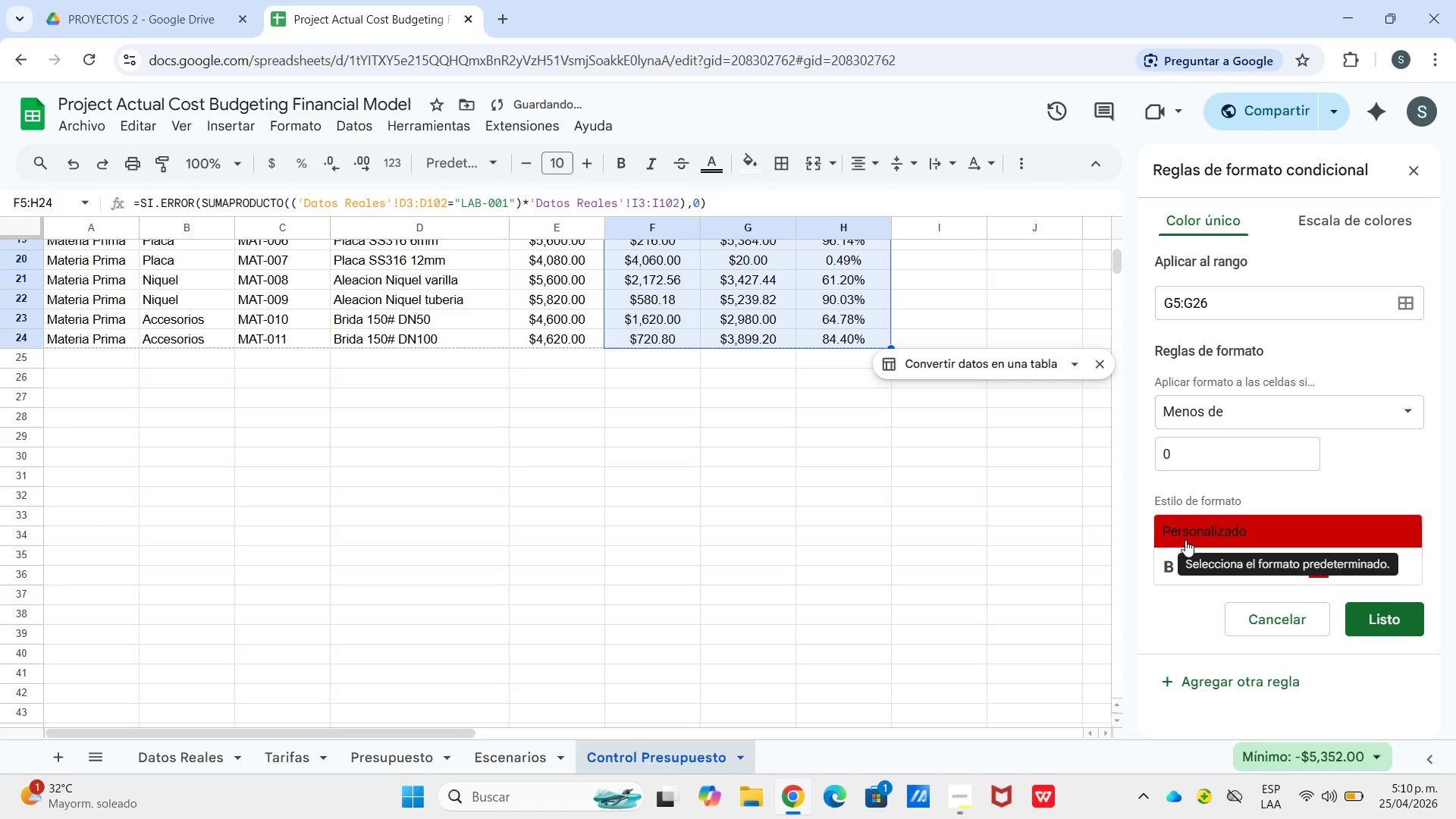 
left_click([1176, 559])
 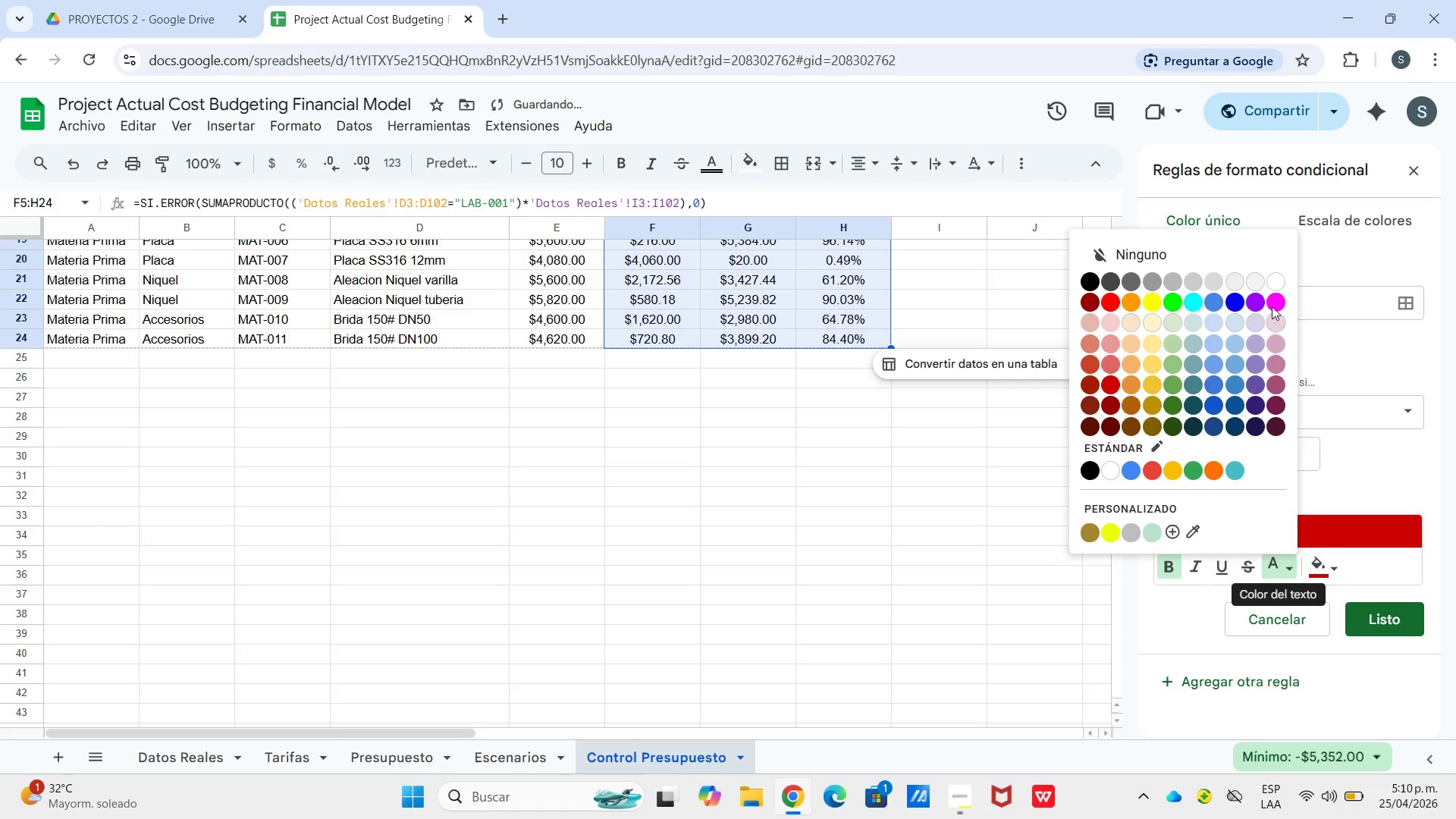 
left_click([1282, 279])
 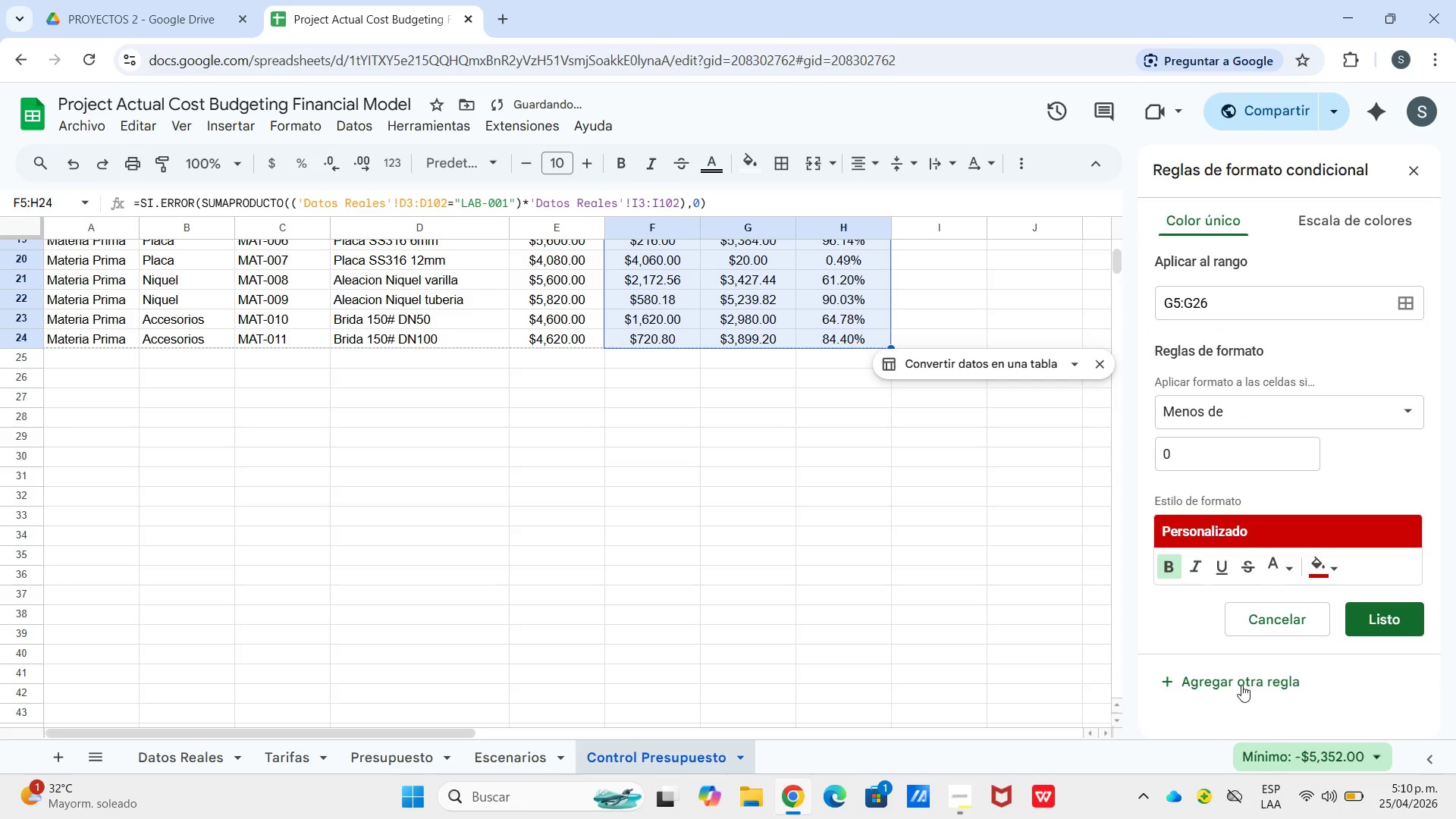 
left_click([1241, 685])
 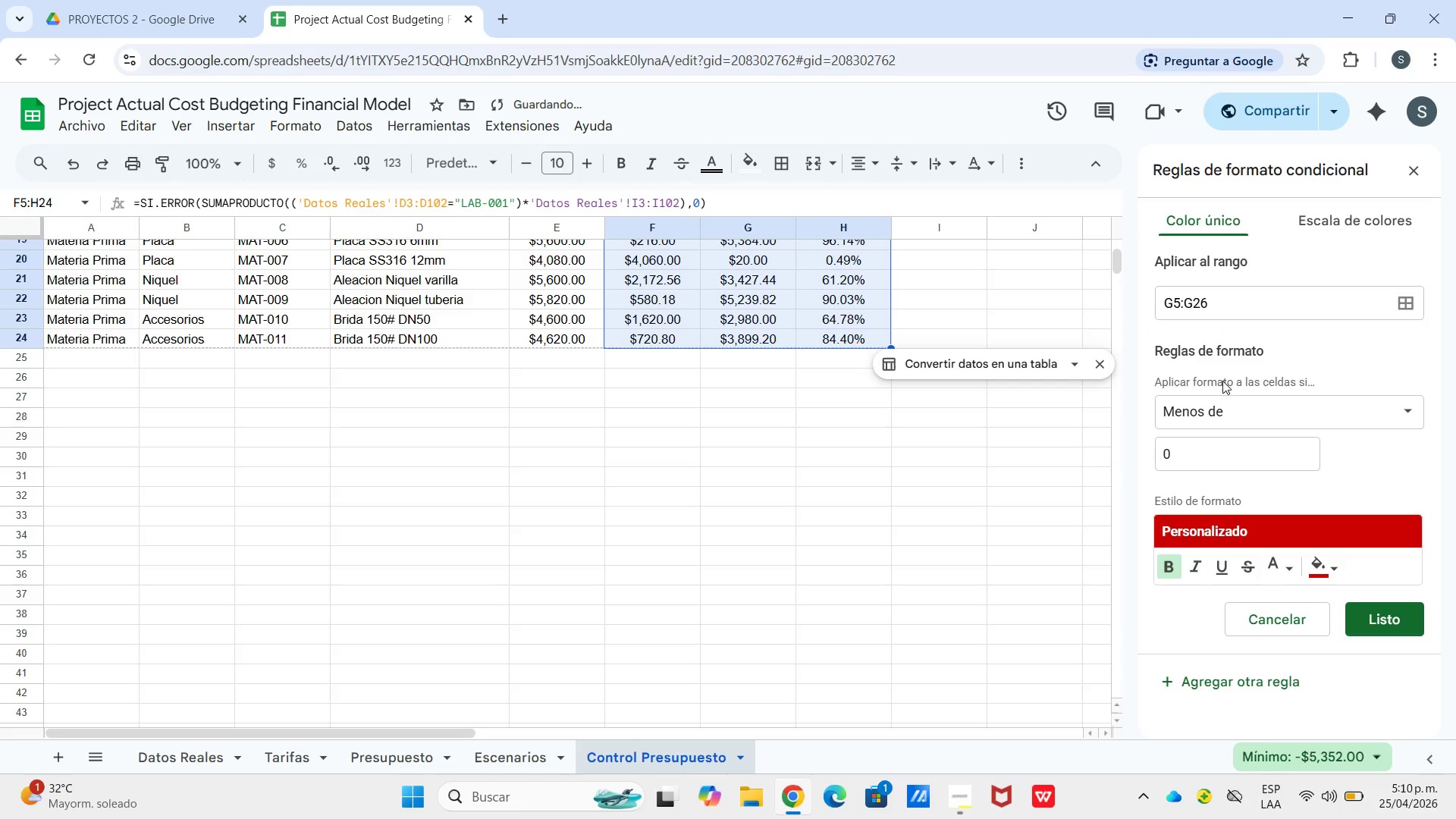 
left_click([1272, 422])
 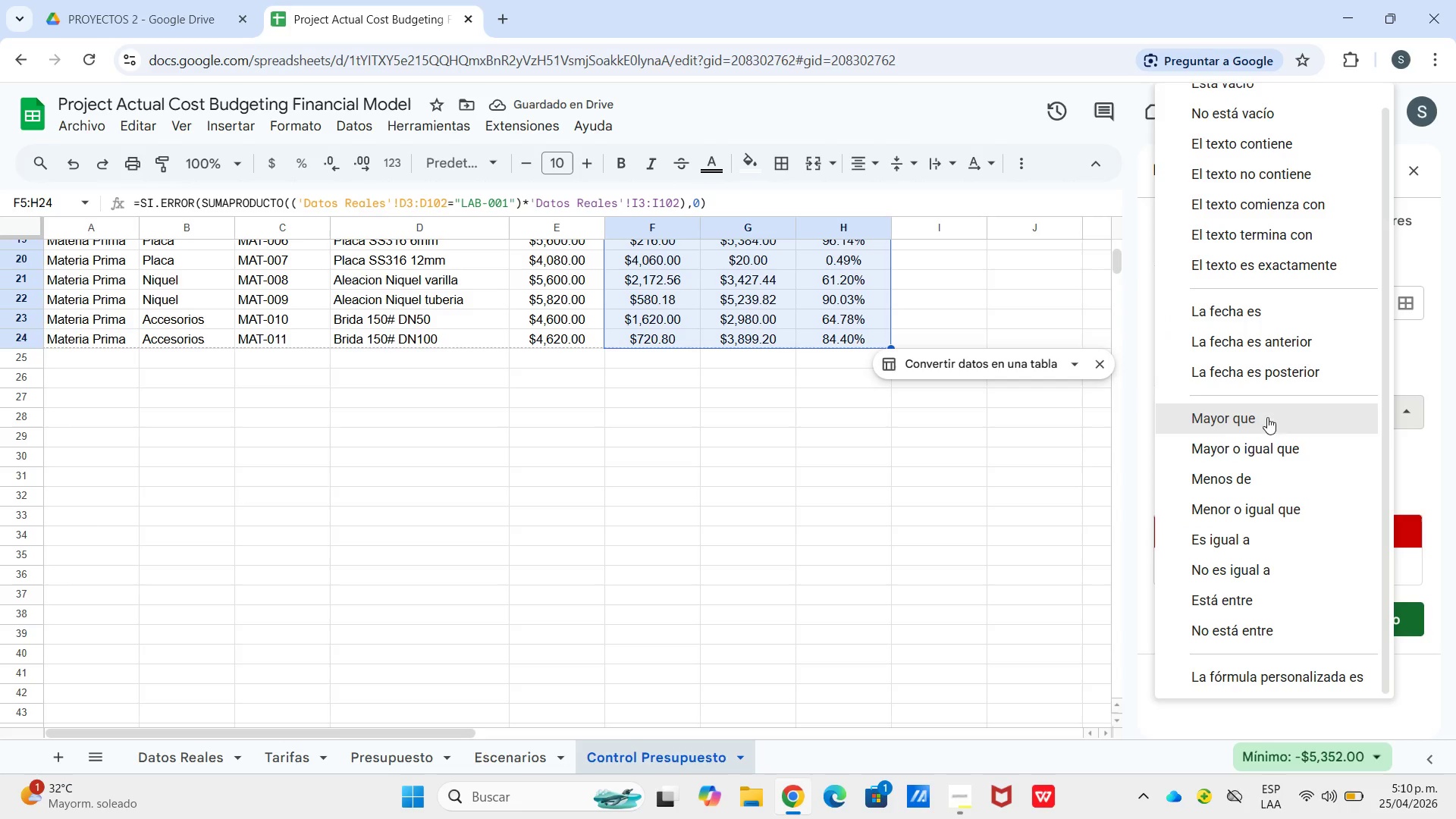 
left_click([1267, 441])
 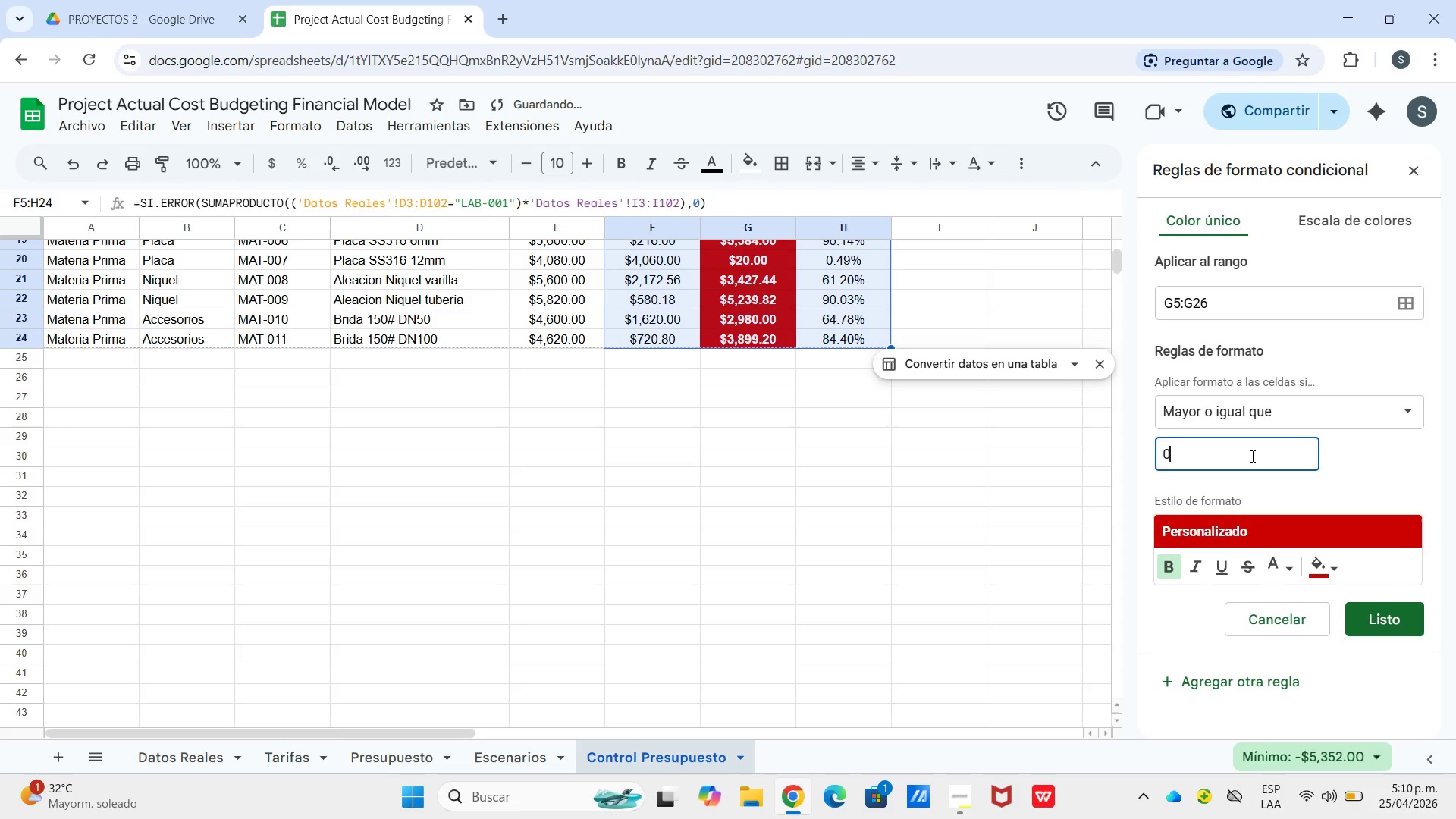 
left_click([1251, 456])
 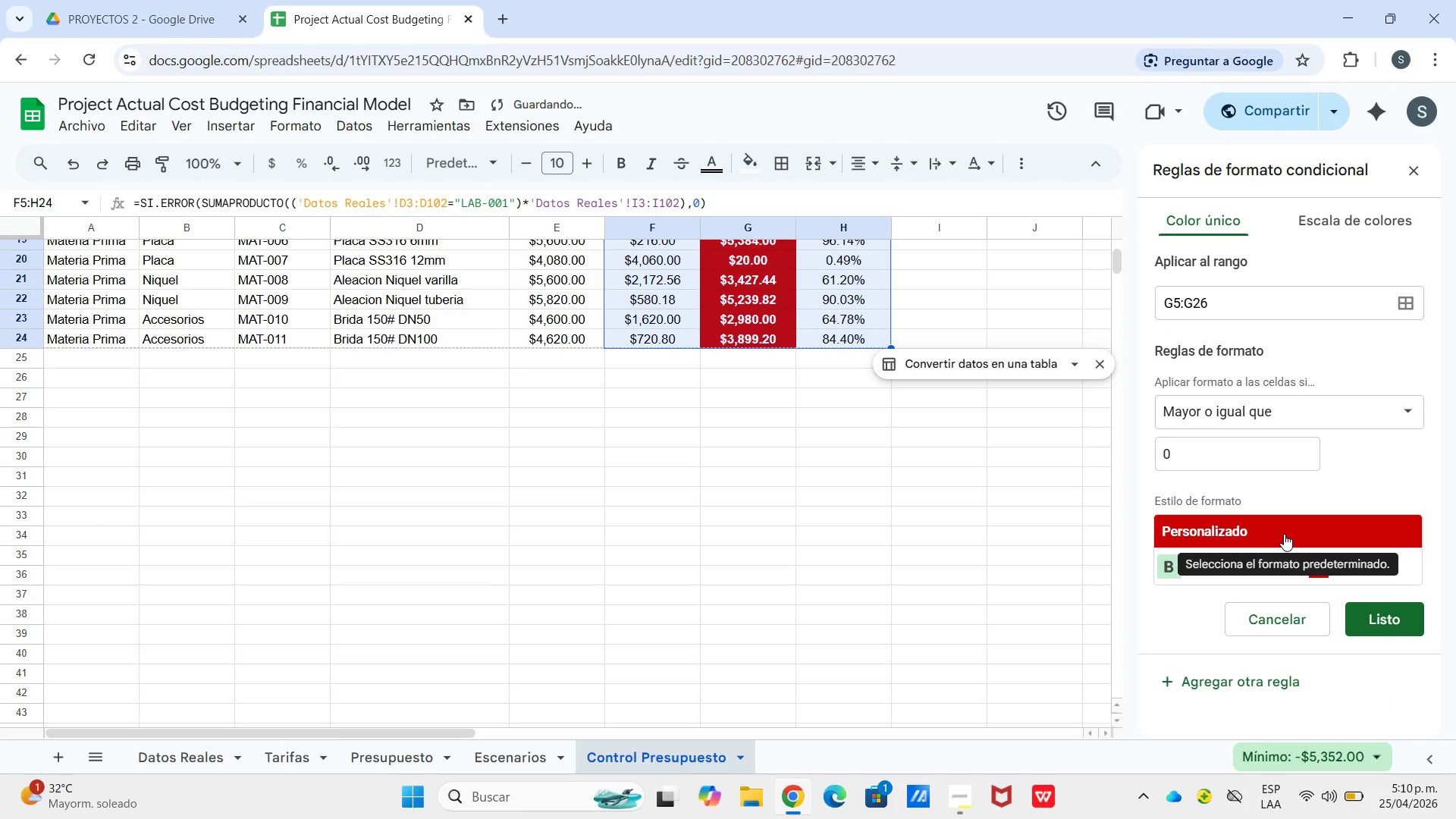 
left_click_drag(start_coordinate=[1285, 532], to_coordinate=[1291, 532])
 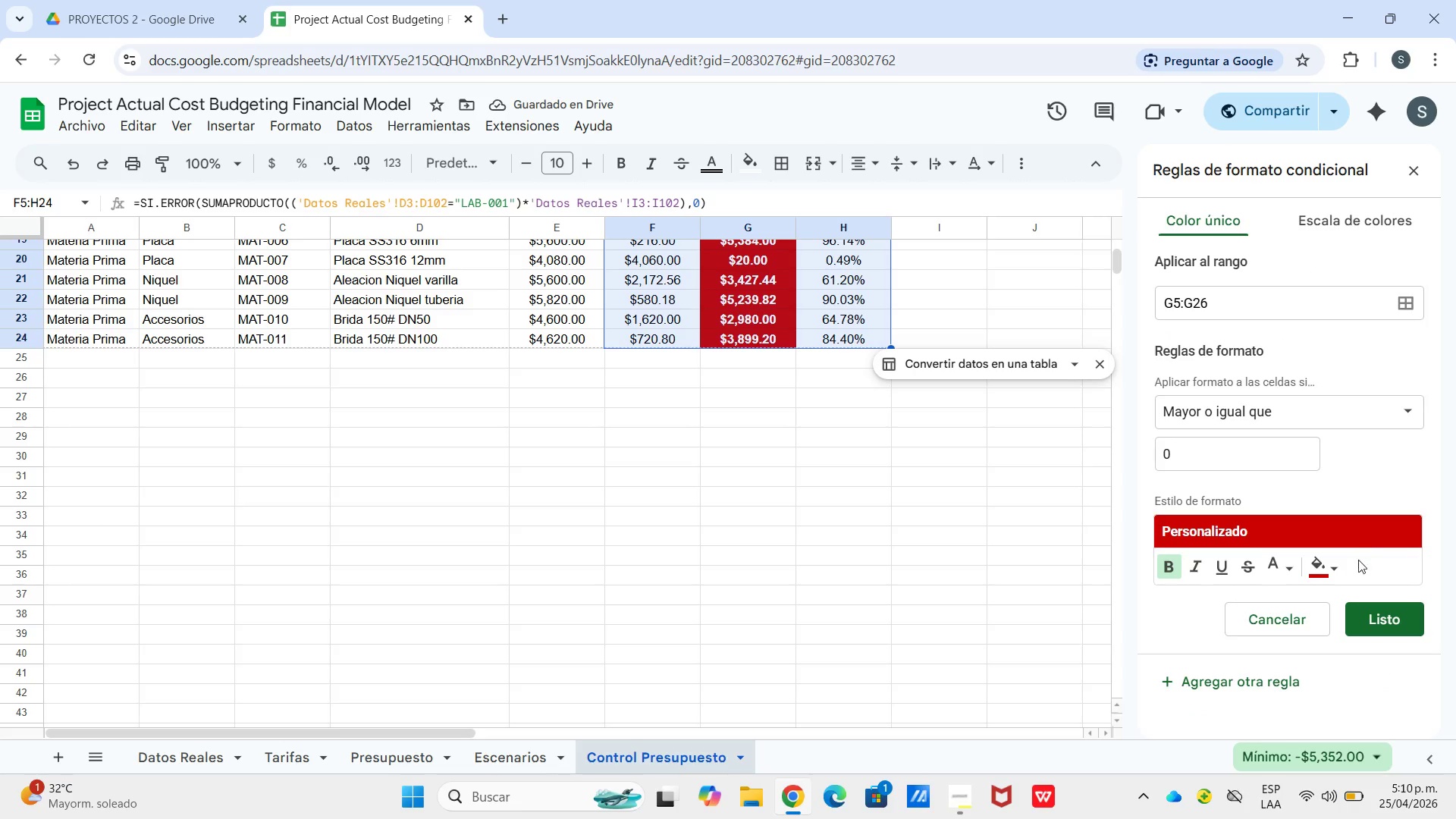 
left_click_drag(start_coordinate=[1315, 564], to_coordinate=[1323, 563])
 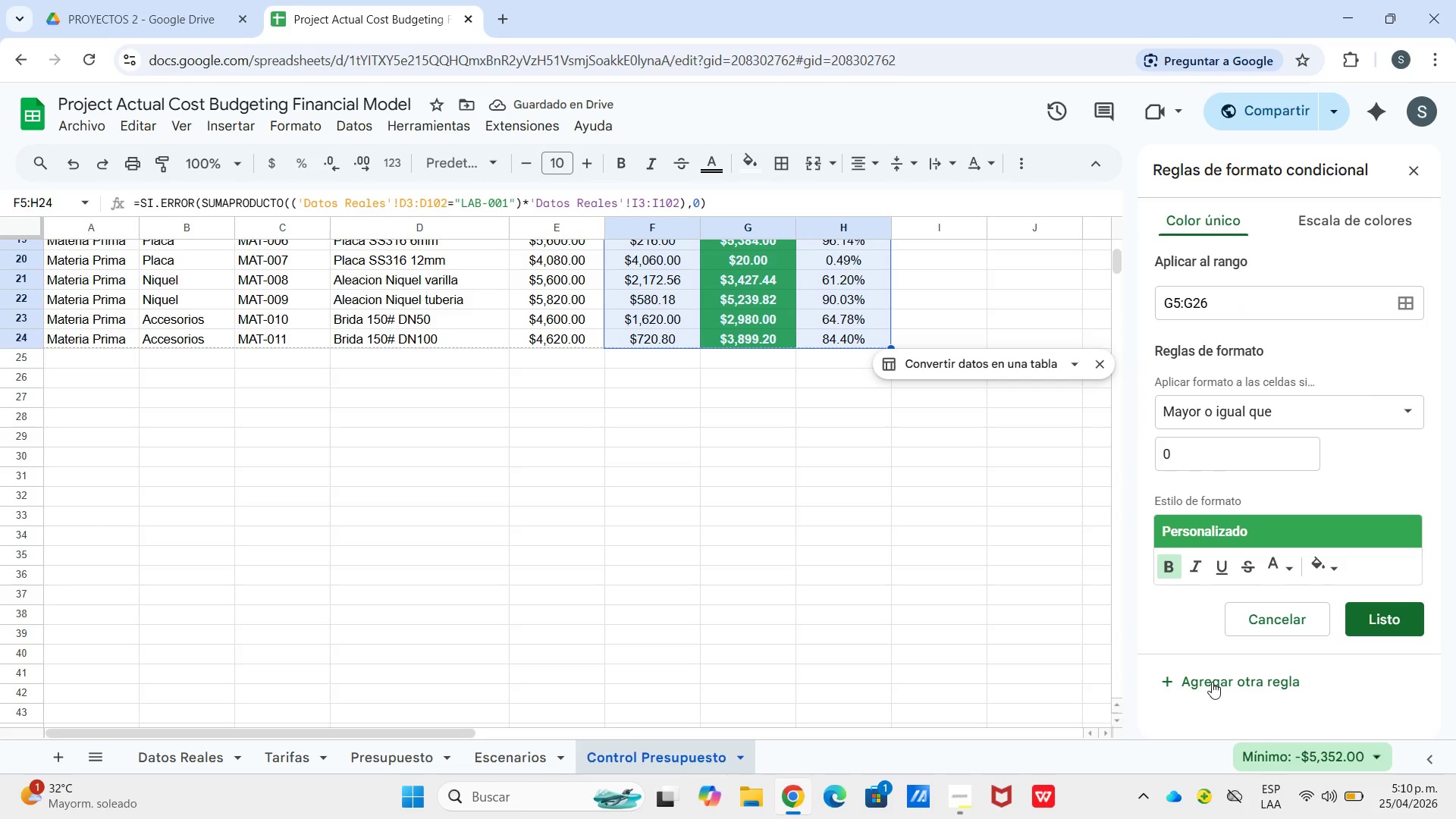 
wait(6.3)
 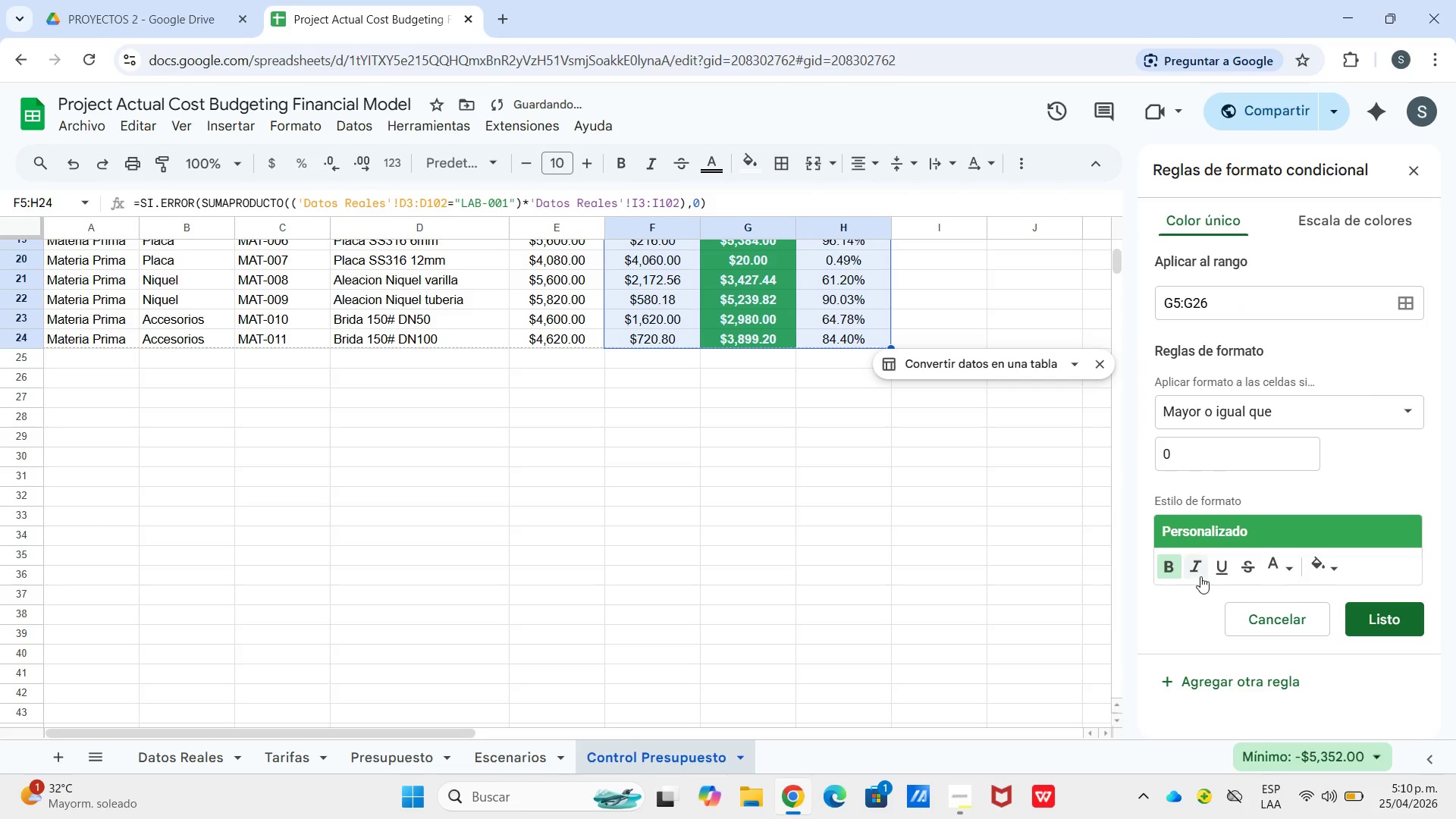 
left_click([1294, 532])
 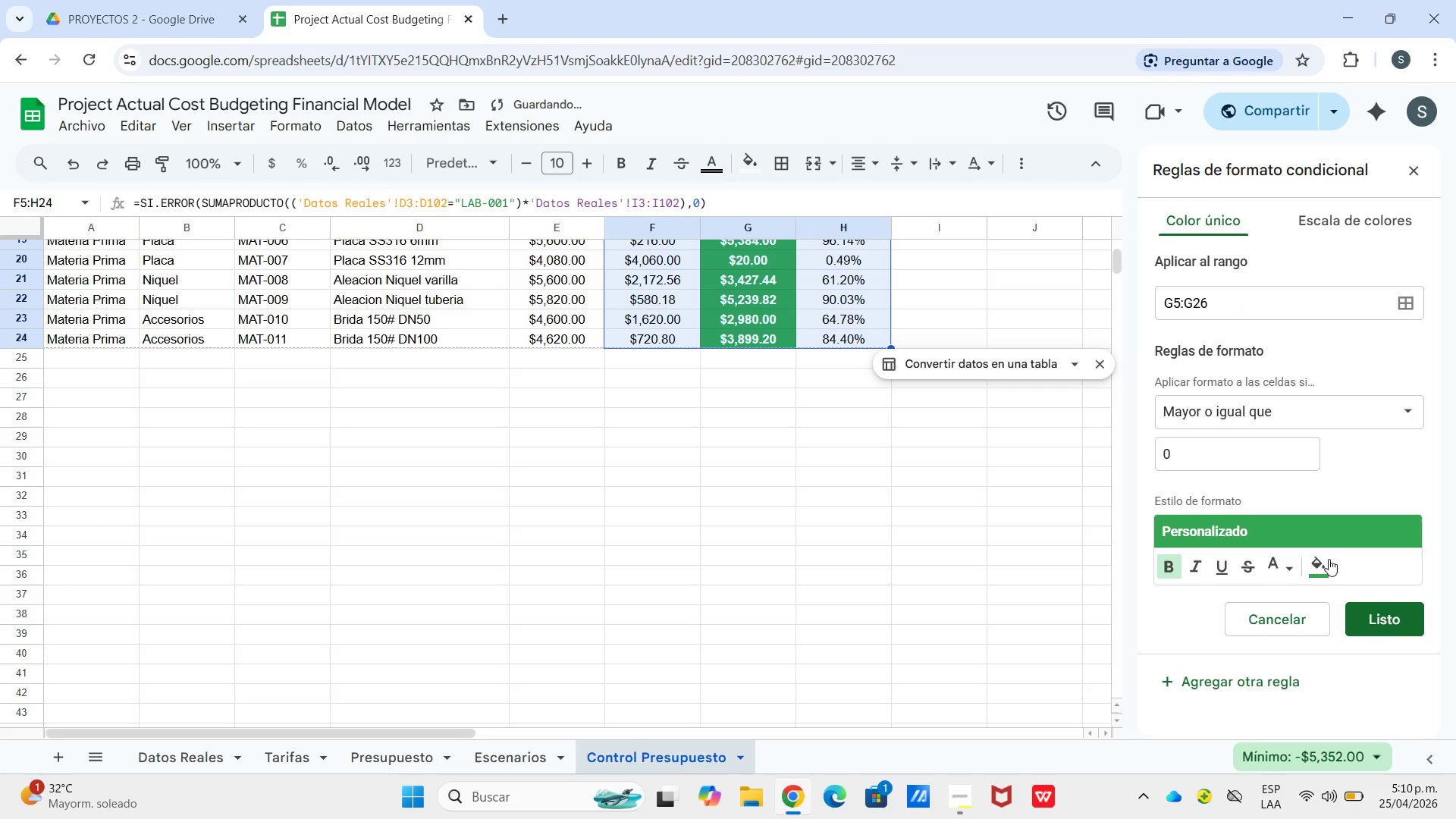 
double_click([1326, 568])
 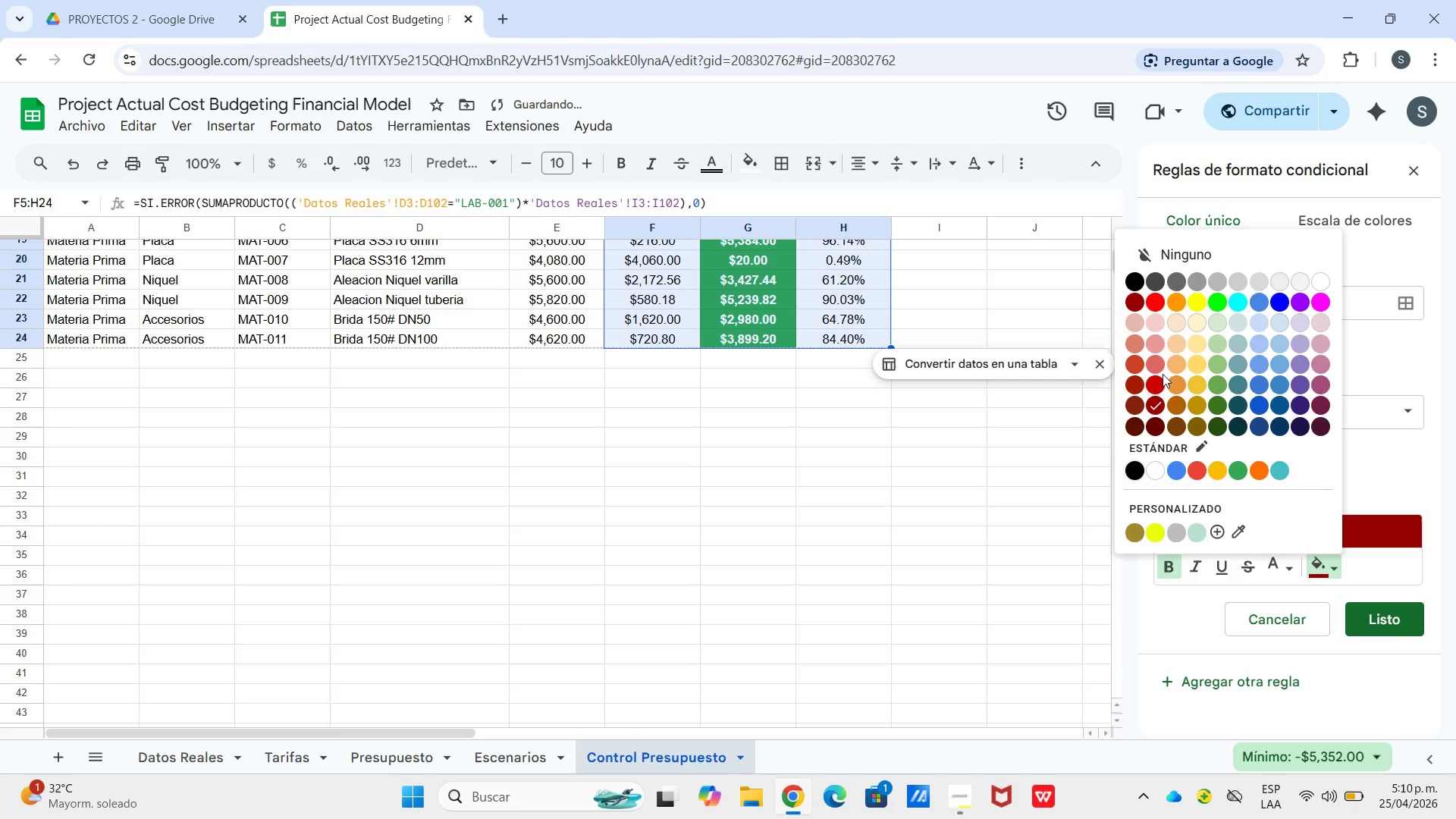 
left_click([1148, 388])
 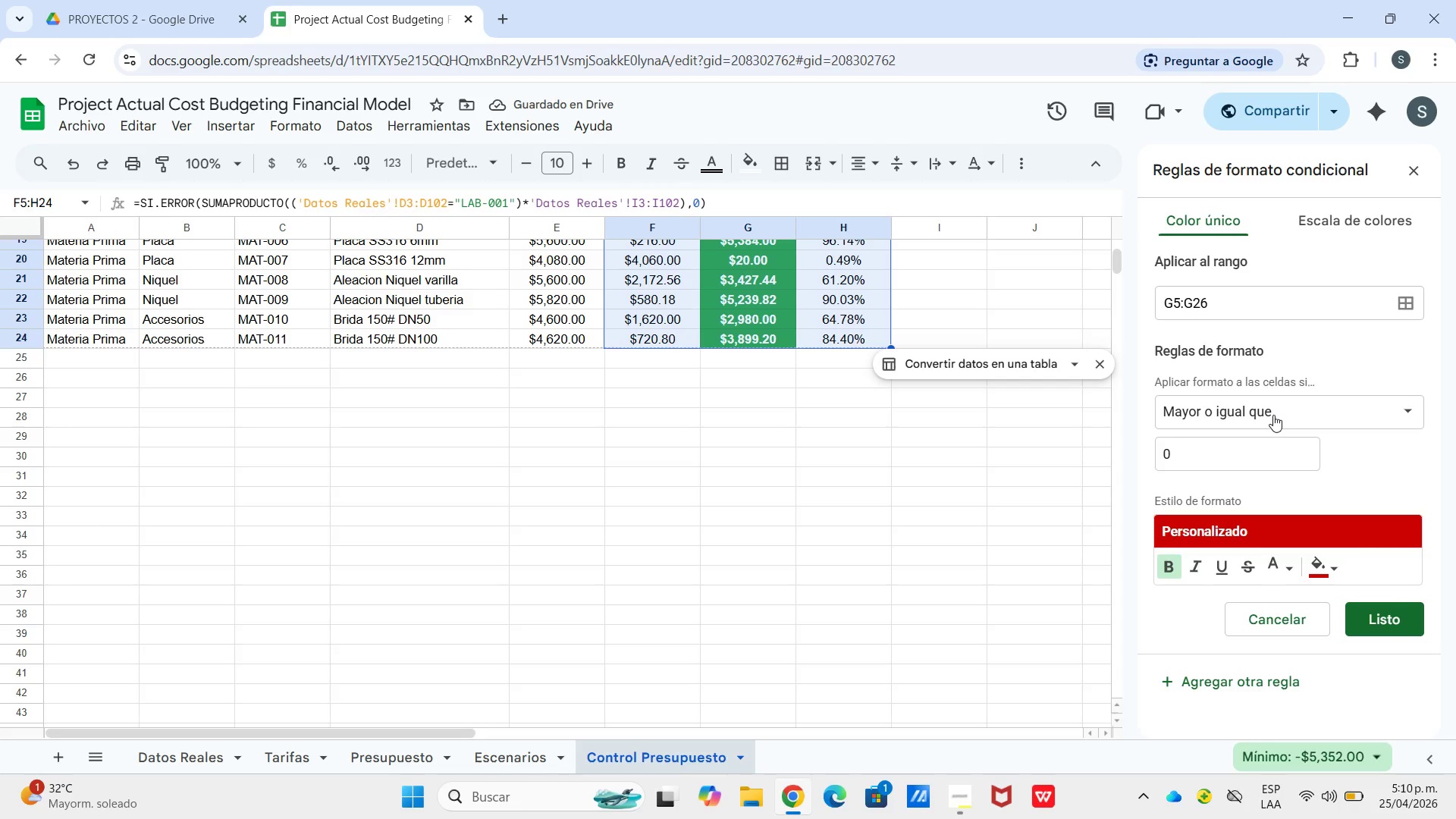 
left_click([1273, 415])
 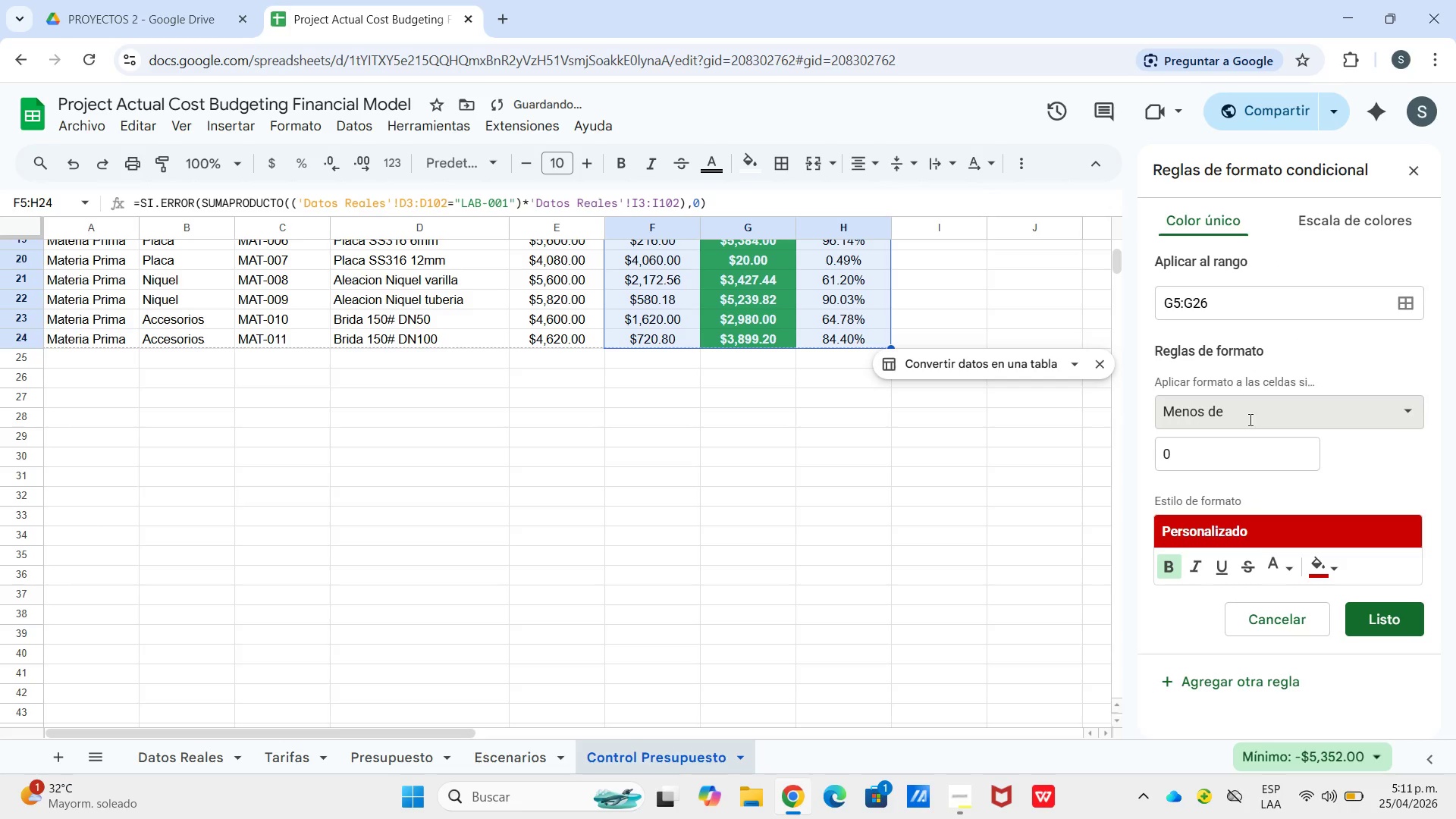 
left_click_drag(start_coordinate=[1238, 302], to_coordinate=[1116, 318])
 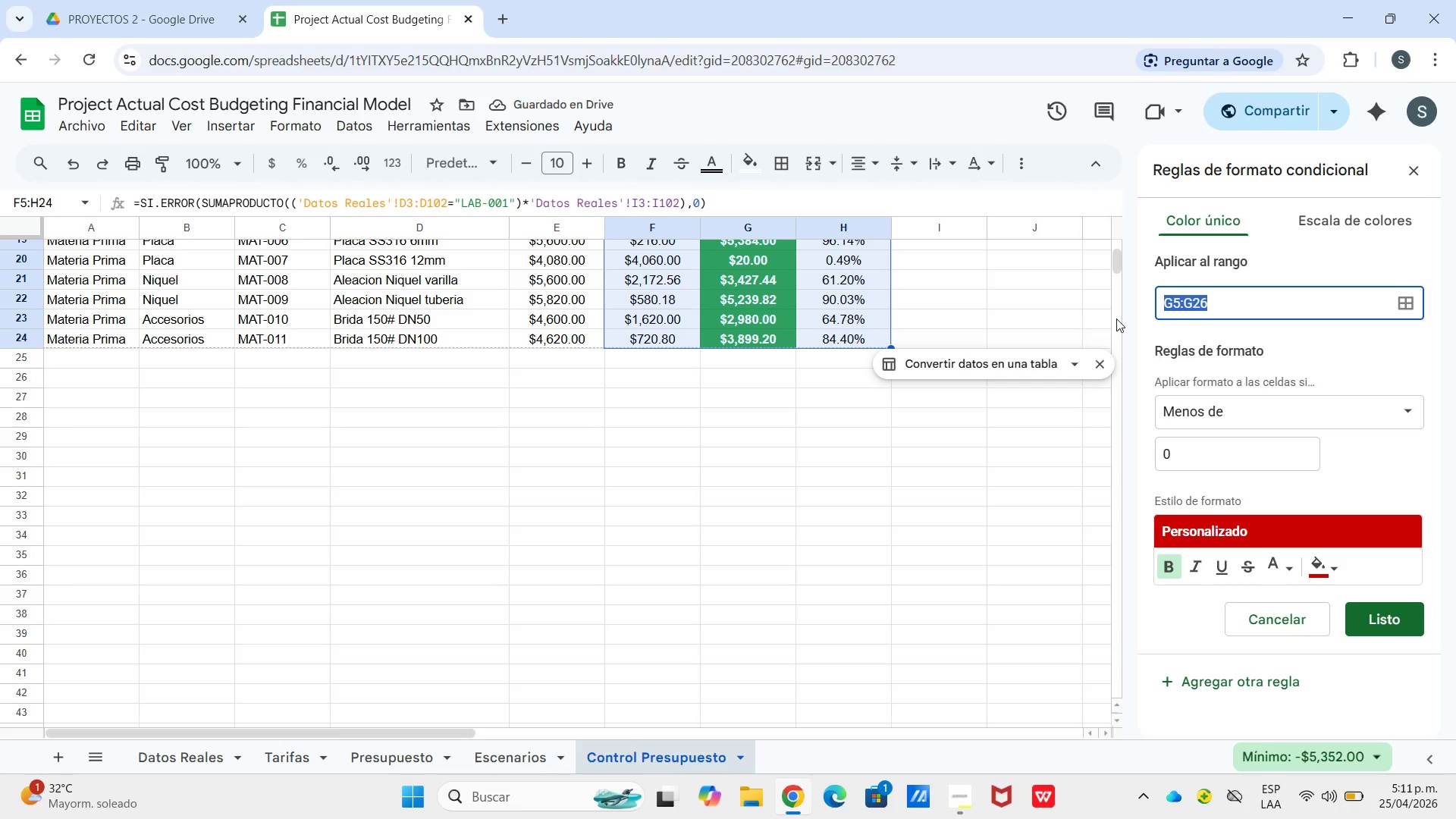 
type(H5>H26)
 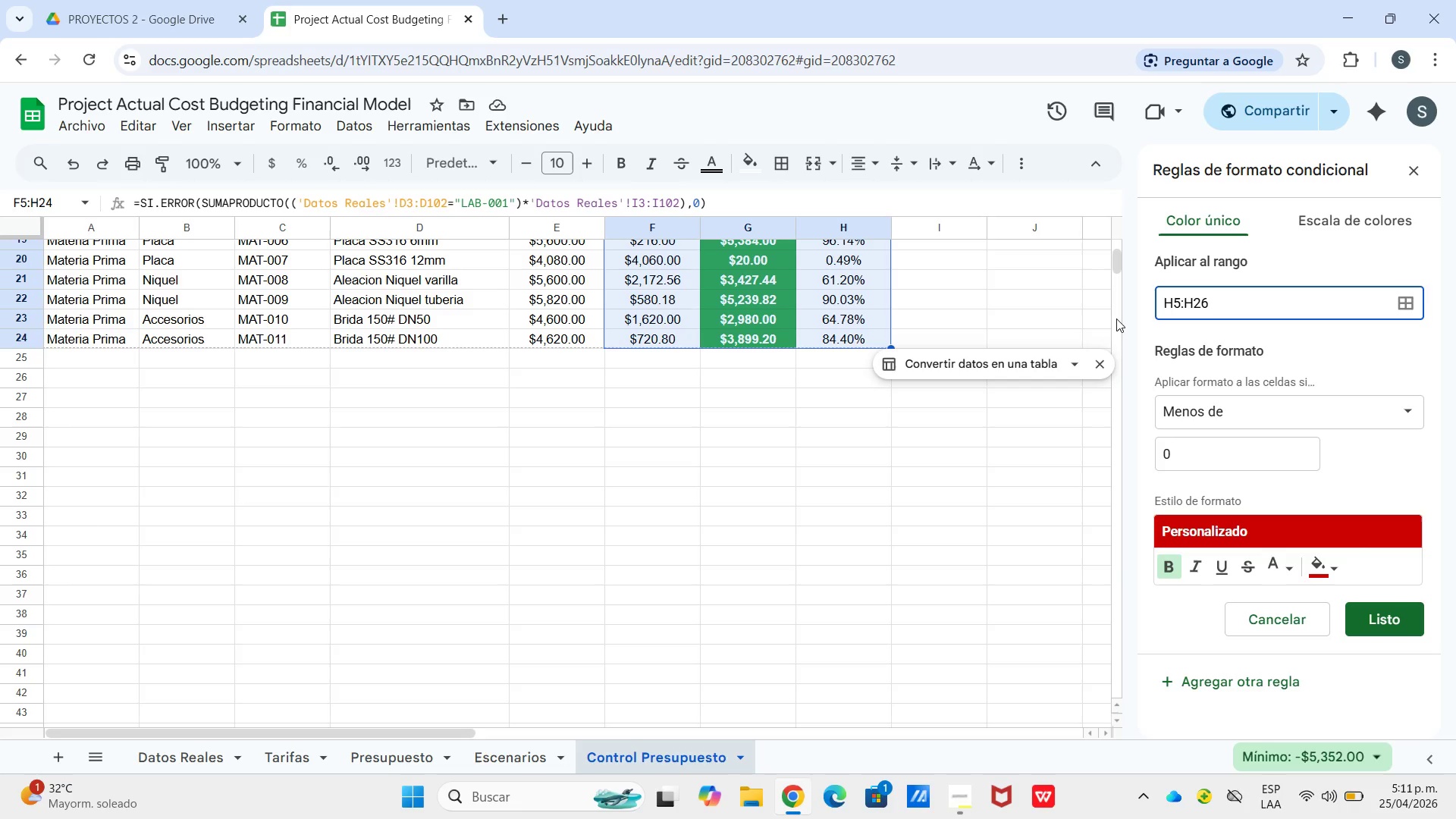 
key(Enter)
 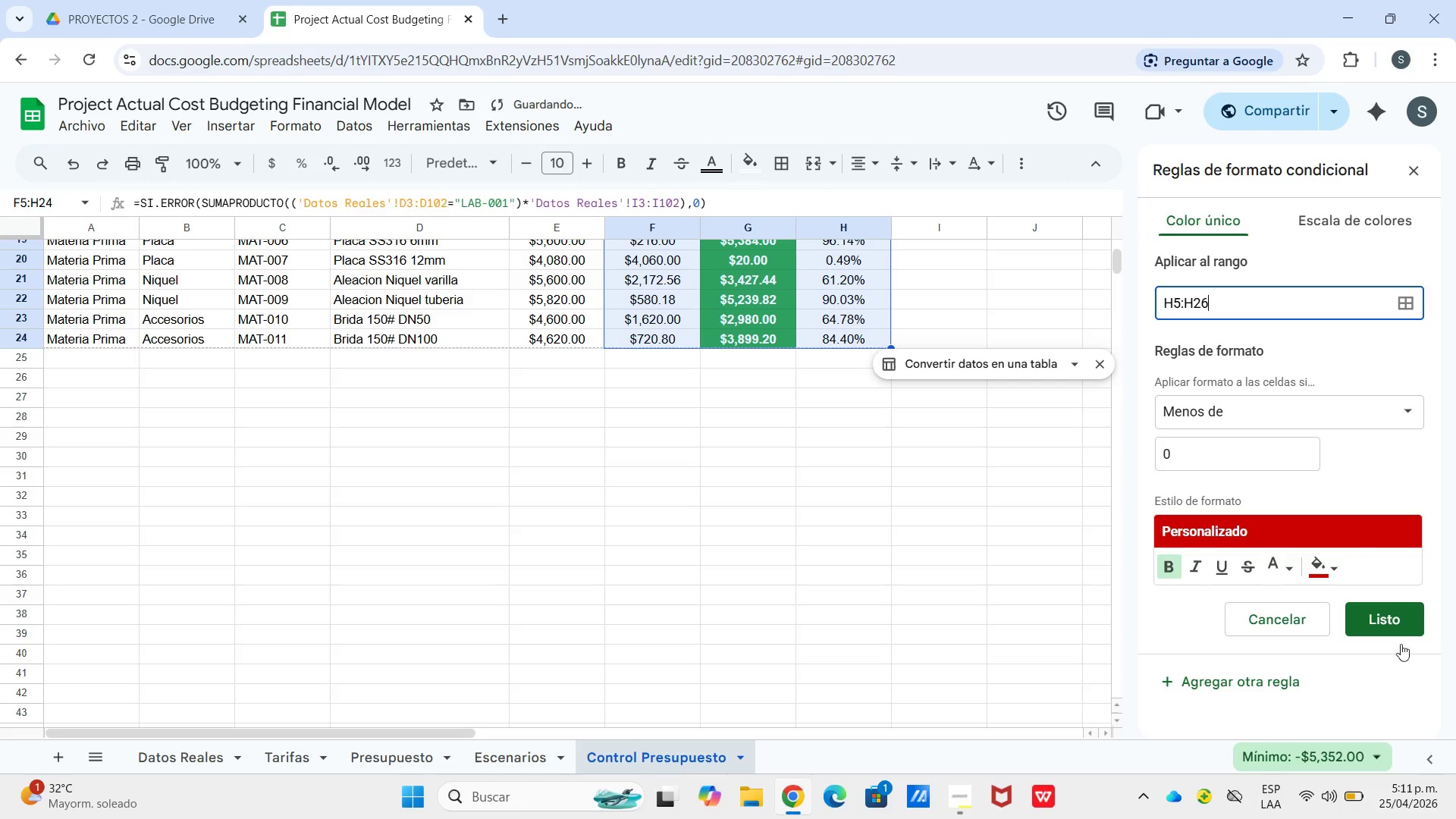 
left_click([1407, 613])
 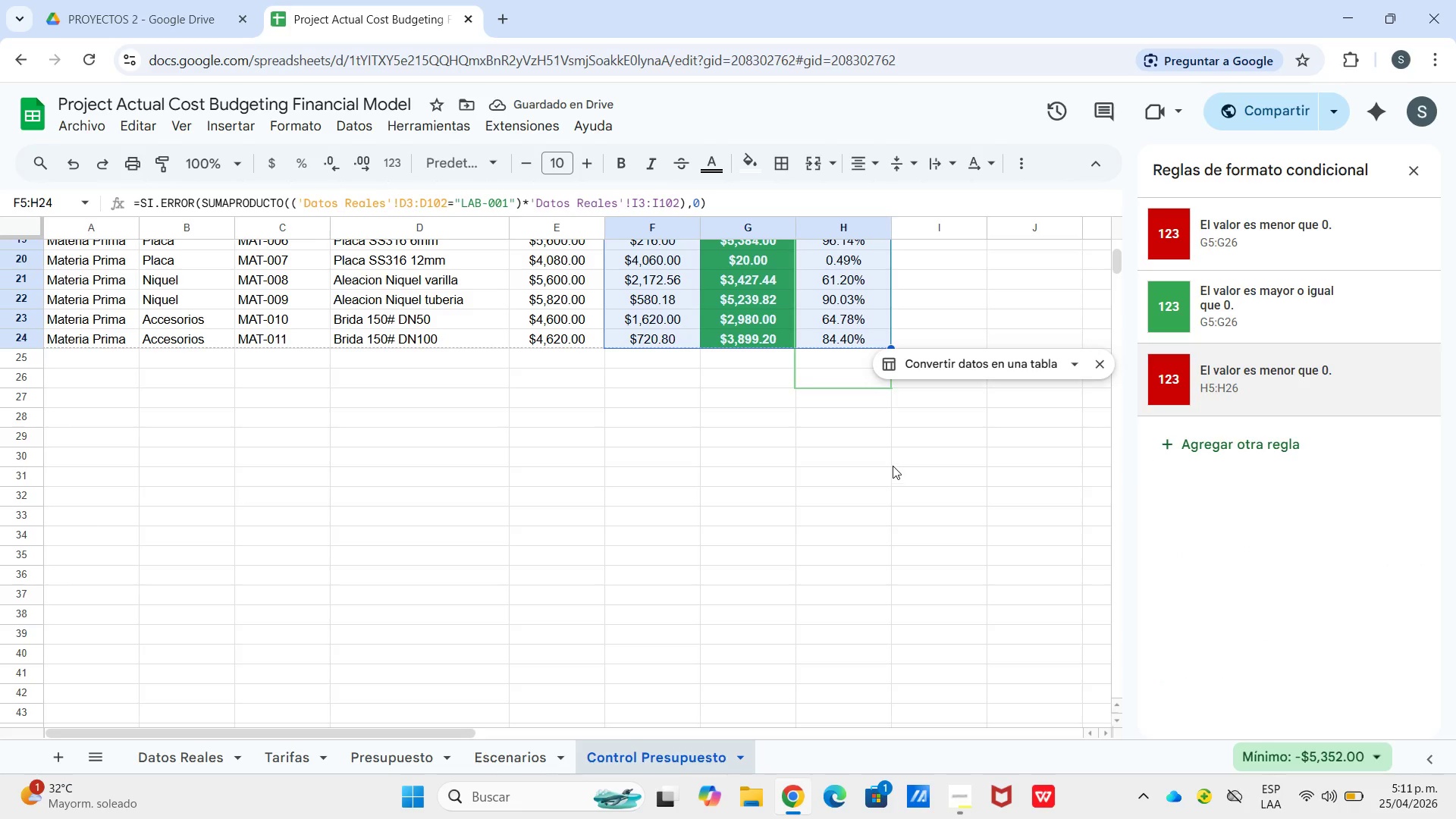 
left_click([893, 466])
 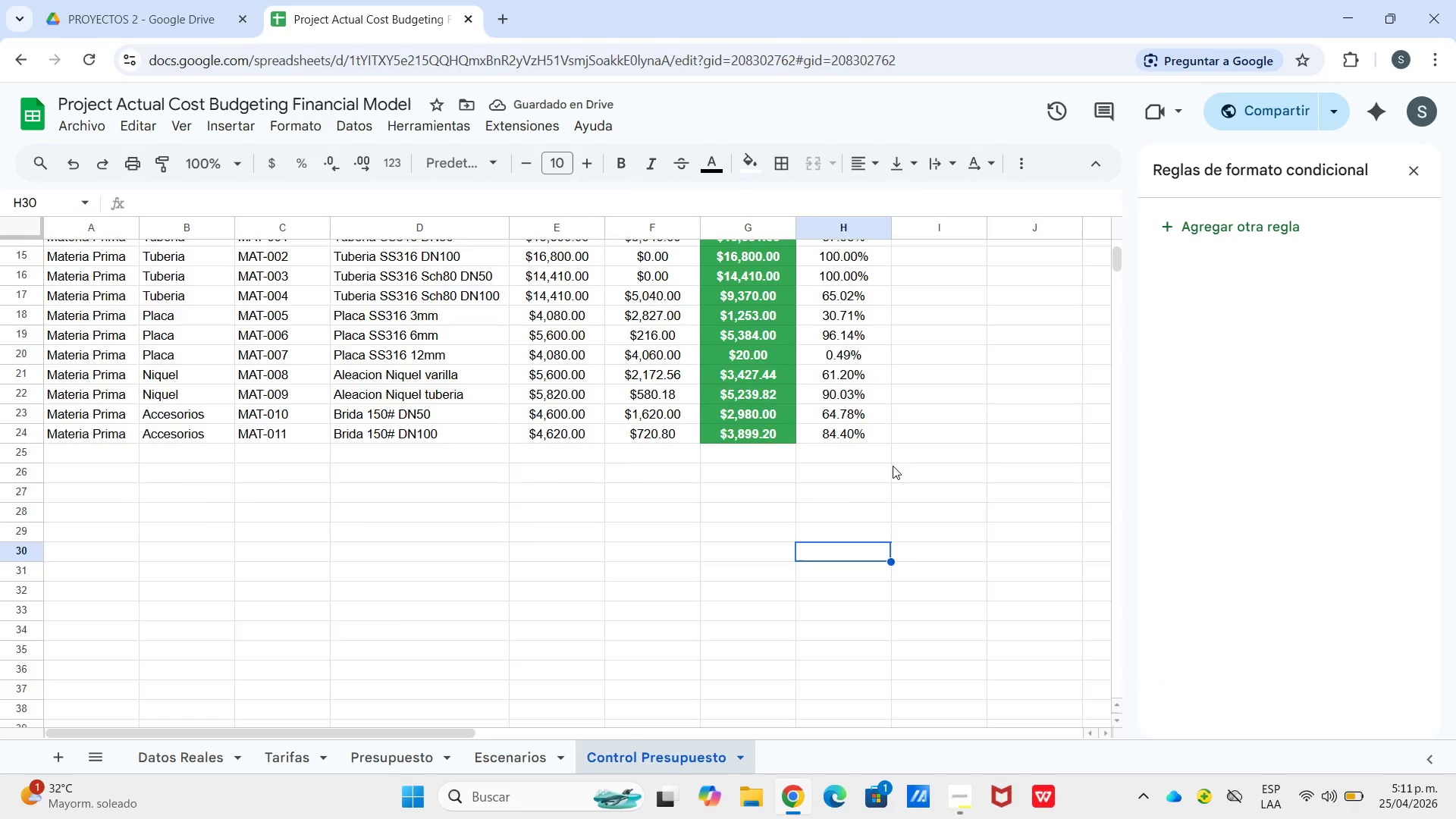 
scroll: coordinate [822, 463], scroll_direction: up, amount: 8.0
 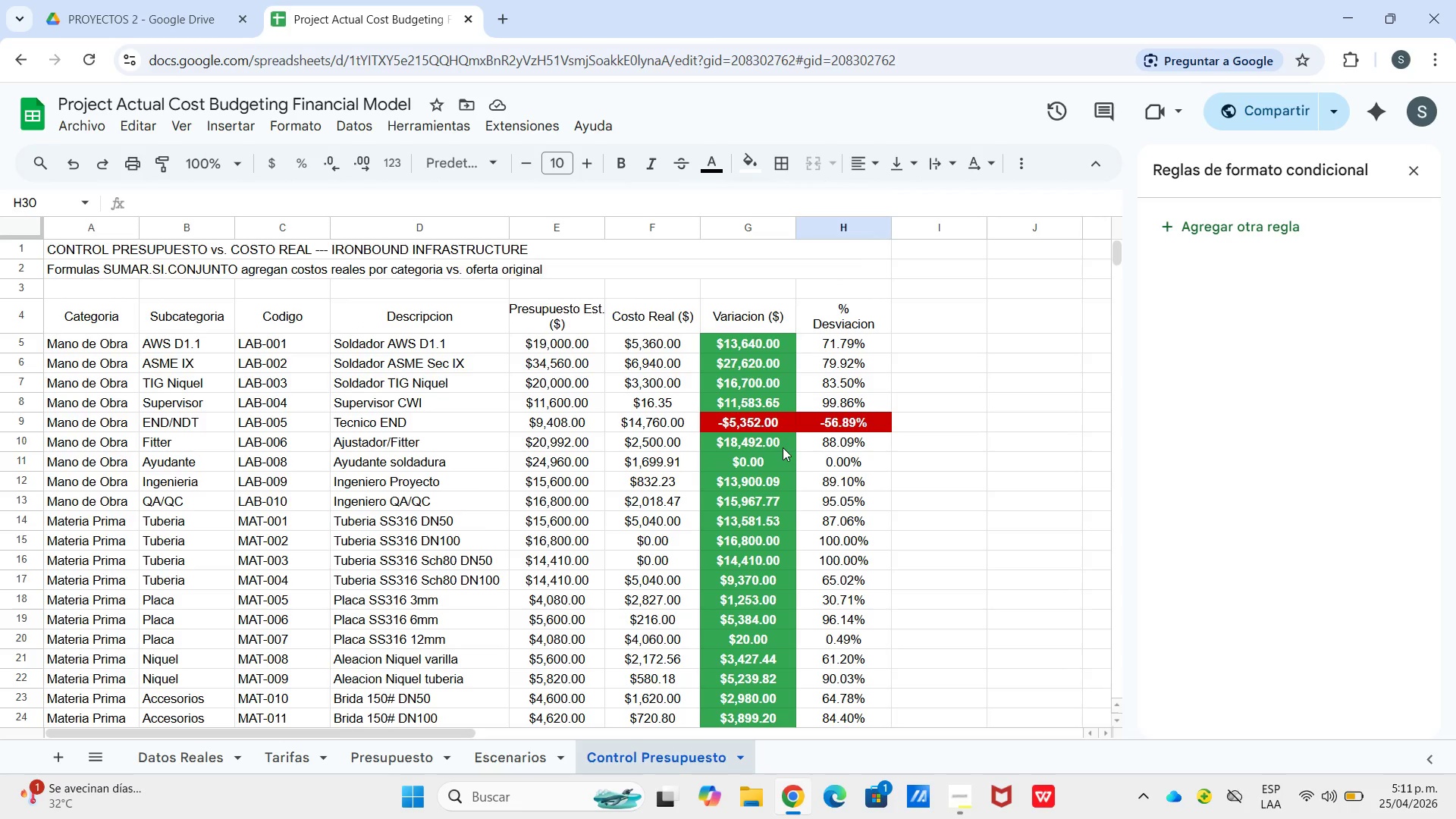 
scroll: coordinate [769, 447], scroll_direction: down, amount: 4.0
 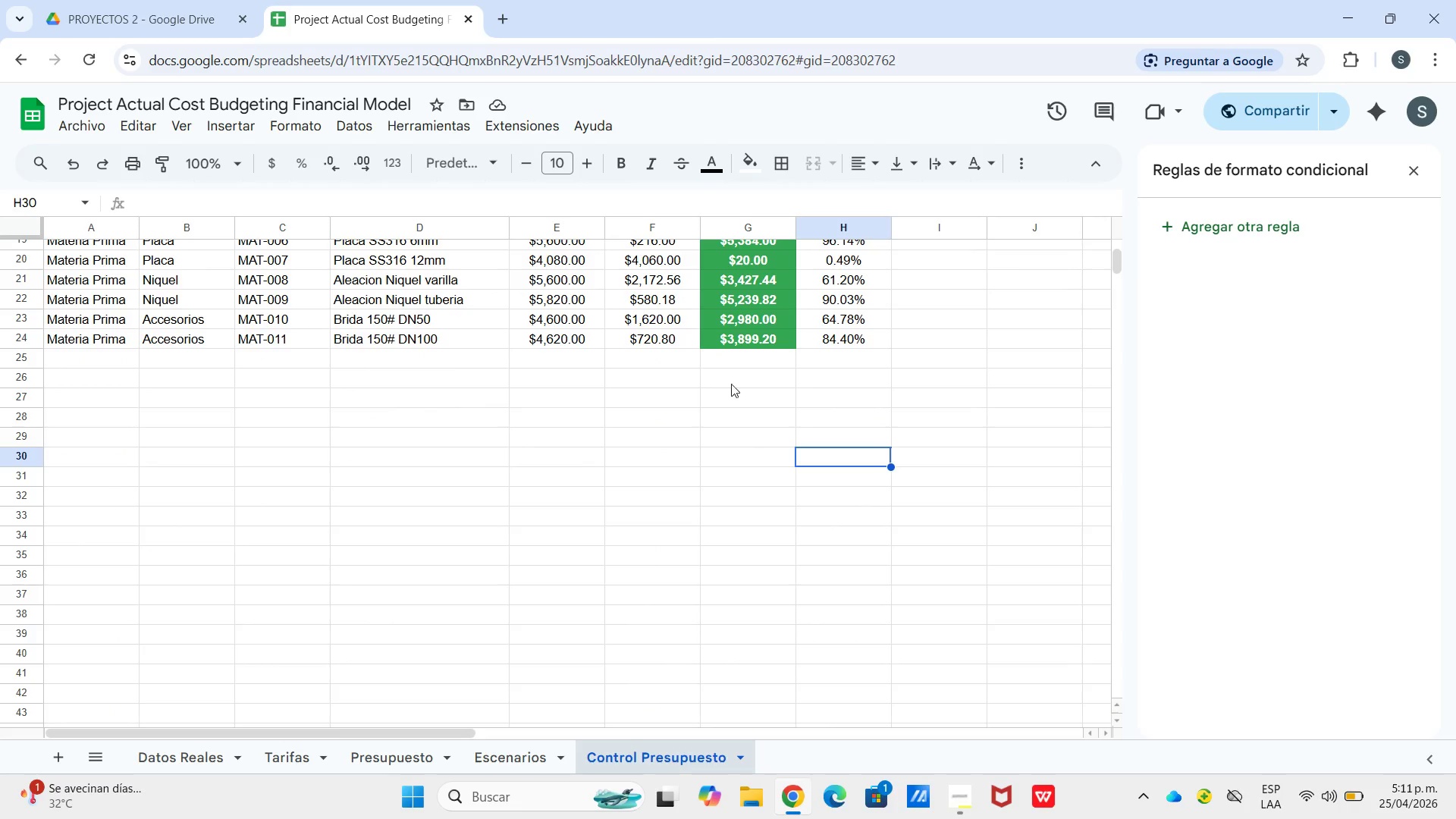 
scroll: coordinate [620, 331], scroll_direction: up, amount: 6.0
 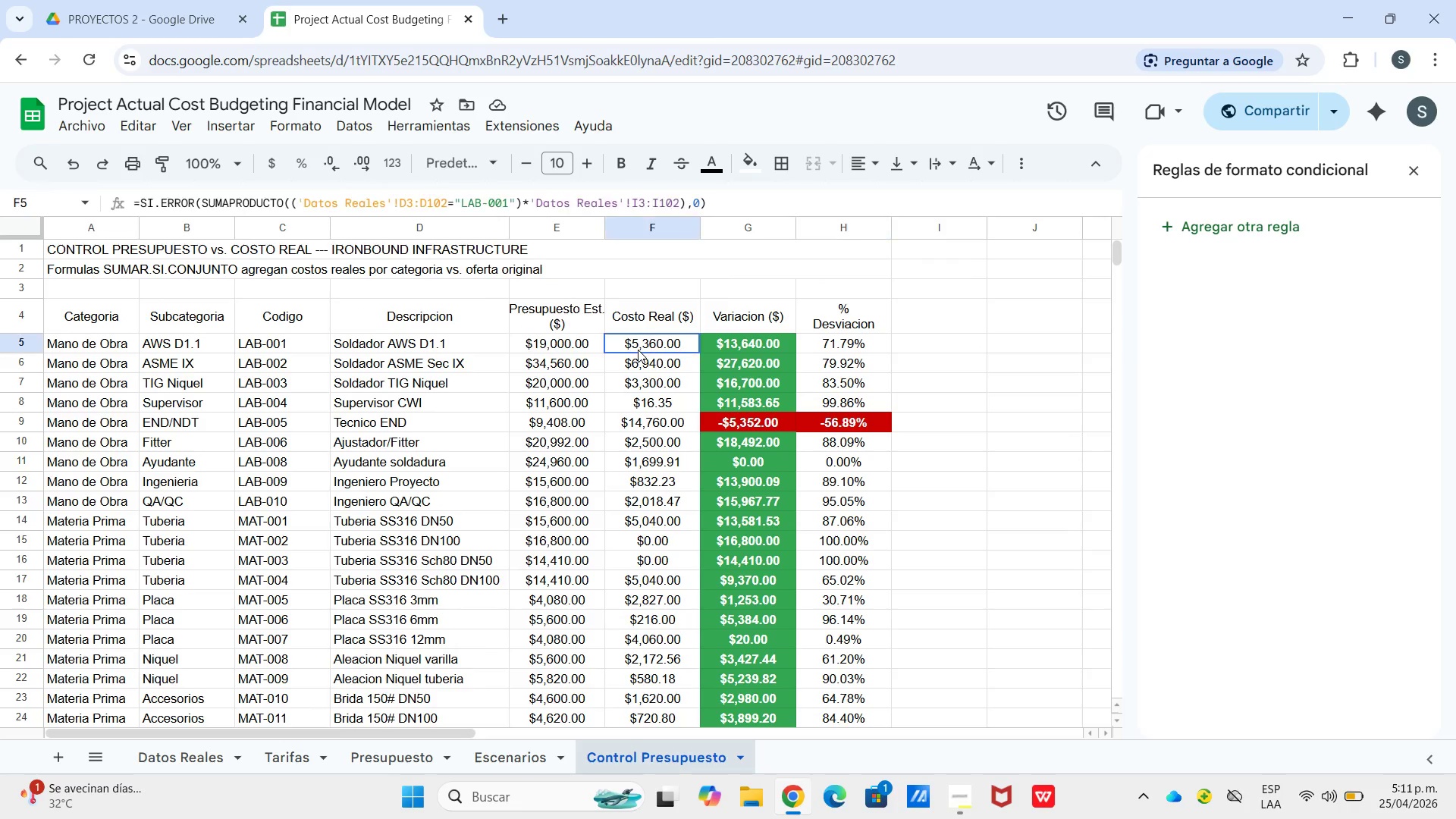 
left_click_drag(start_coordinate=[638, 350], to_coordinate=[650, 434])
 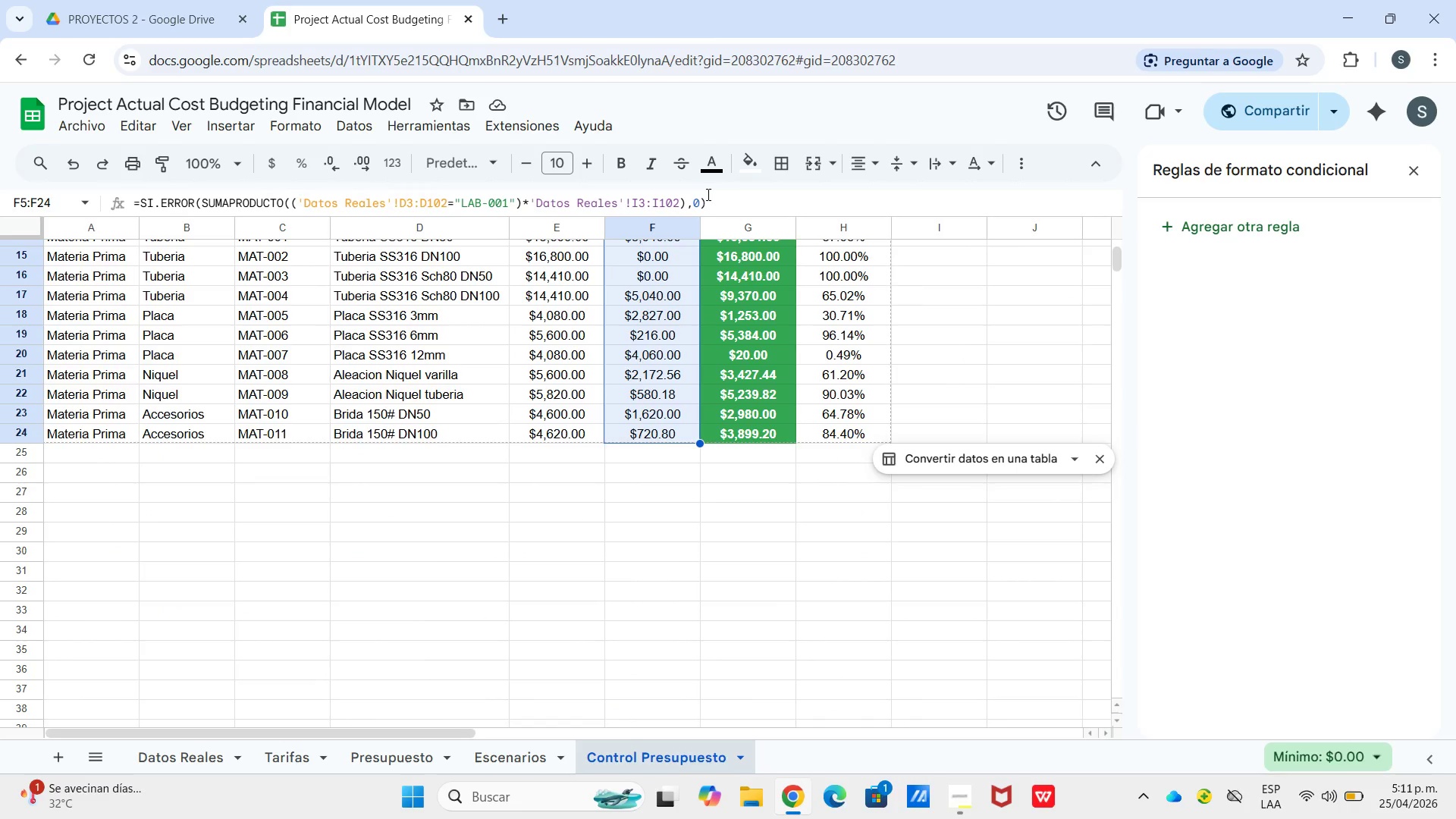 
scroll: coordinate [643, 455], scroll_direction: down, amount: 3.0
 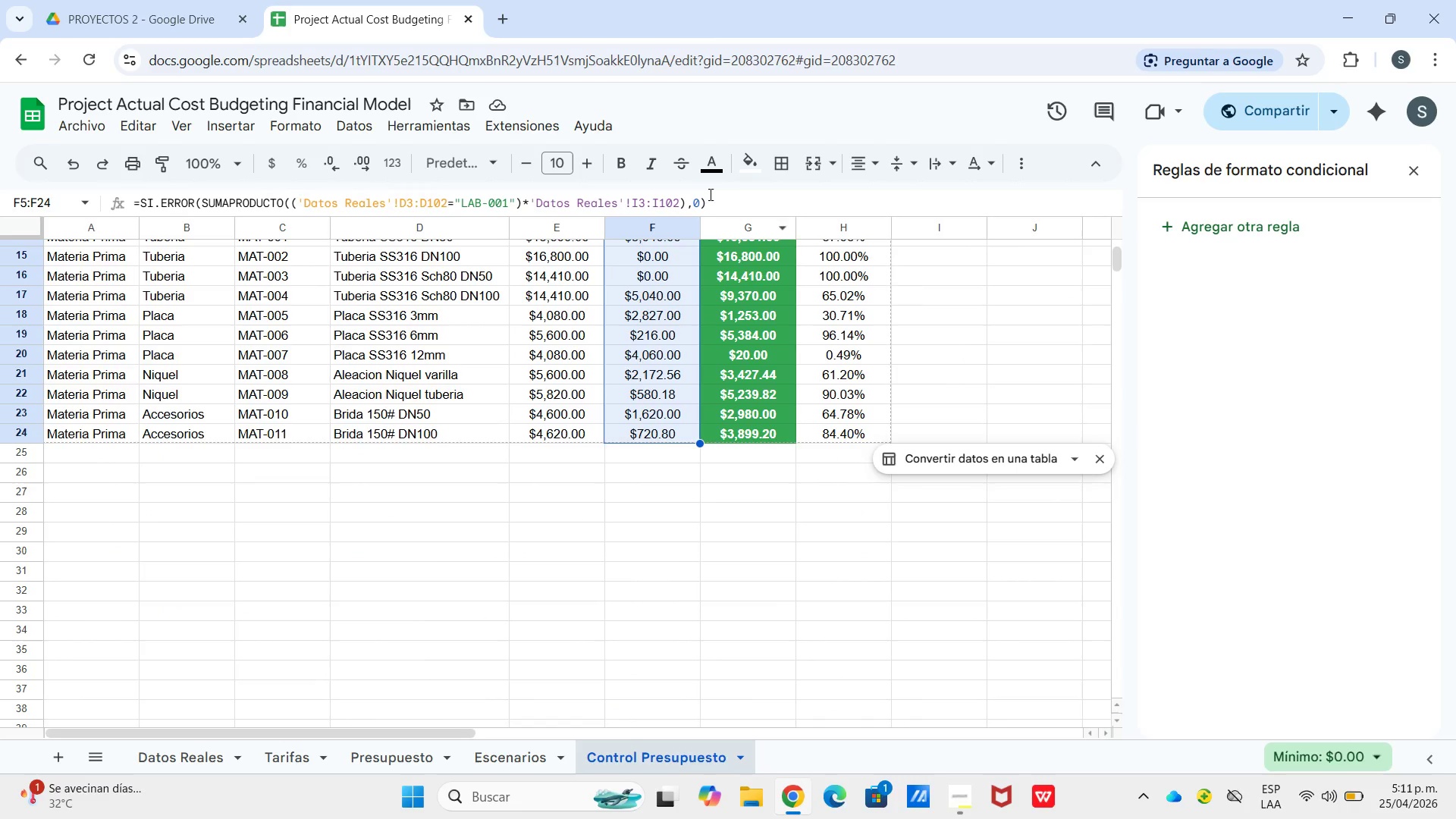 
left_click_drag(start_coordinate=[709, 172], to_coordinate=[713, 171])
 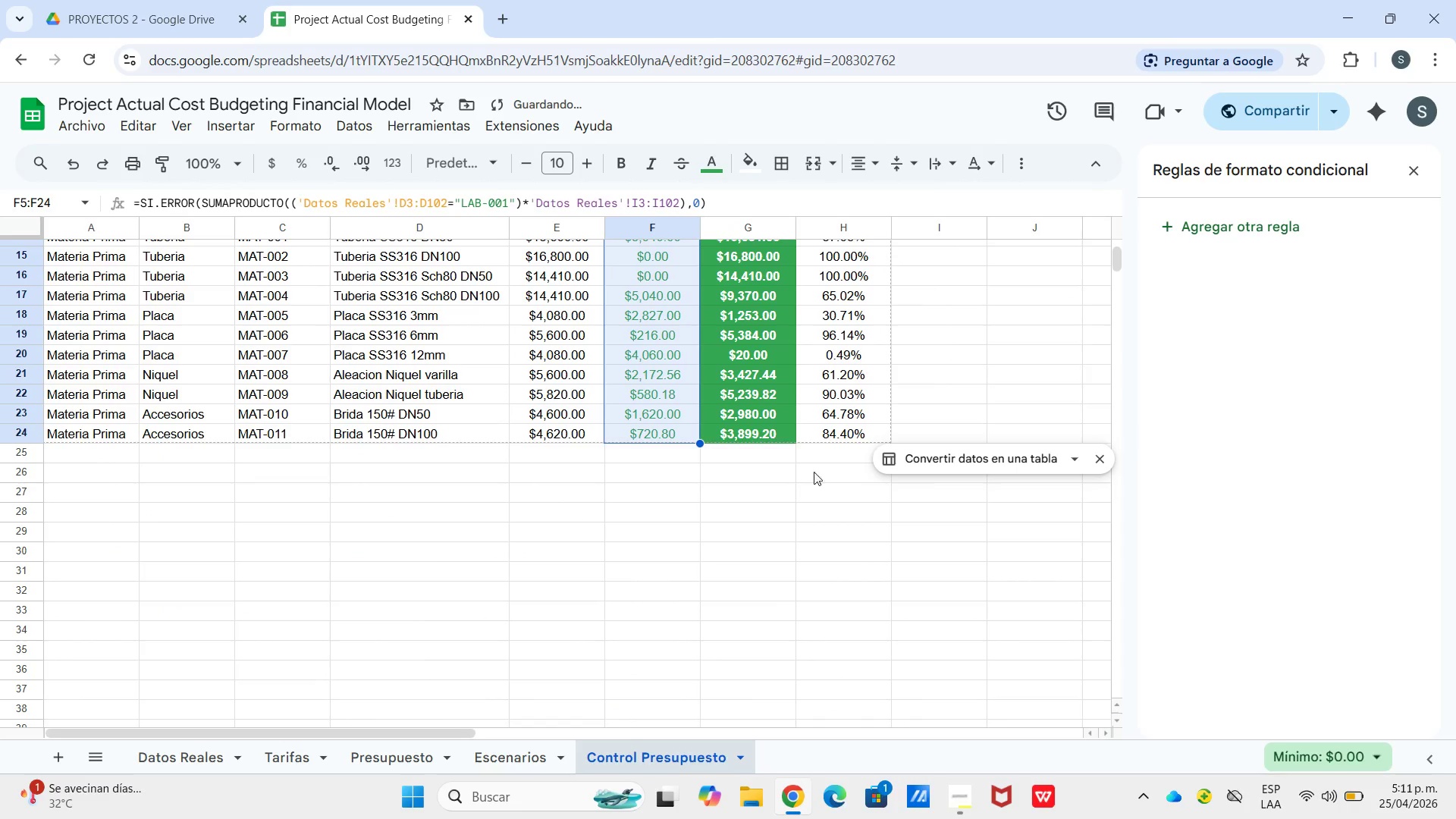 
left_click([776, 520])
 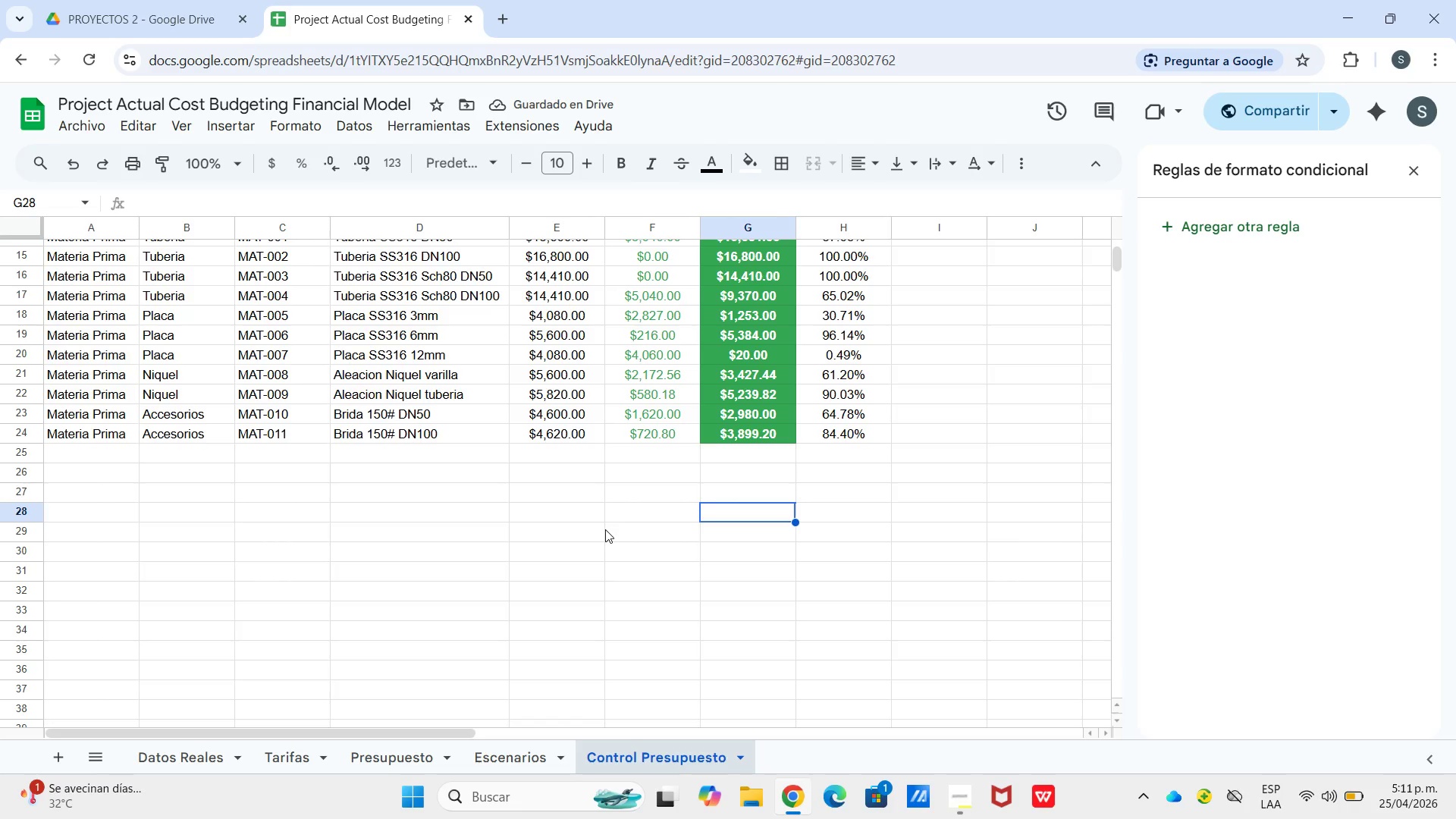 
scroll: coordinate [362, 478], scroll_direction: up, amount: 6.0
 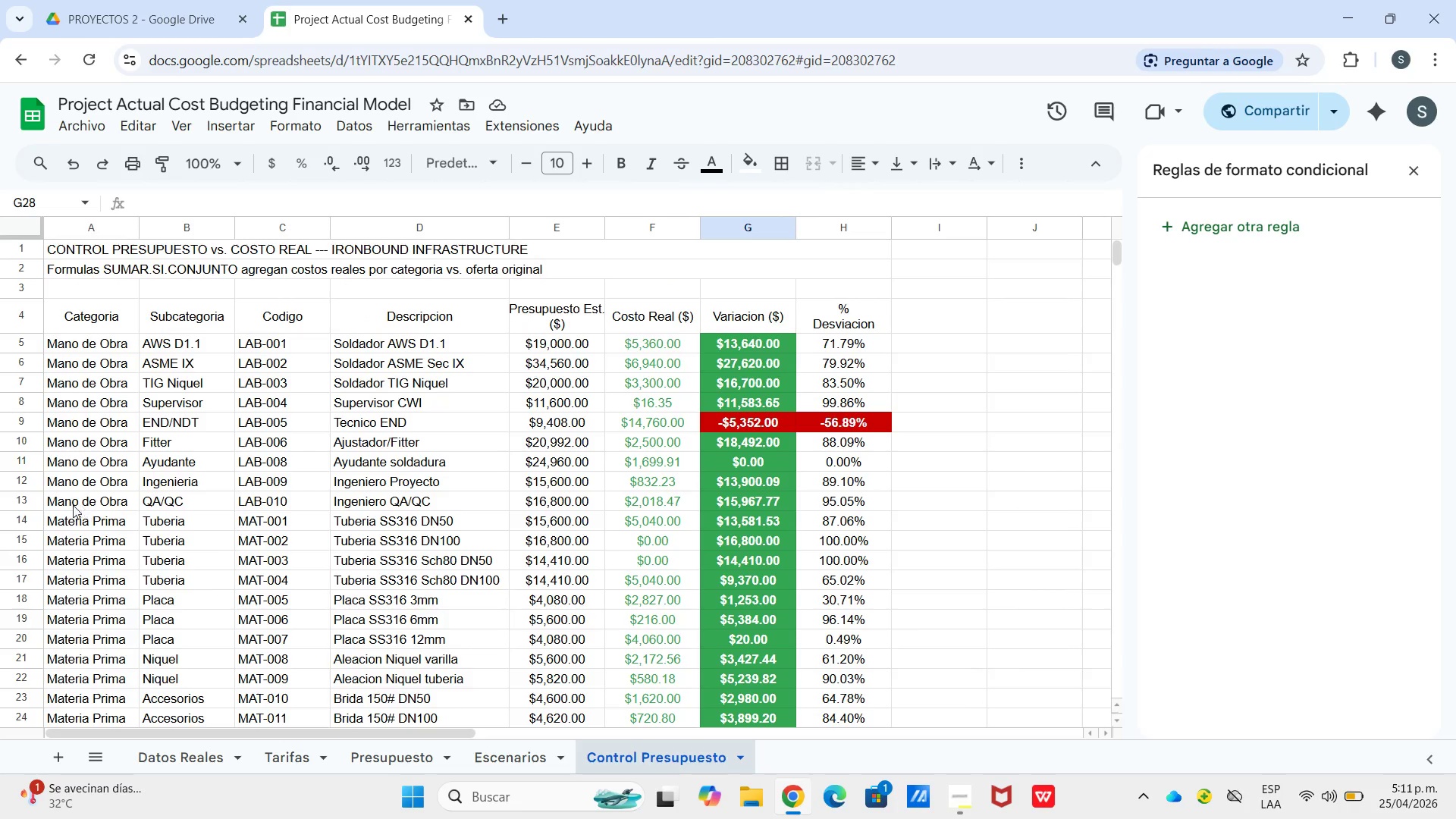 
scroll: coordinate [41, 600], scroll_direction: down, amount: 3.0
 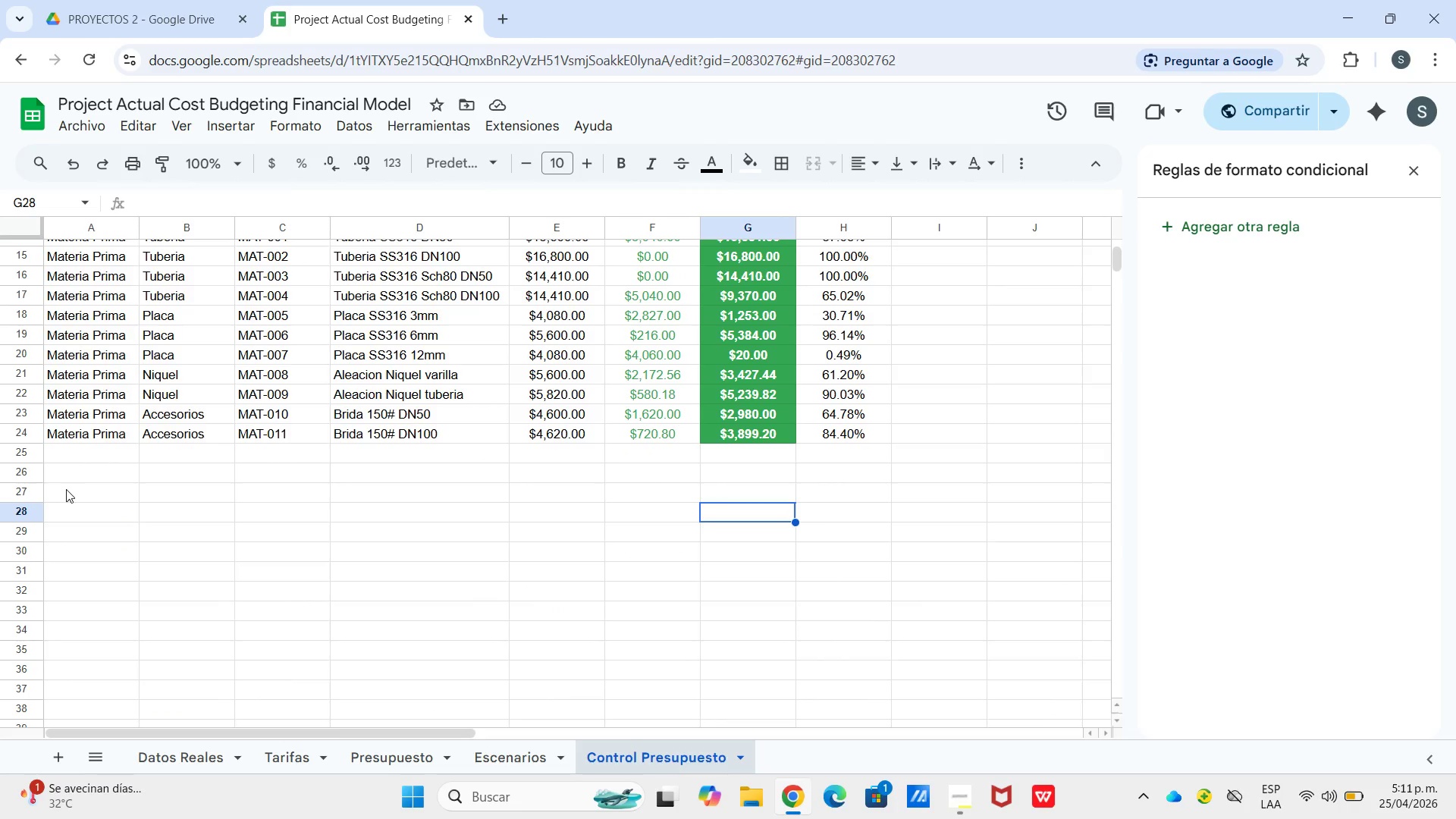 
left_click([66, 489])
 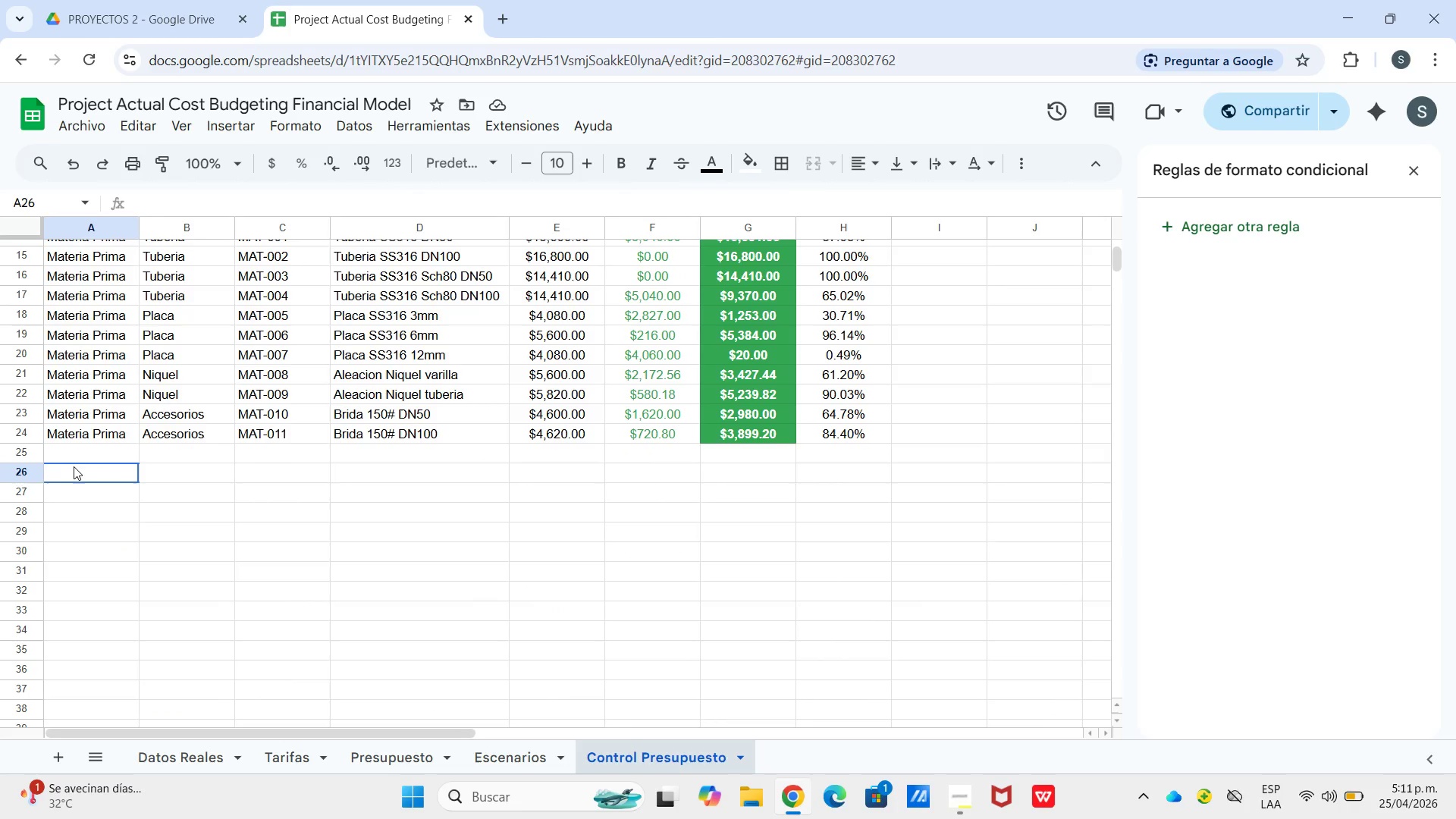 
left_click_drag(start_coordinate=[73, 467], to_coordinate=[494, 475])
 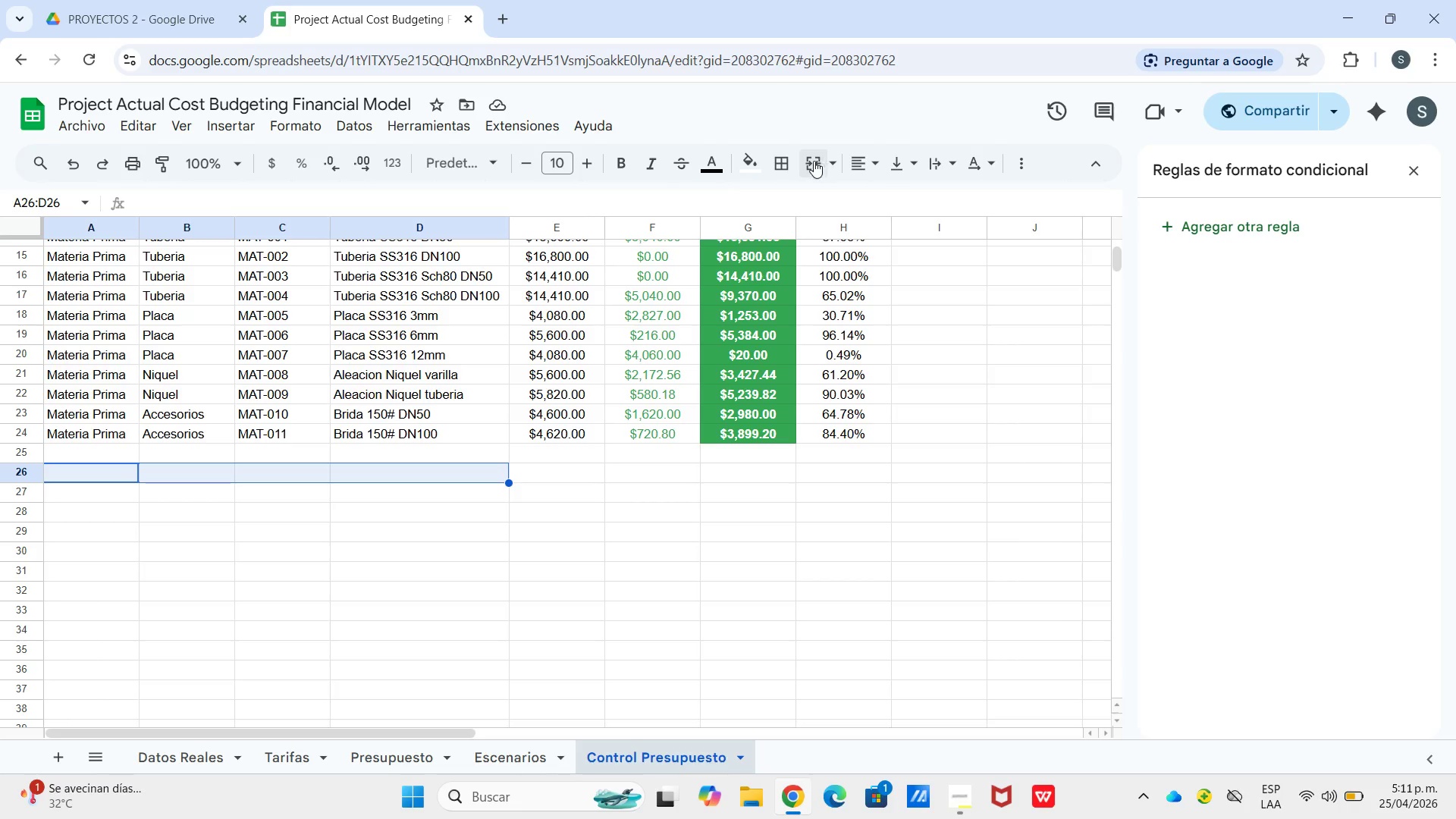 
left_click([811, 162])
 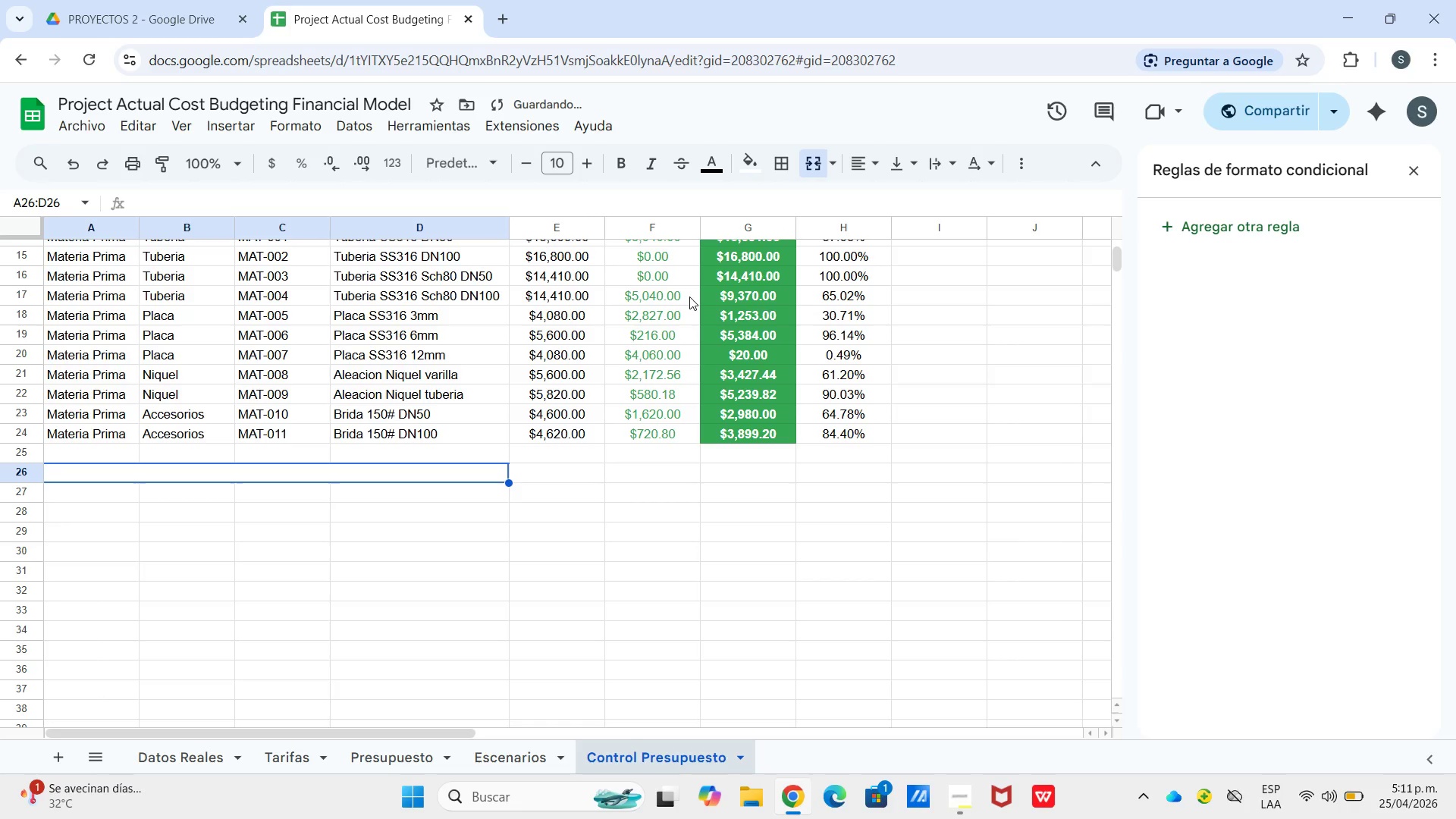 
type(TOTAL ACUMULADO)
 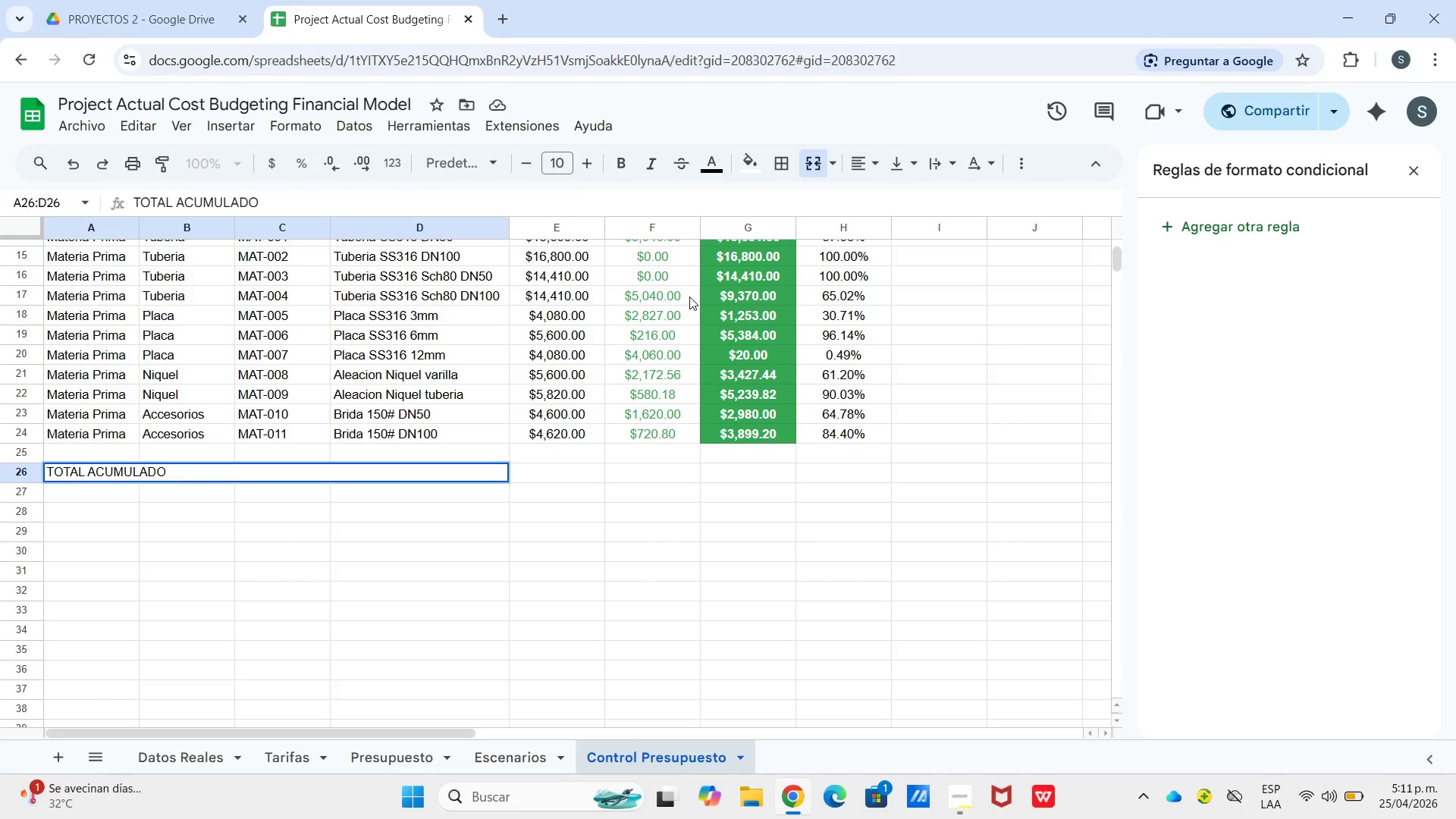 
key(ArrowRight)
 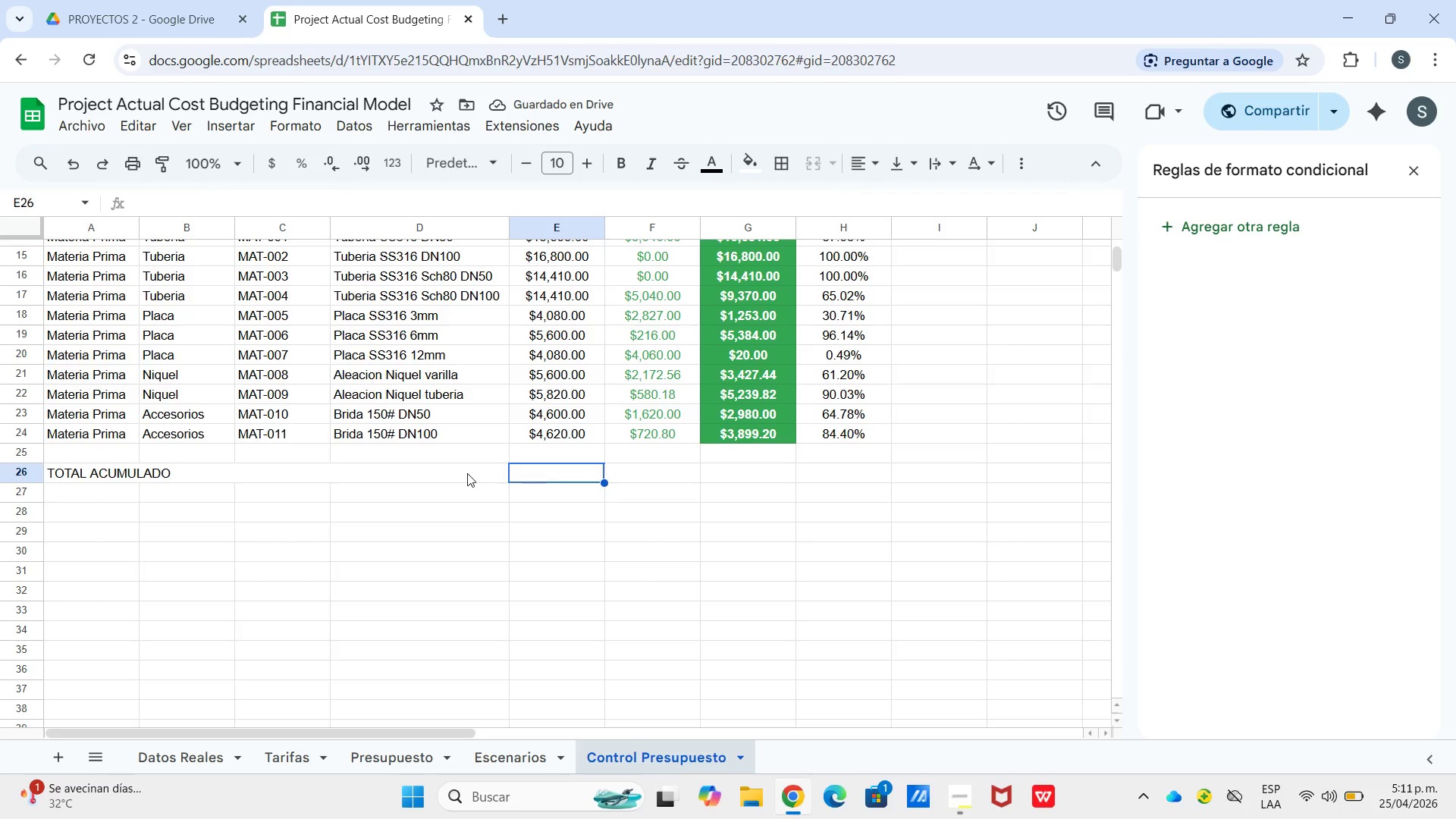 
left_click([853, 156])
 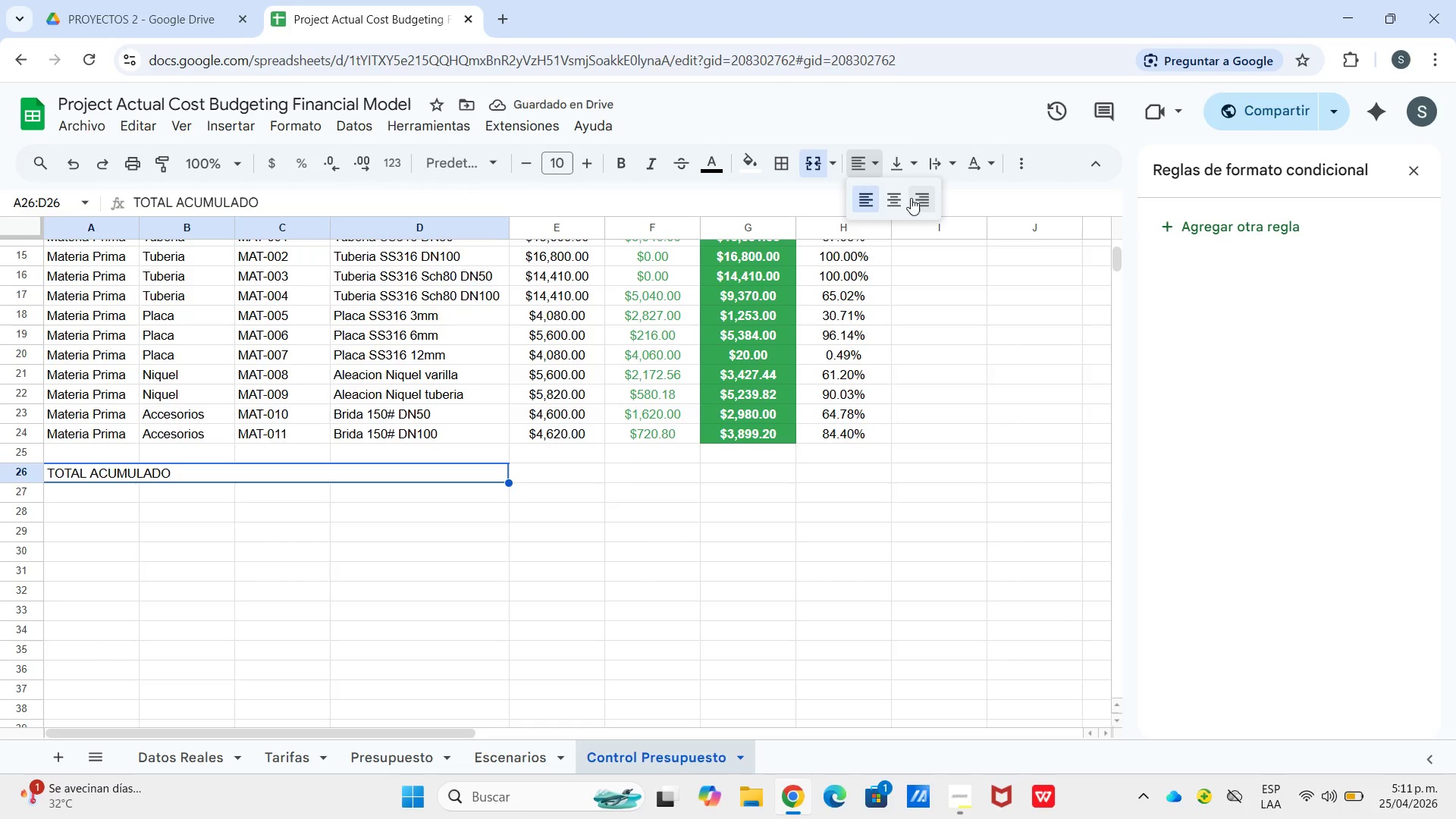 
left_click([911, 198])
 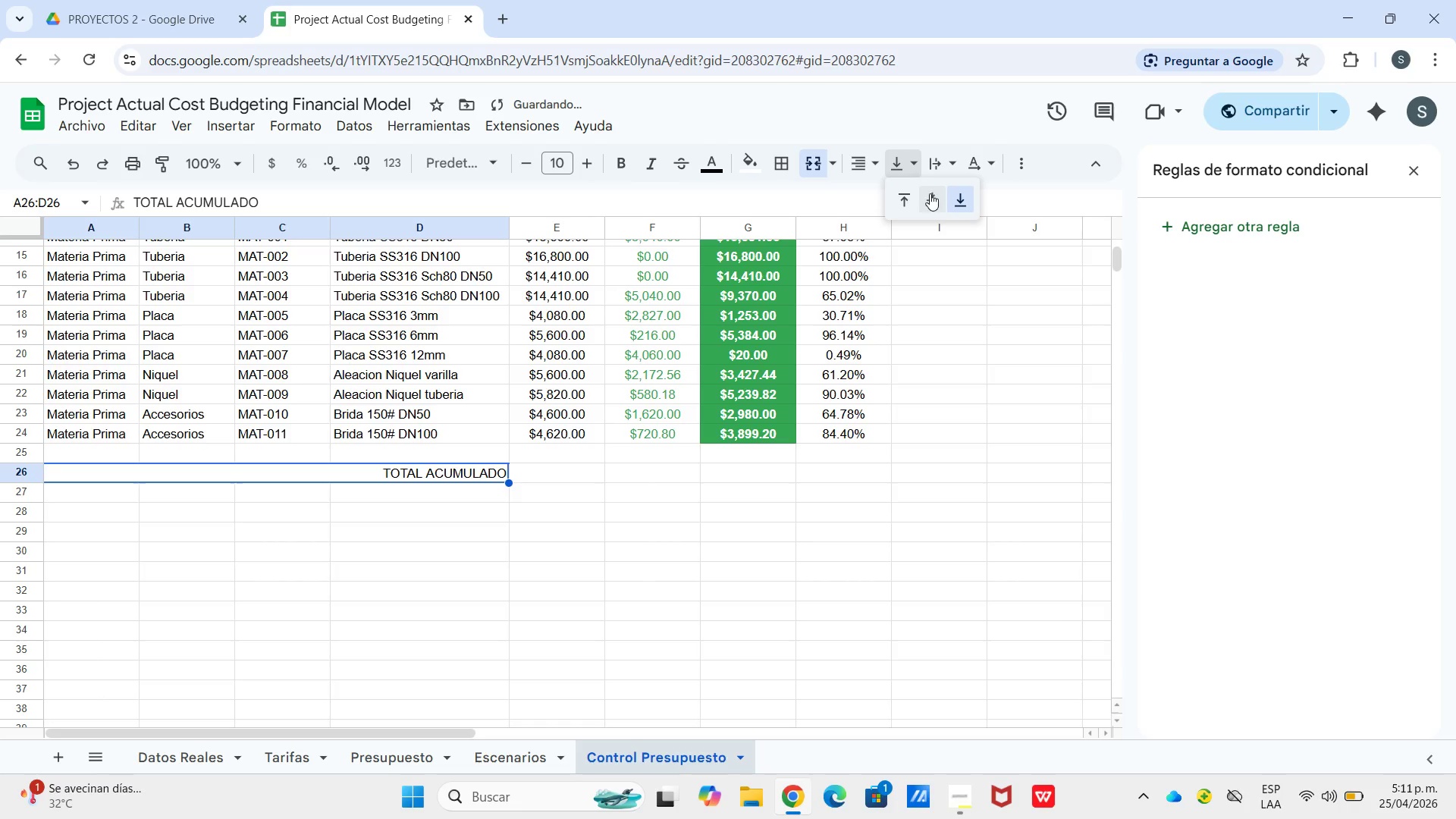 
triple_click([930, 194])
 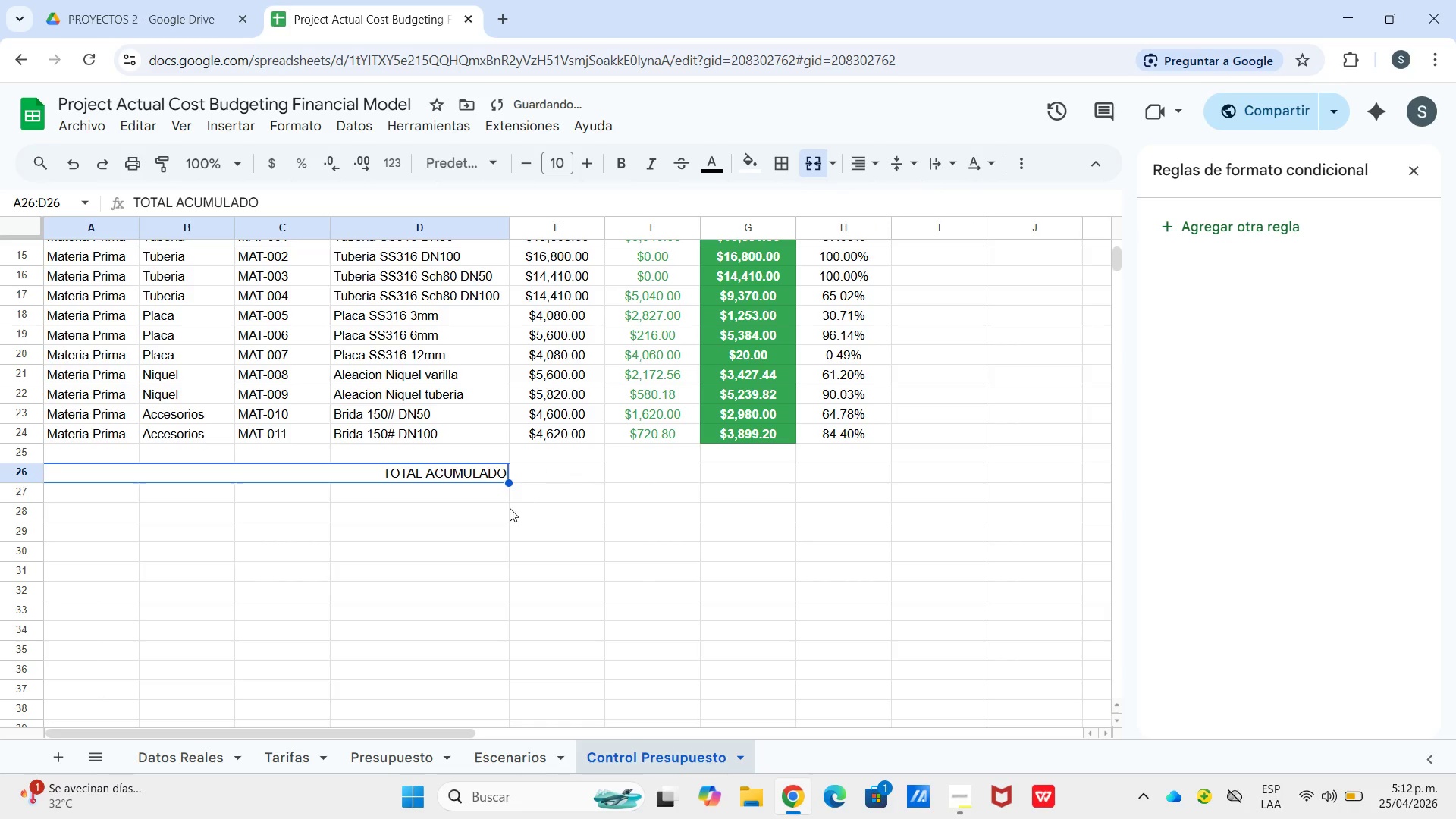 
left_click([555, 471])
 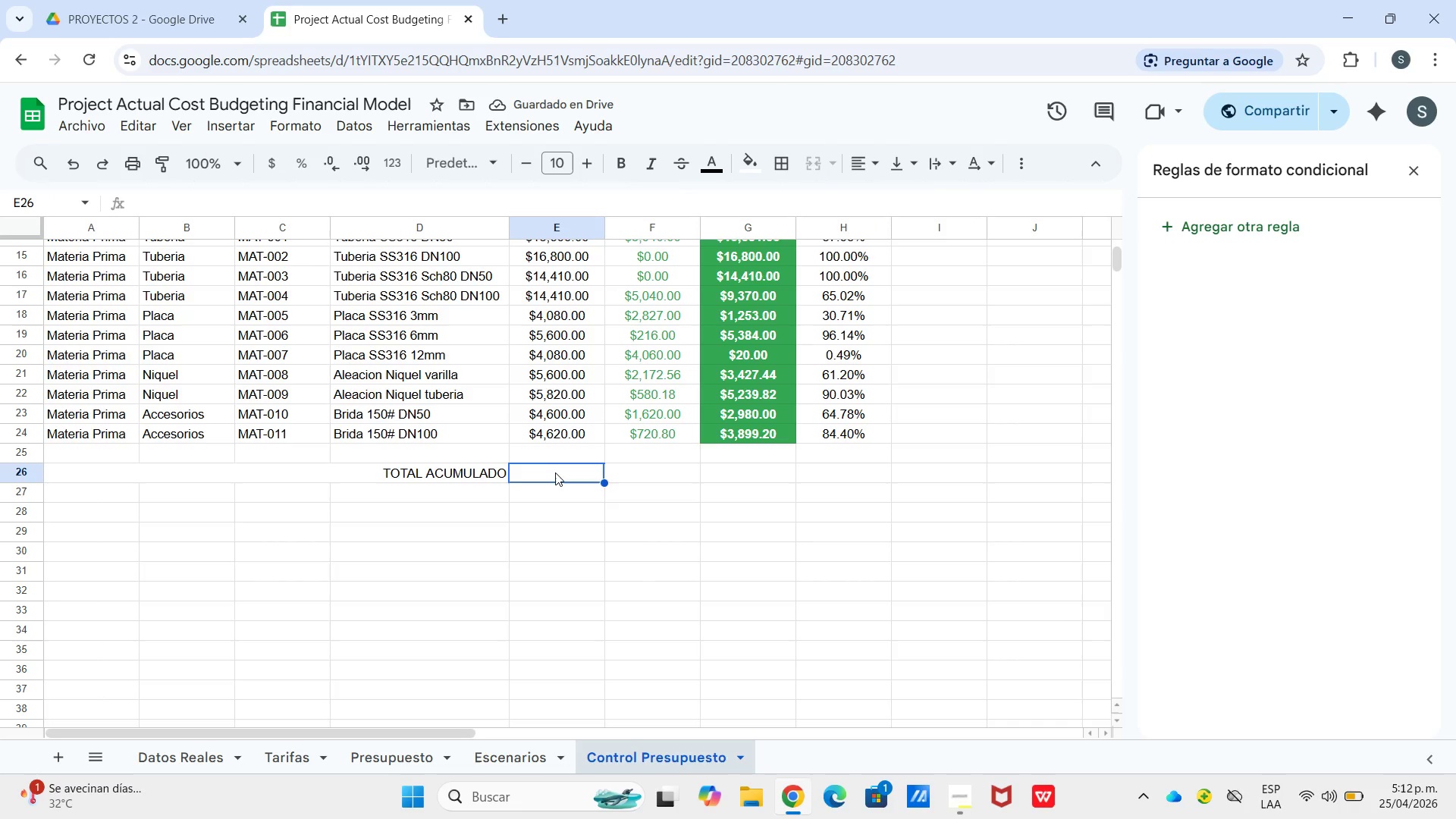 
type()SI.ER)
key(Tab)
type(SUMA)
key(Tab)
type(E5>E25(,0()
 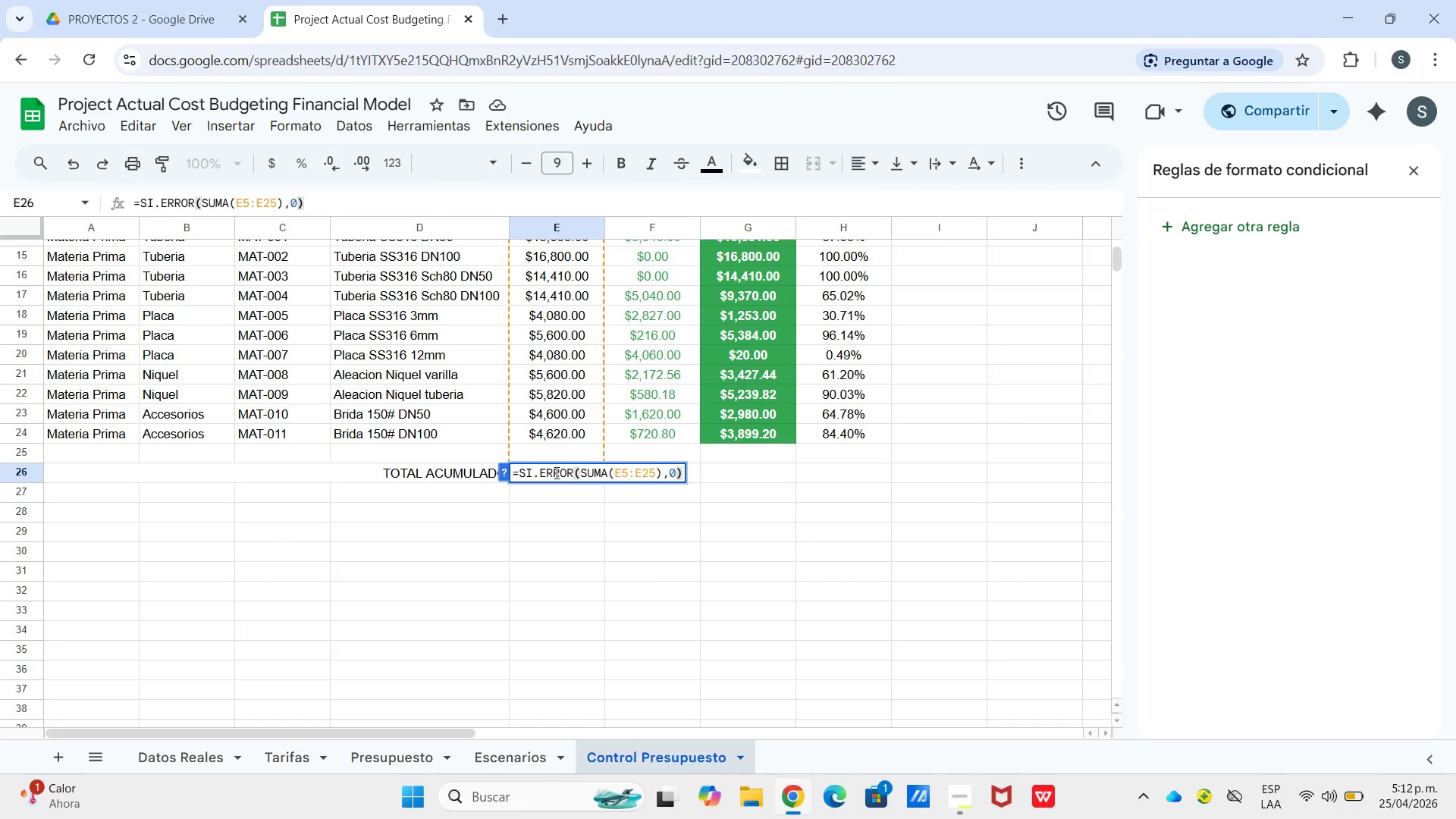 
wait(8.3)
 